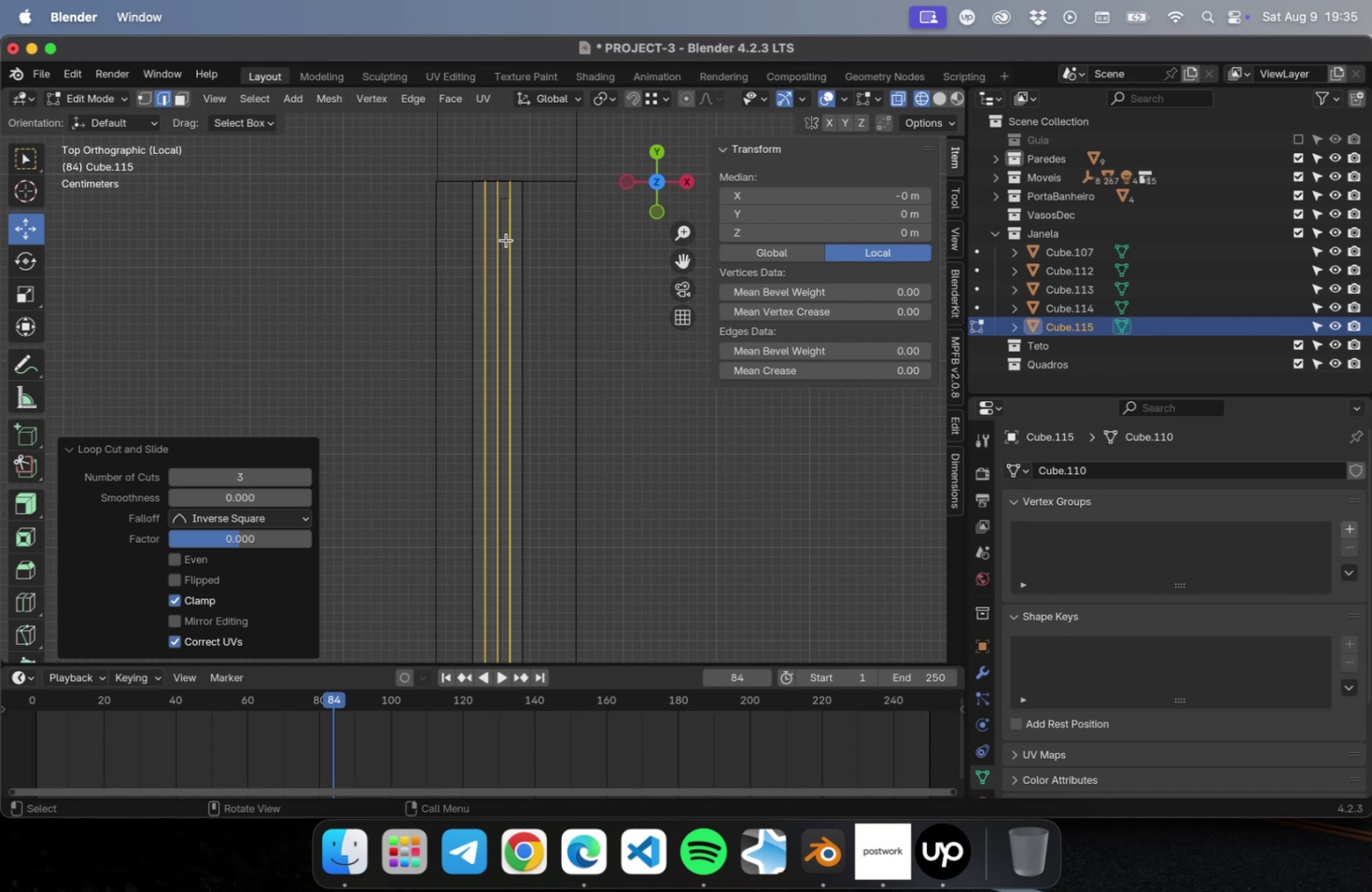 
key(E)
 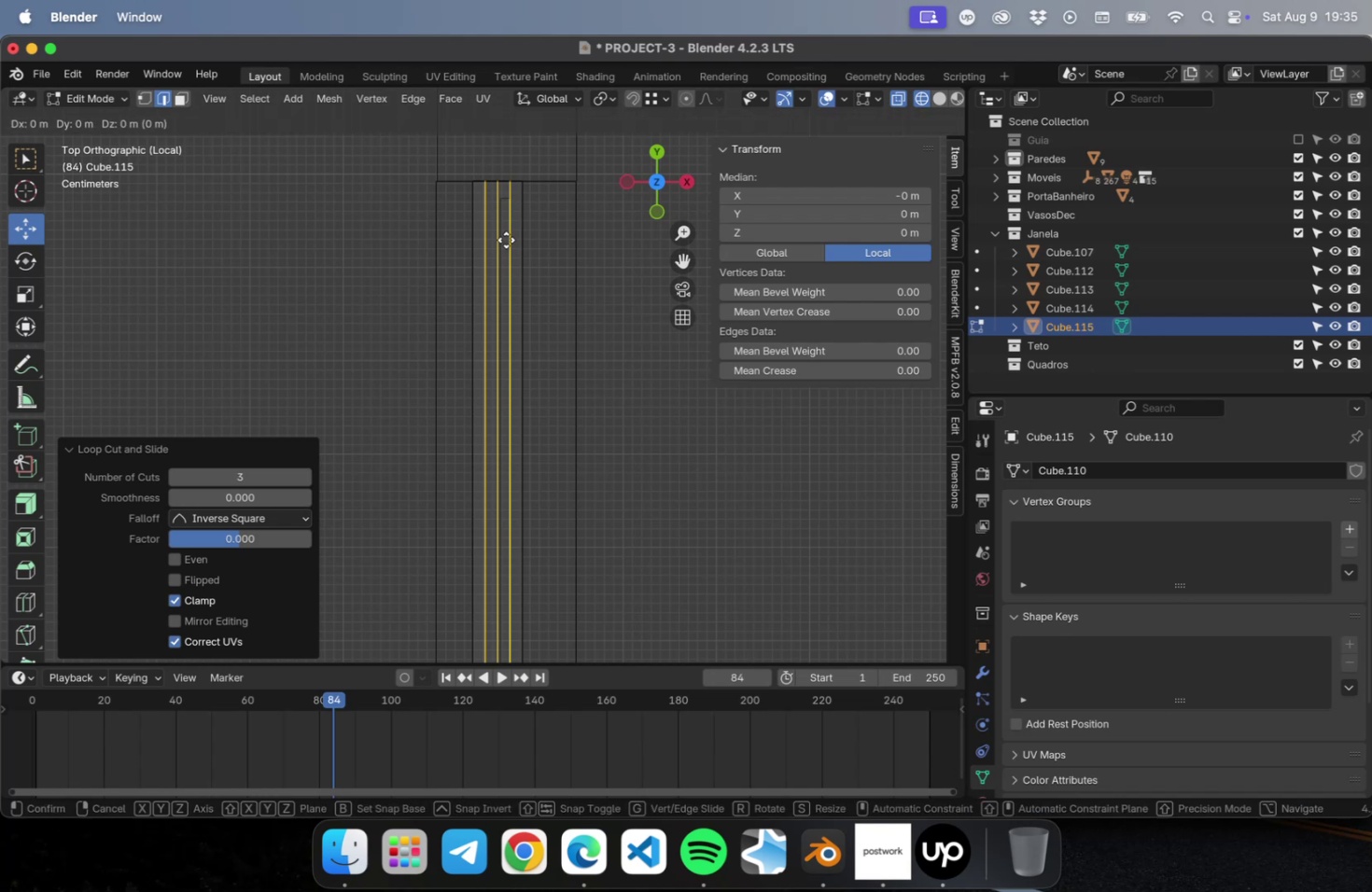 
key(Escape)
 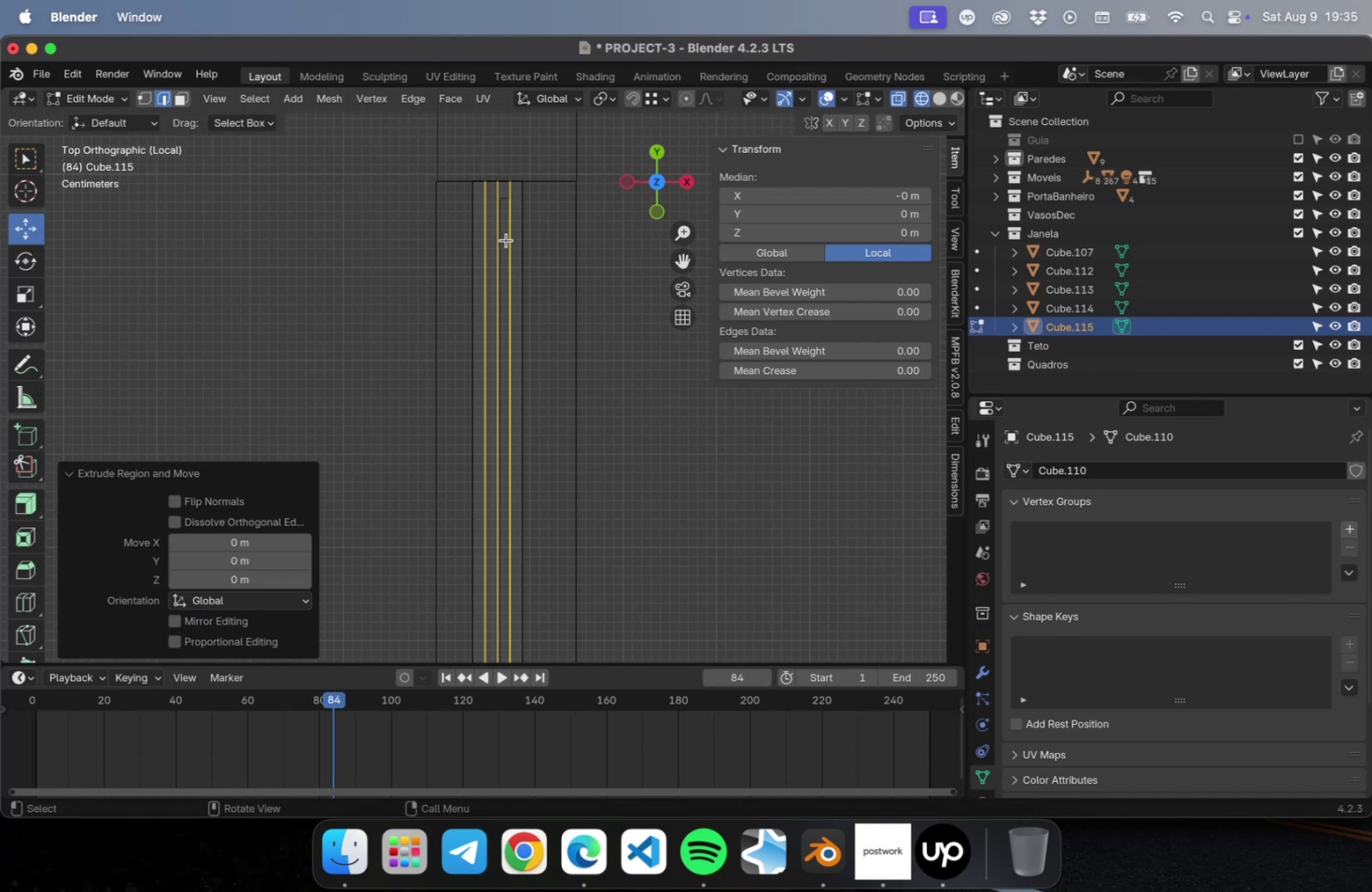 
key(E)
 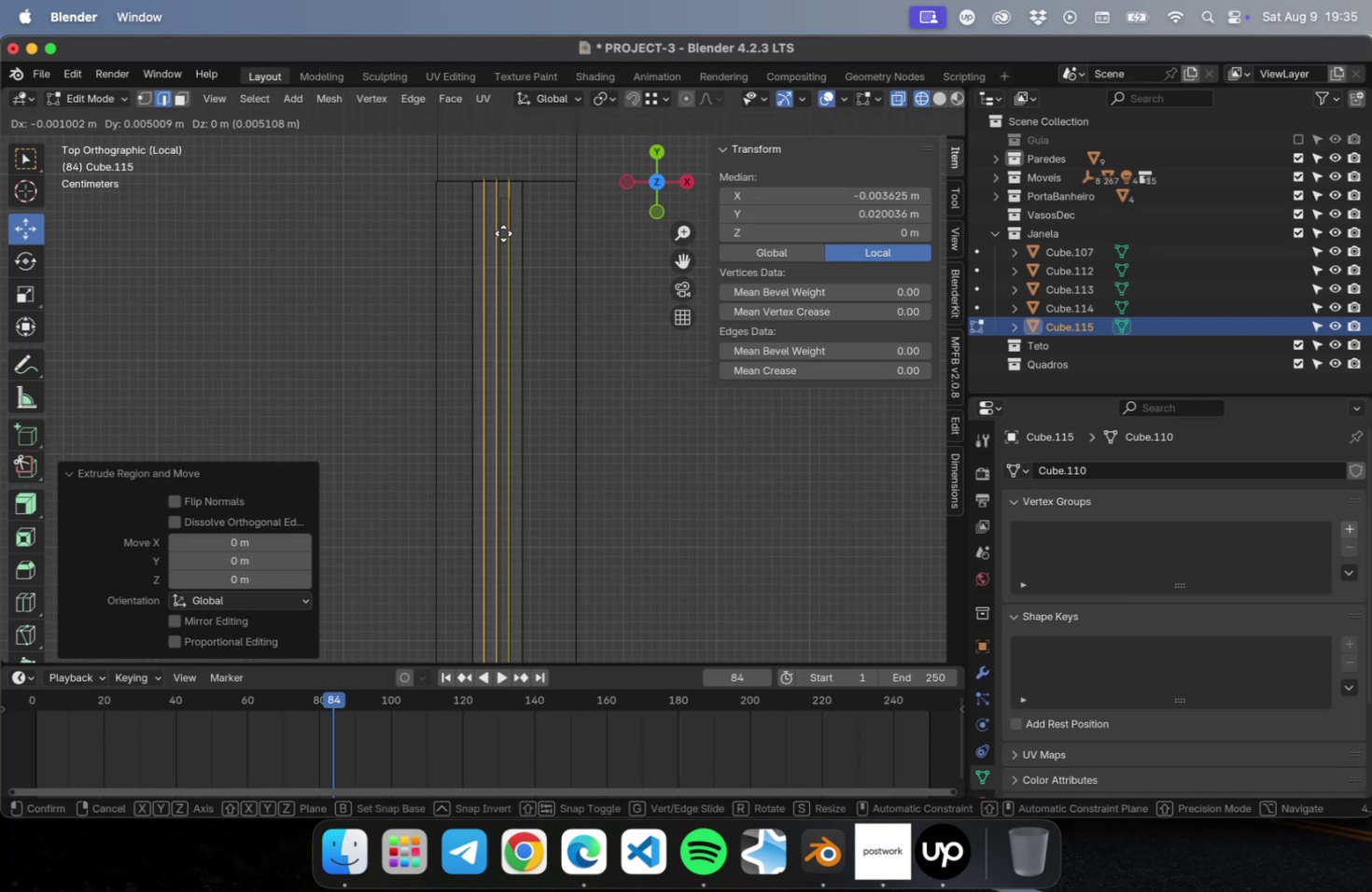 
left_click([503, 232])
 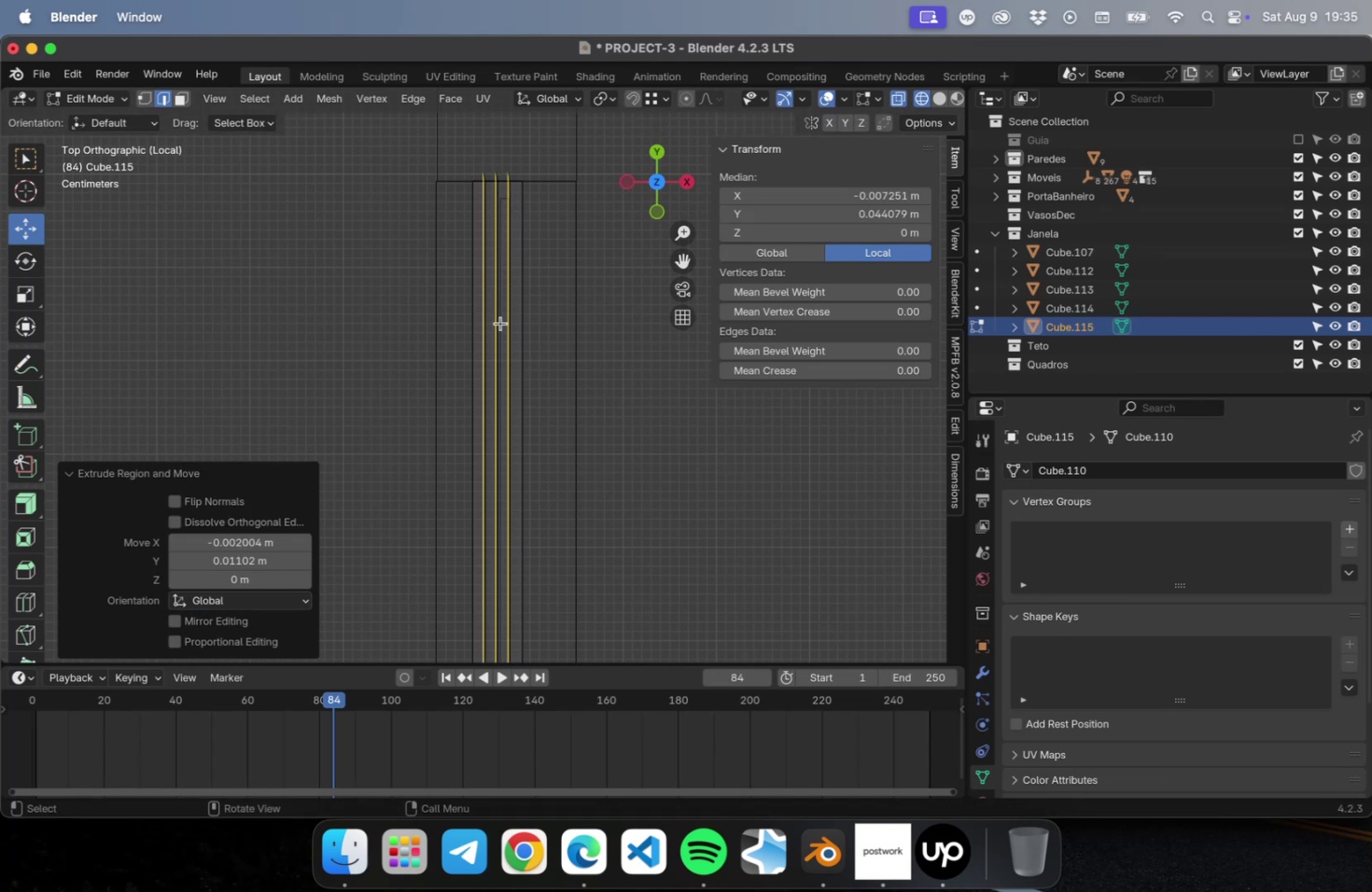 
key(Escape)
 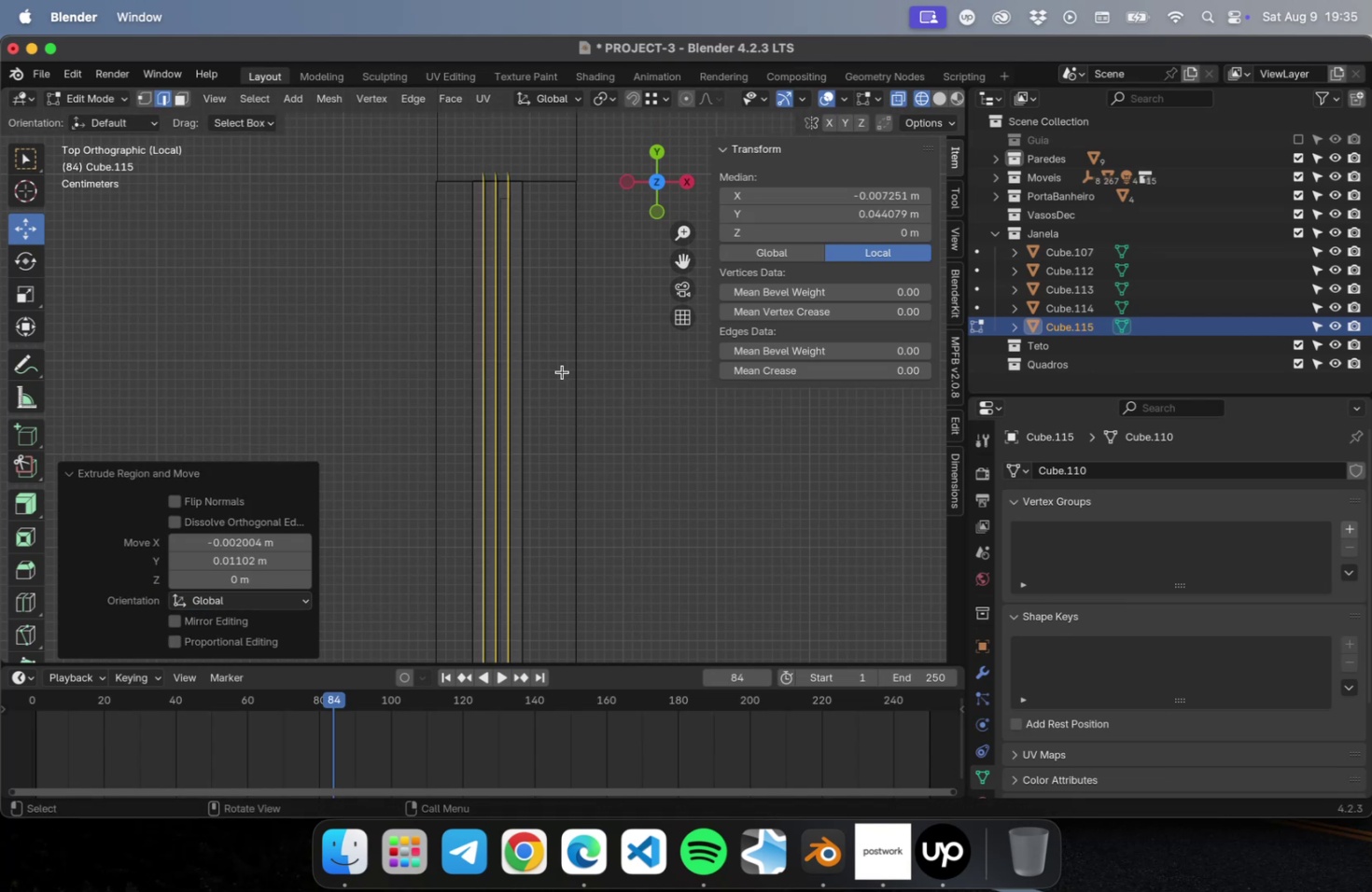 
key(Meta+Z)
 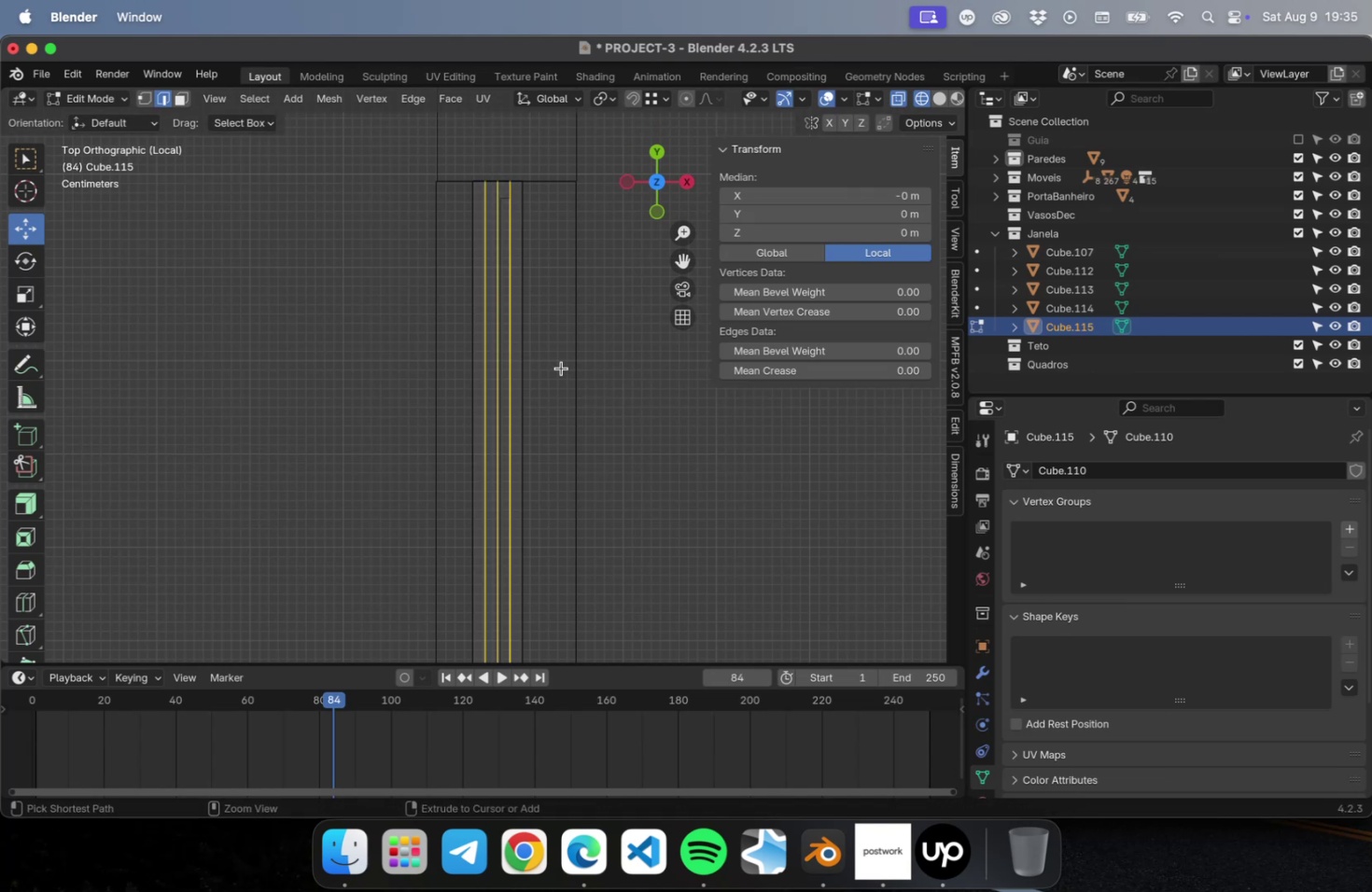 
key(Meta+Z)
 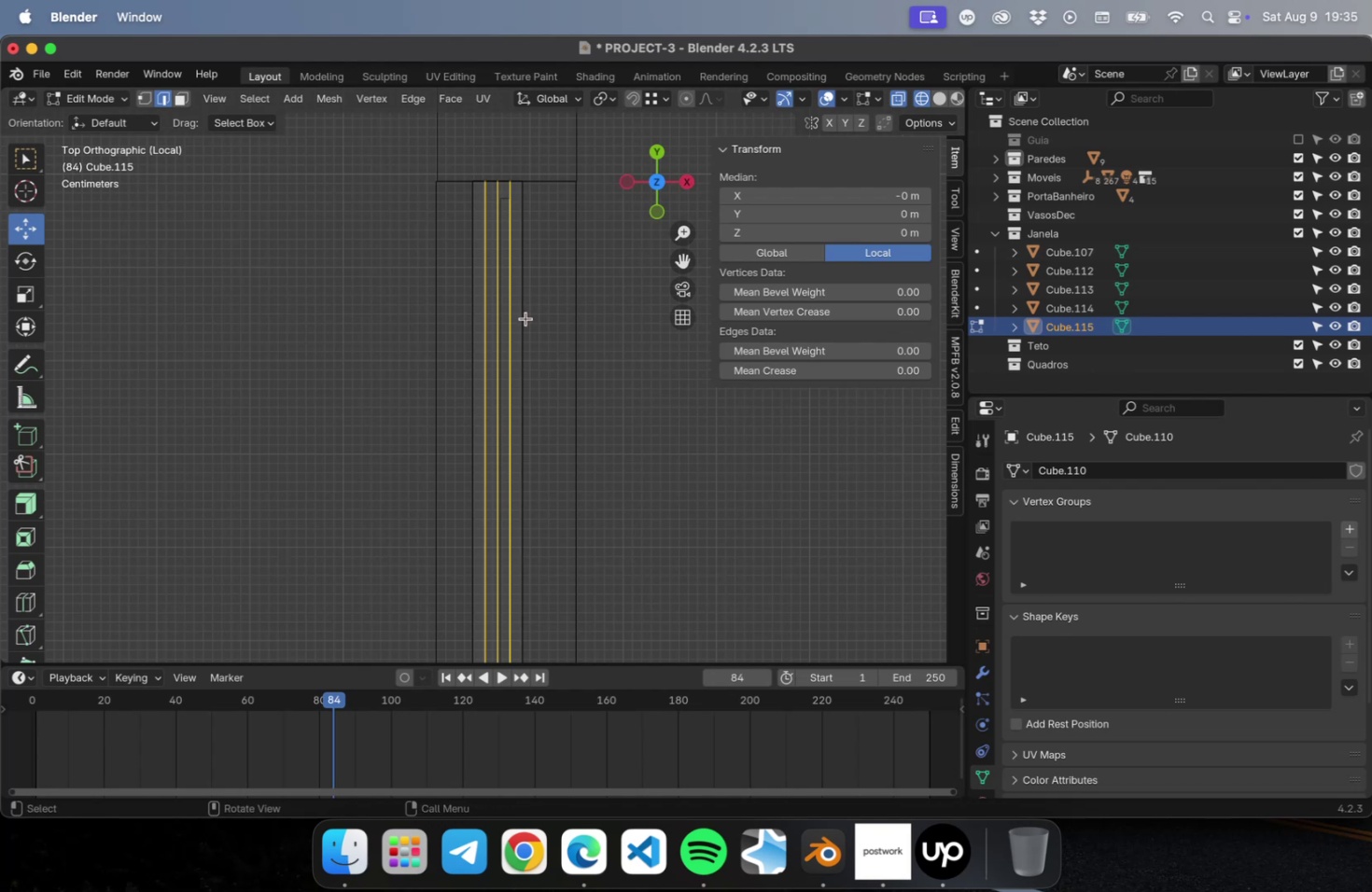 
key(3)
 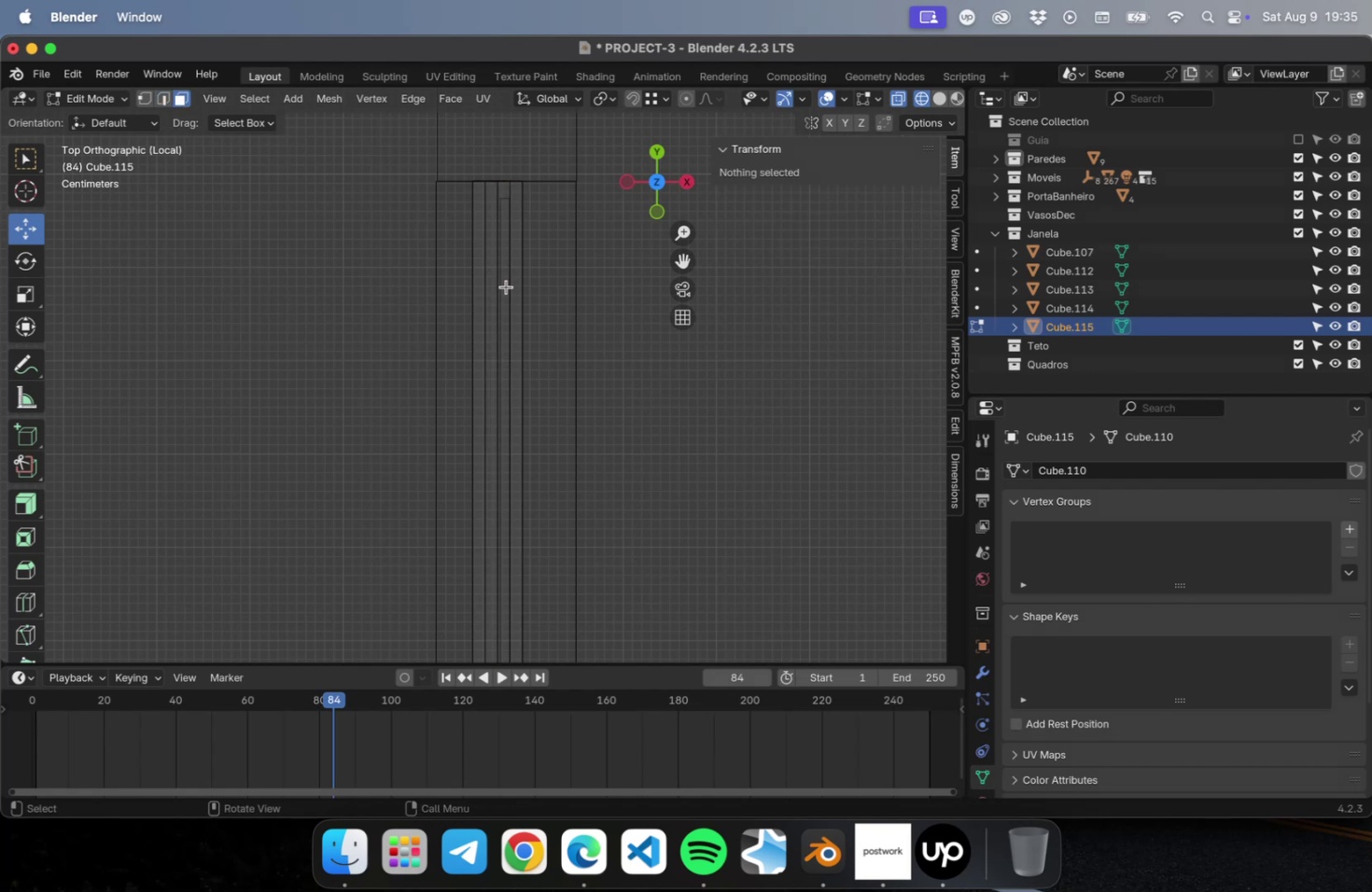 
left_click([506, 283])
 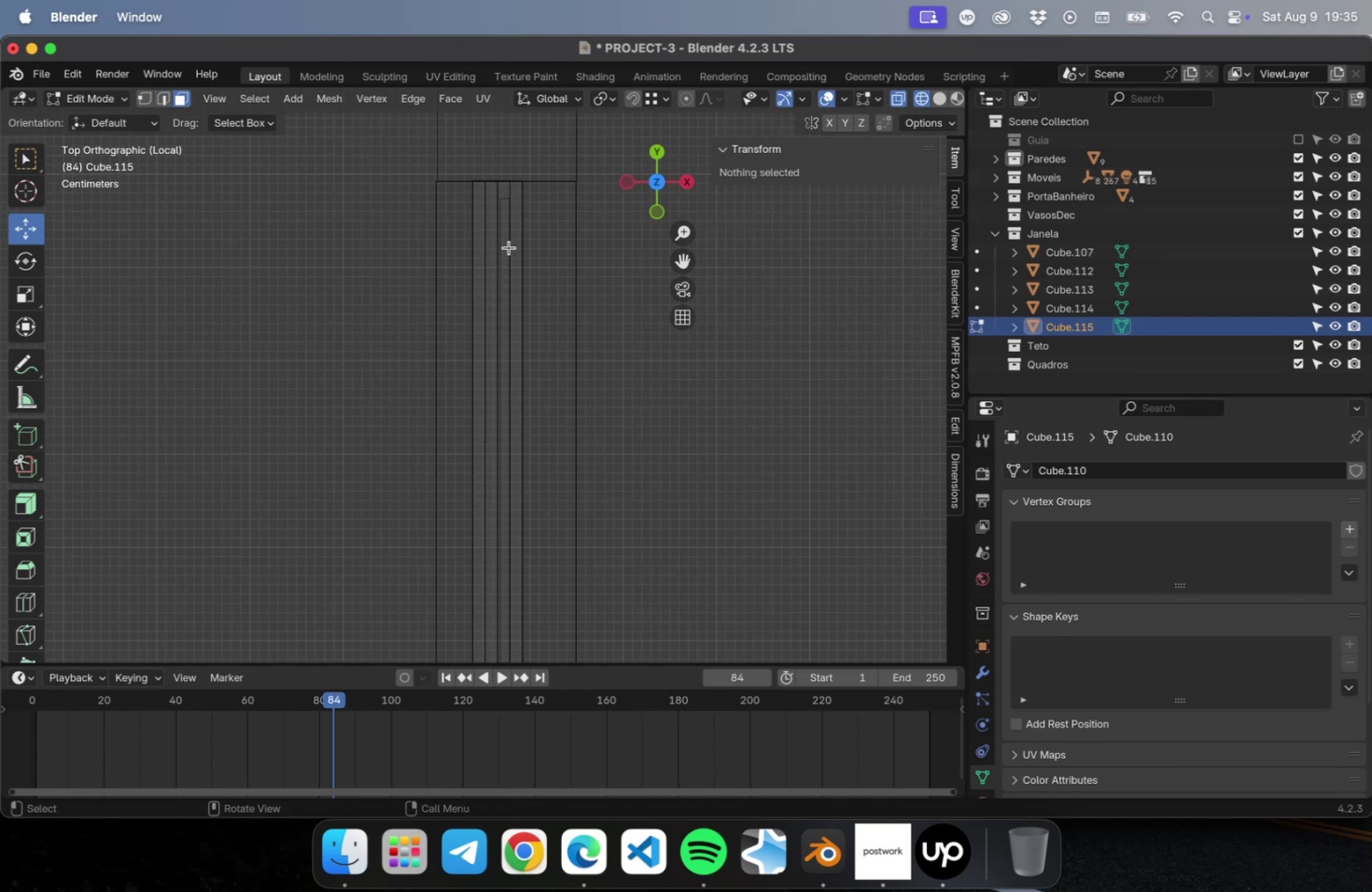 
scroll: coordinate [509, 331], scroll_direction: down, amount: 16.0
 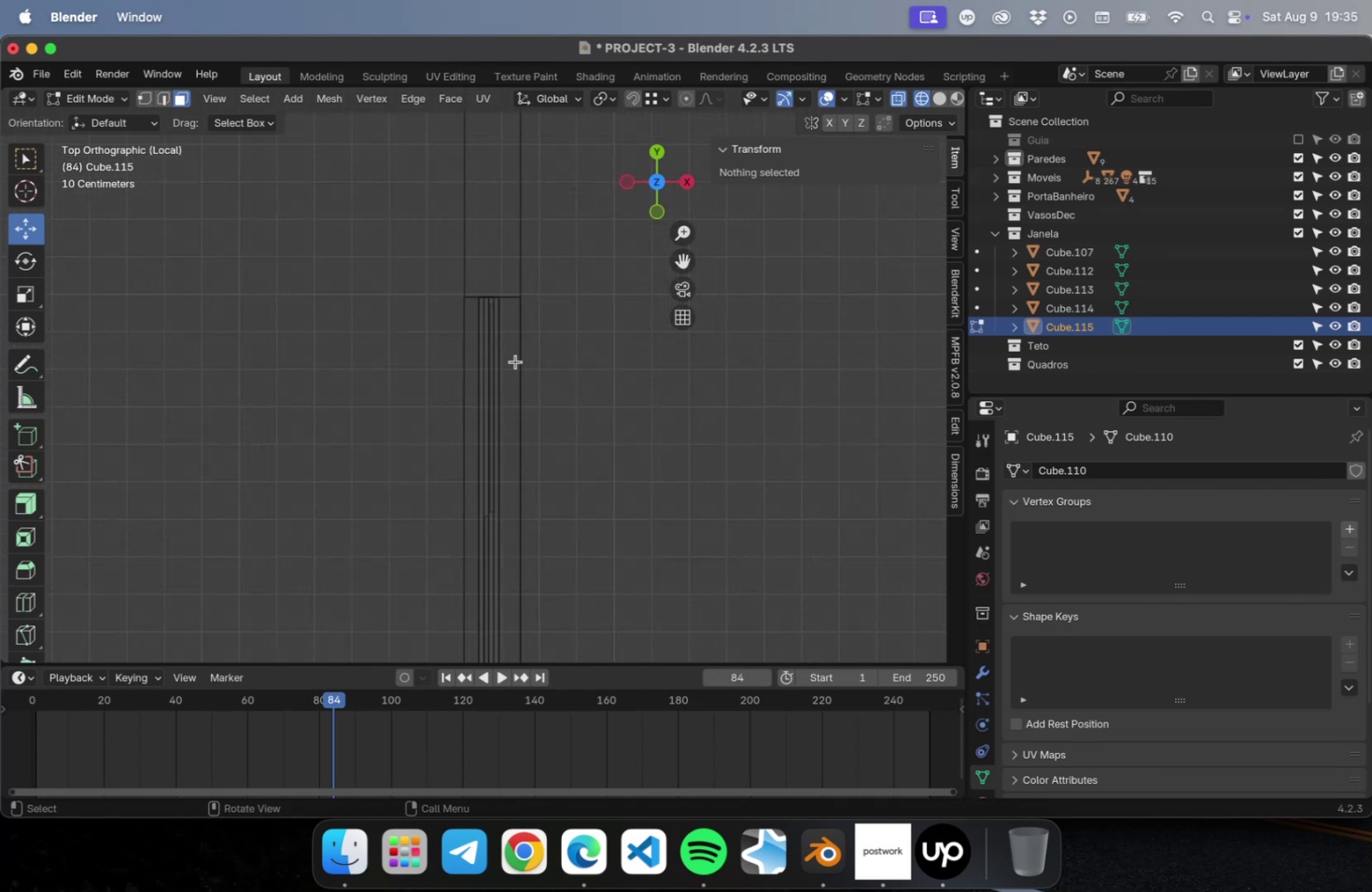 
hold_key(key=ShiftLeft, duration=0.45)
 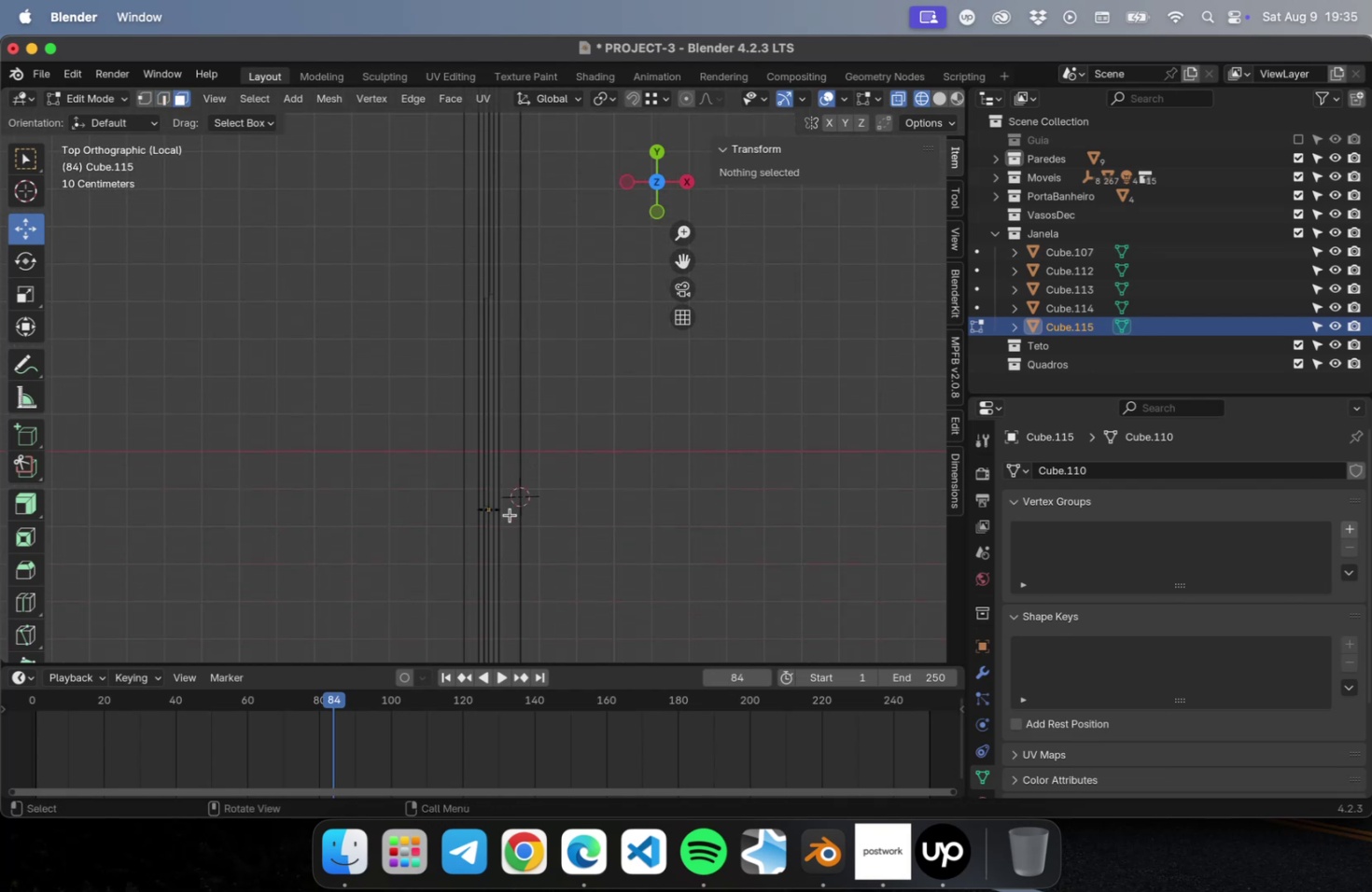 
scroll: coordinate [508, 522], scroll_direction: up, amount: 15.0
 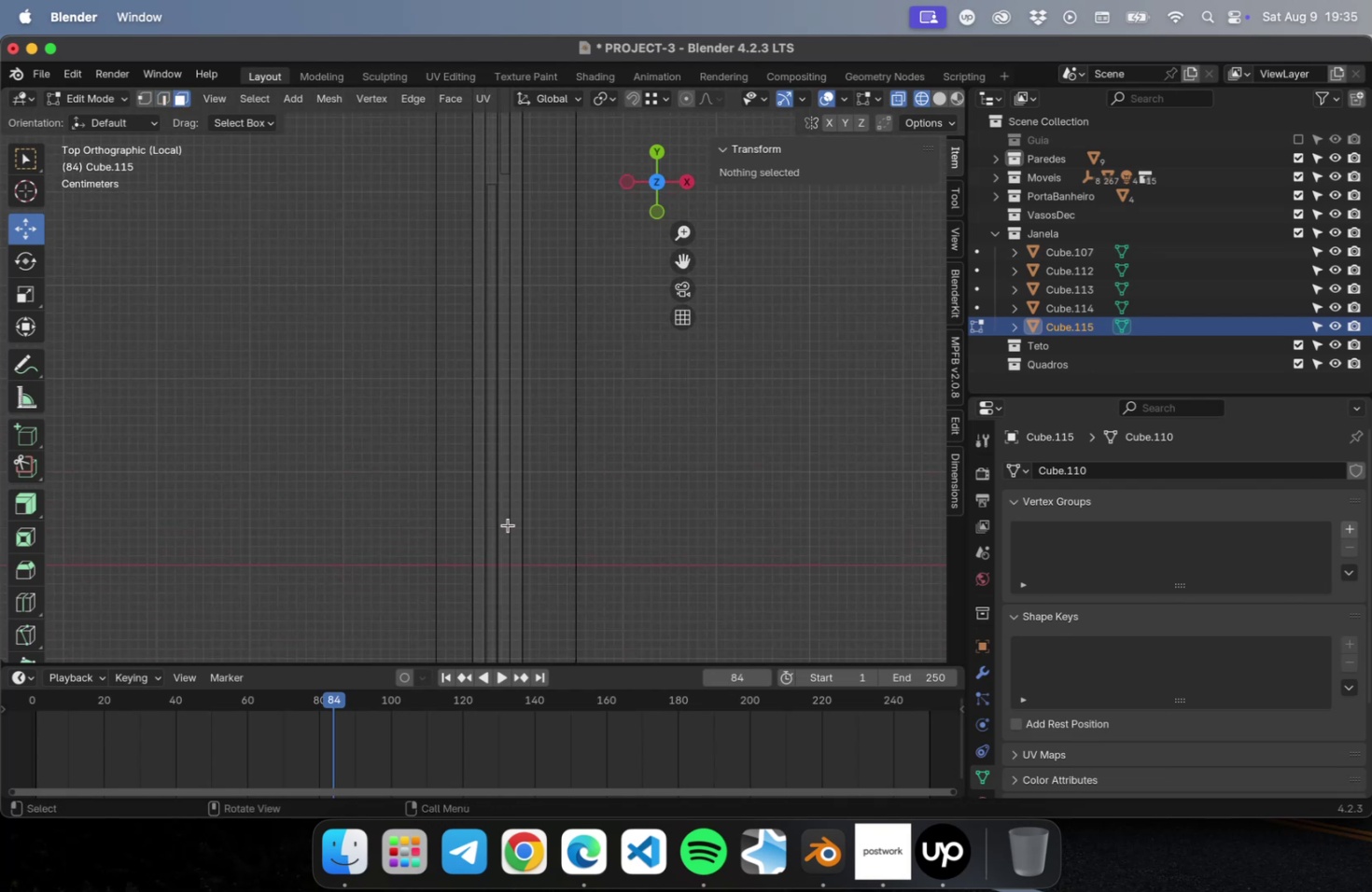 
hold_key(key=ShiftLeft, duration=0.49)
 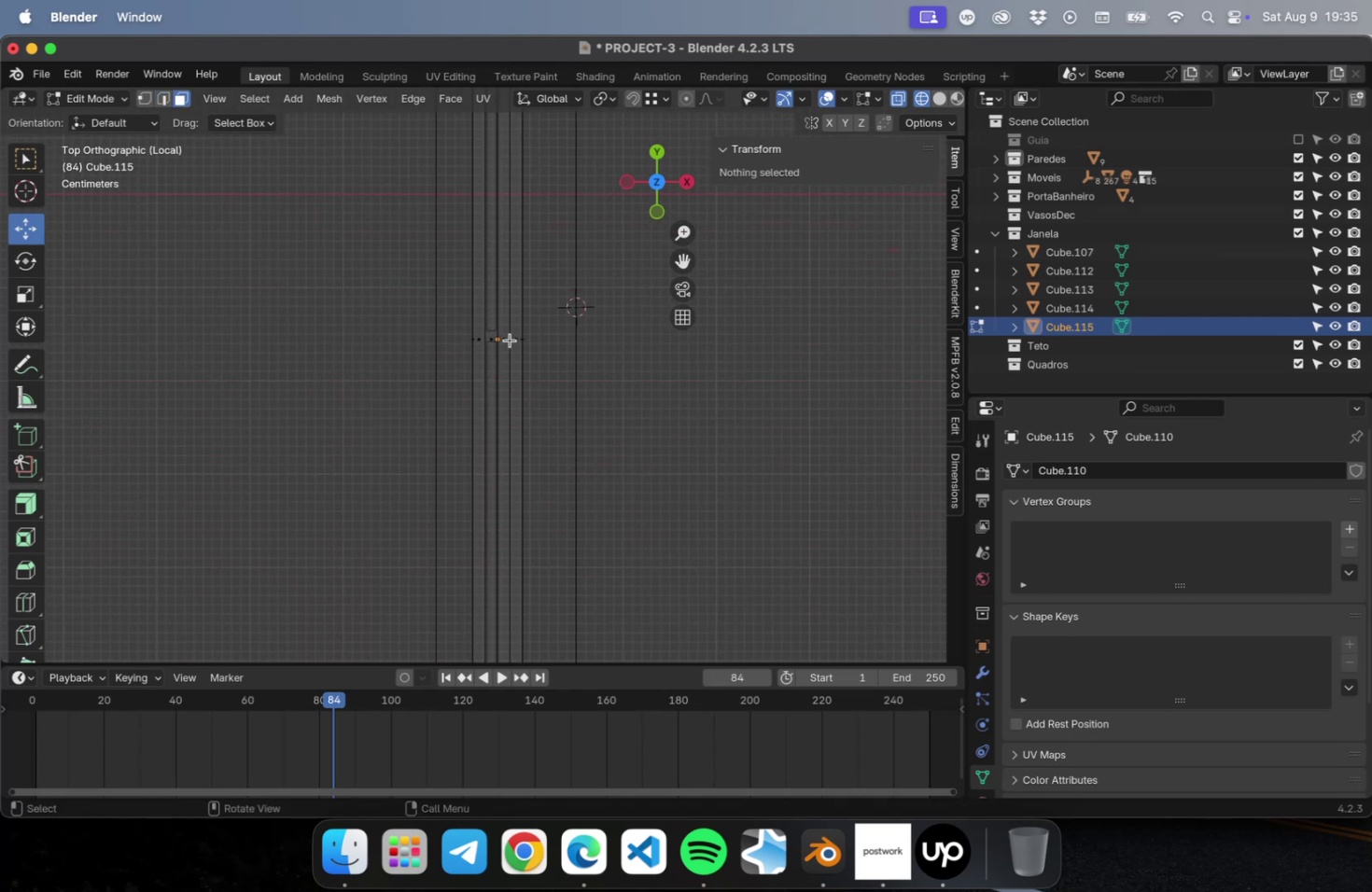 
left_click([505, 342])
 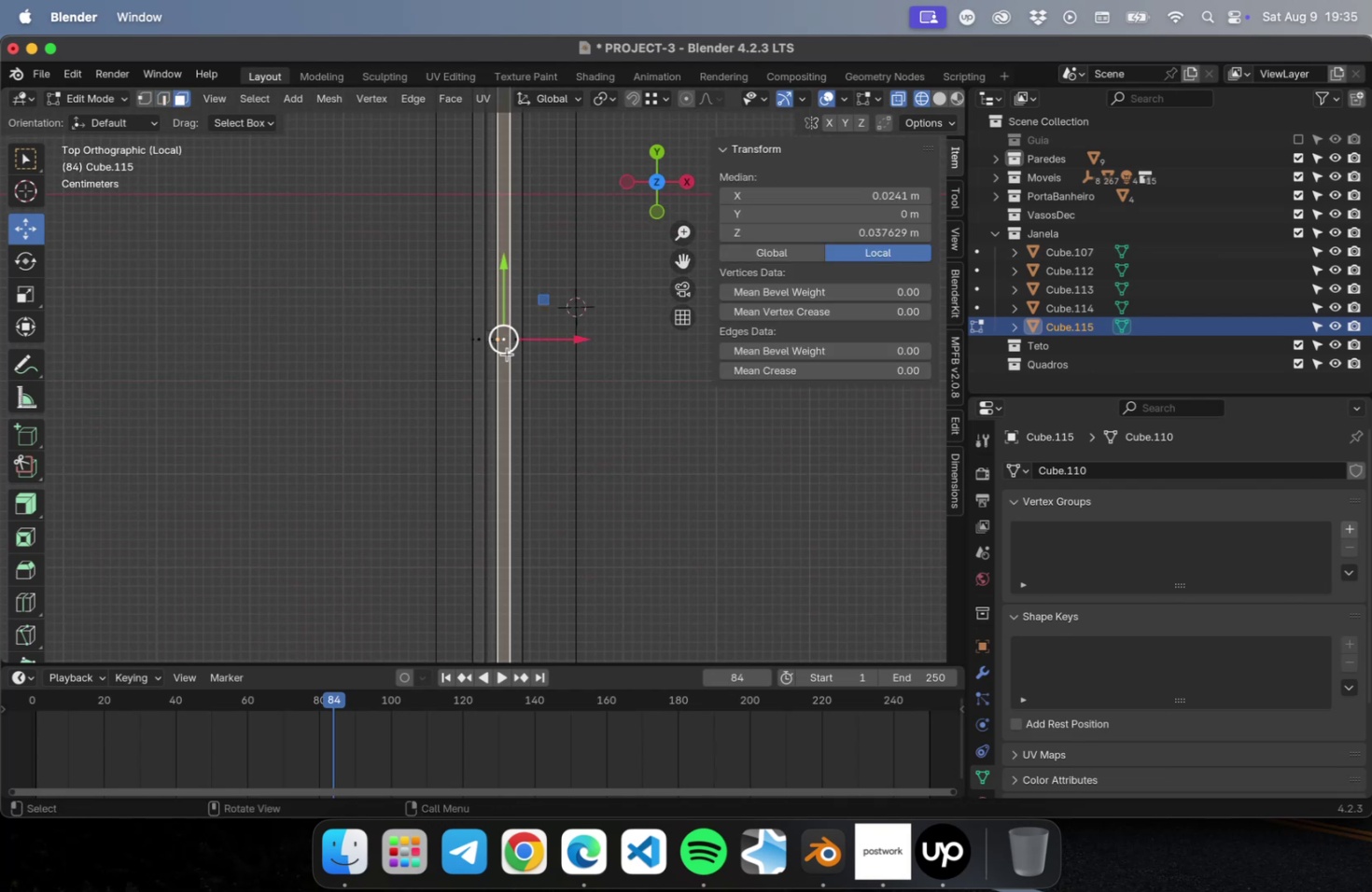 
scroll: coordinate [510, 360], scroll_direction: up, amount: 10.0
 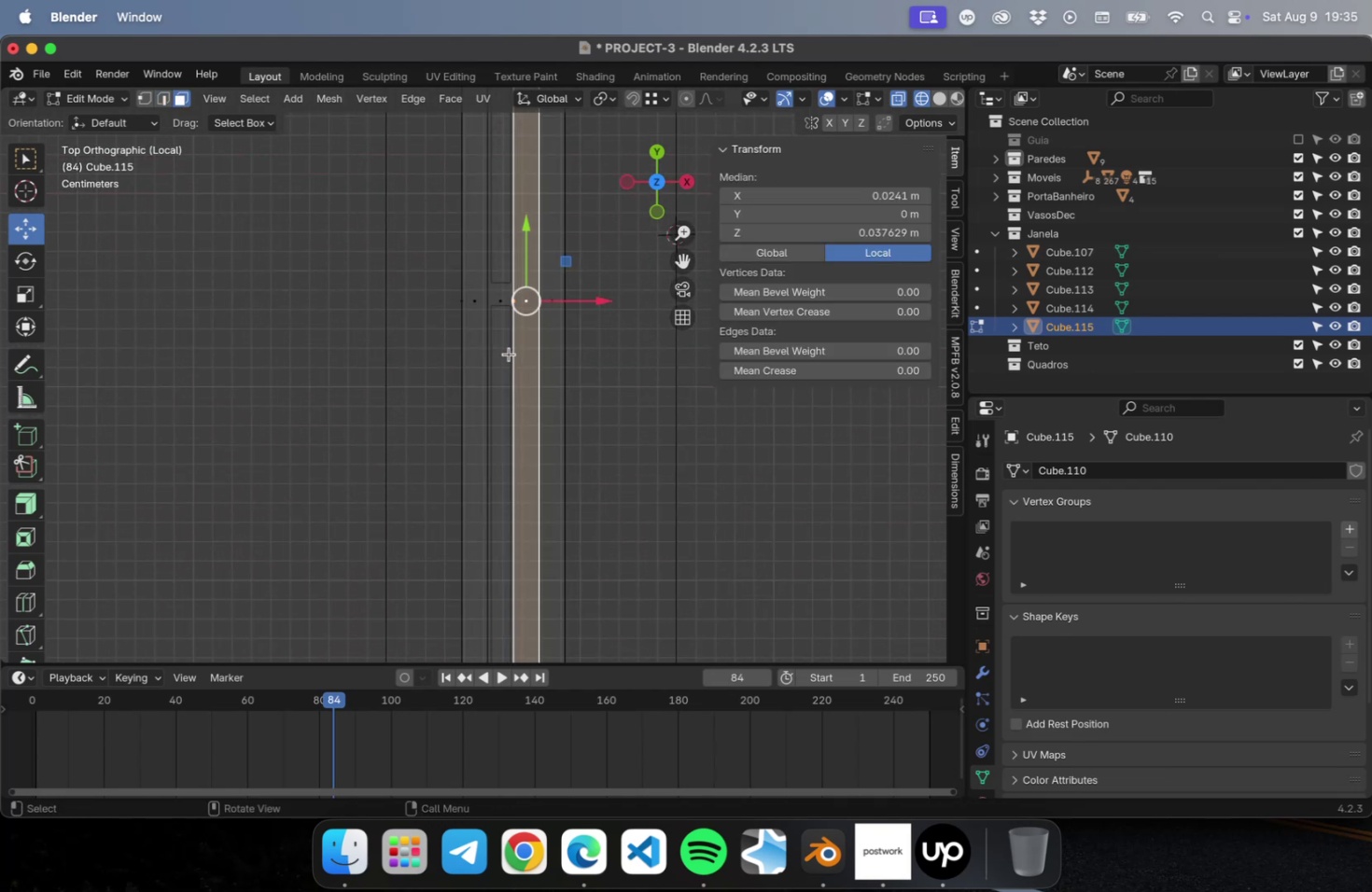 
hold_key(key=ShiftLeft, duration=0.88)
left_click([500, 297])
 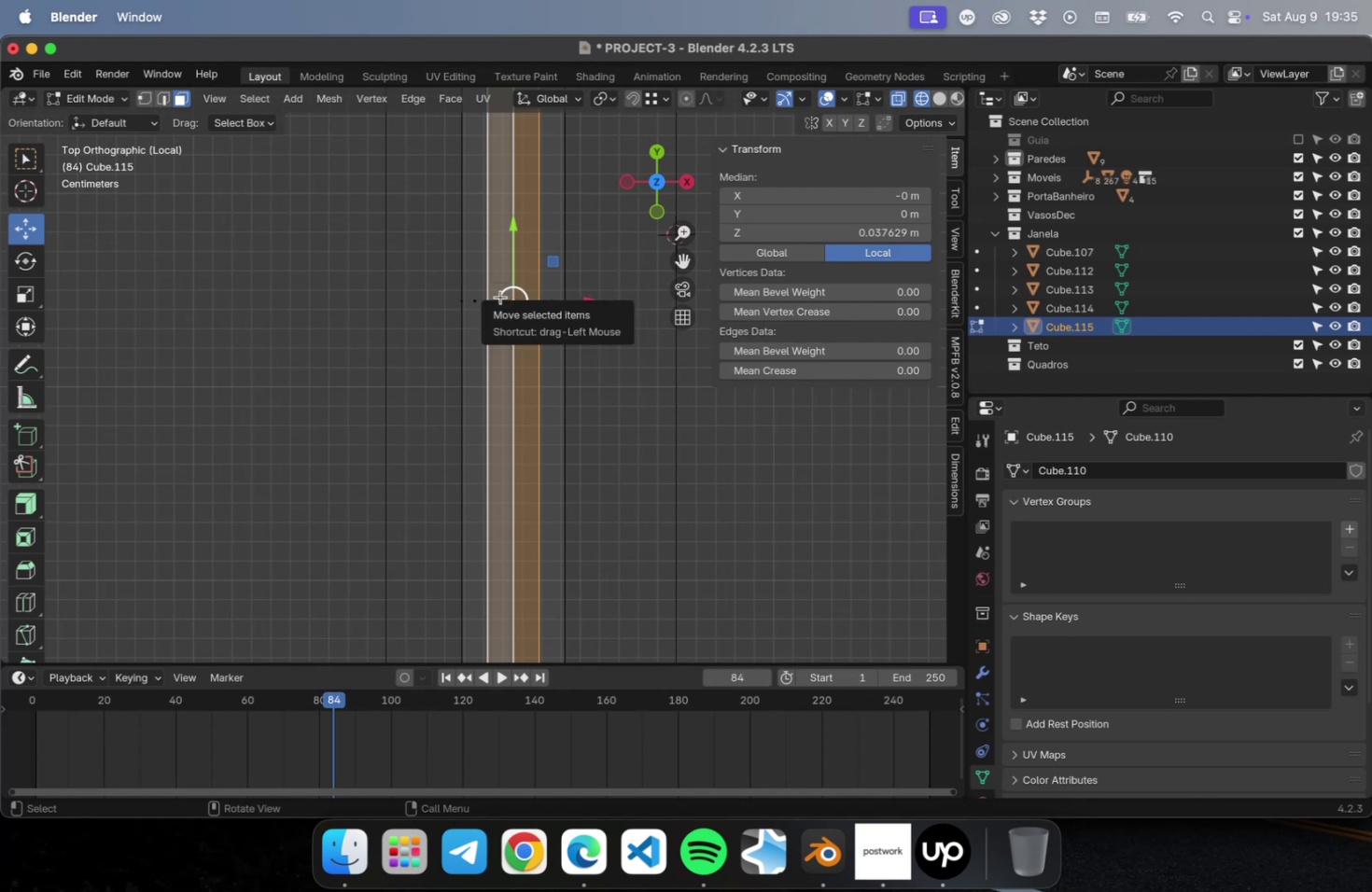 
scroll: coordinate [502, 311], scroll_direction: down, amount: 22.0
 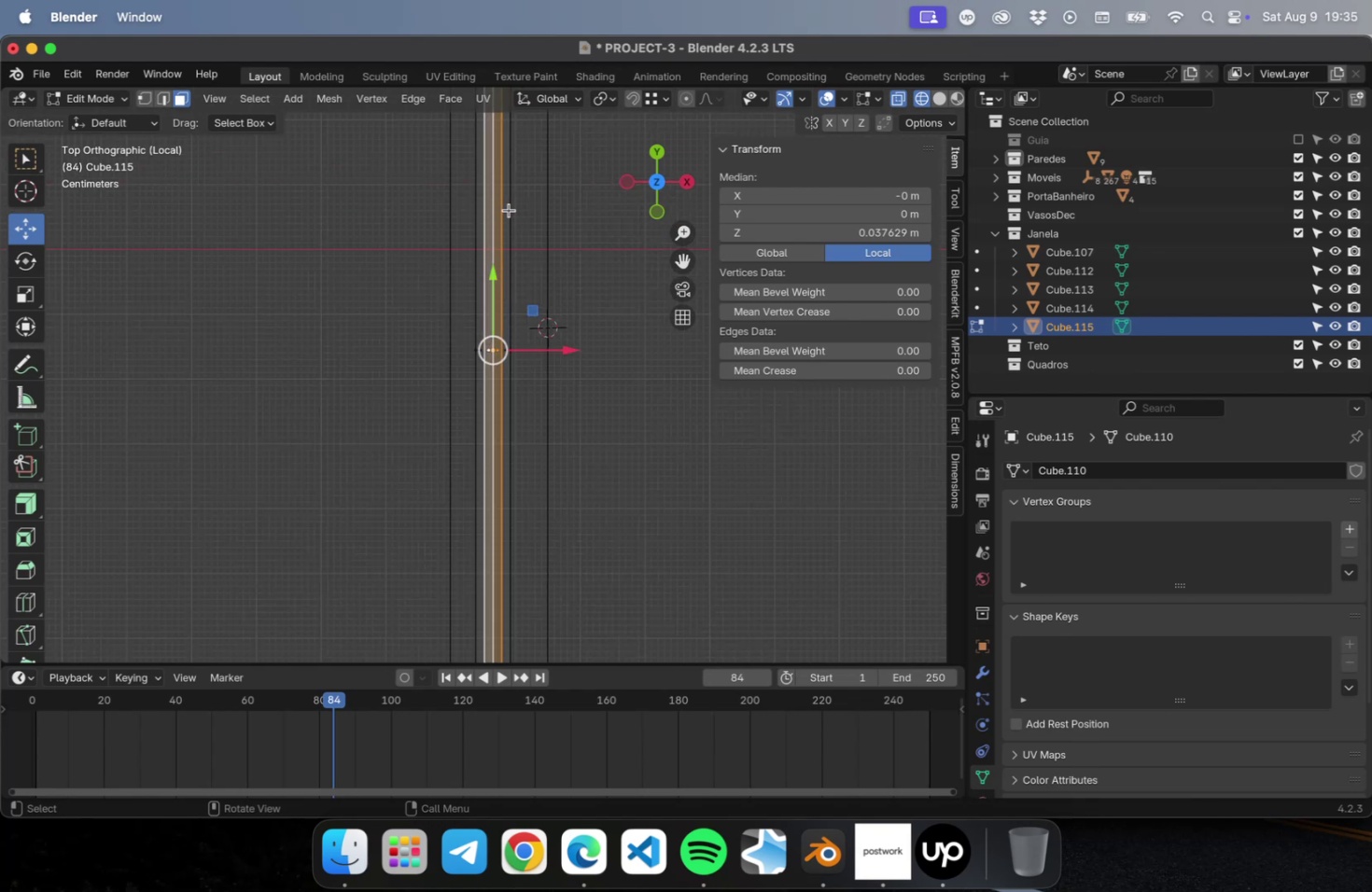 
hold_key(key=ShiftLeft, duration=0.53)
 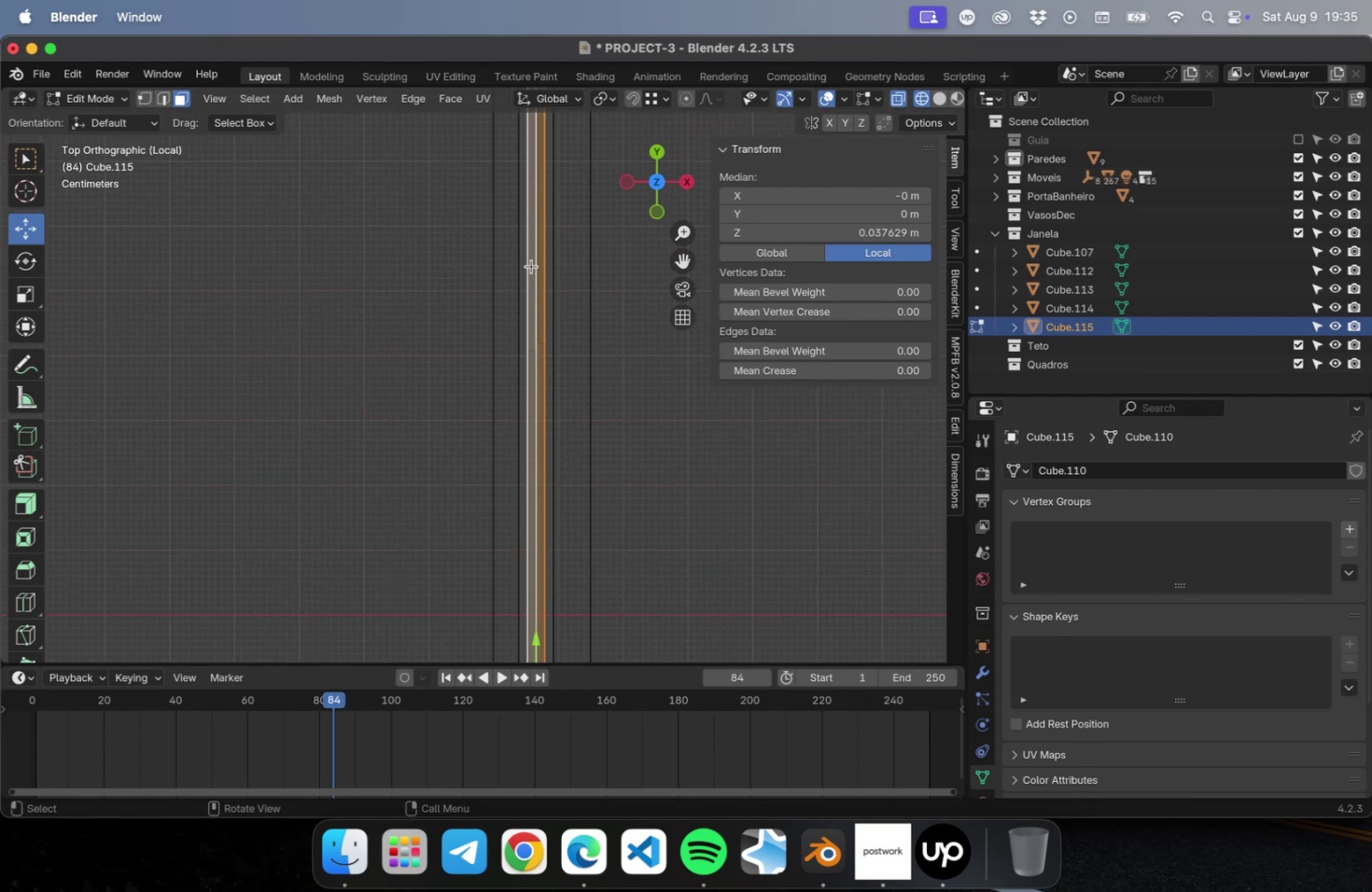 
hold_key(key=ShiftLeft, duration=0.48)
 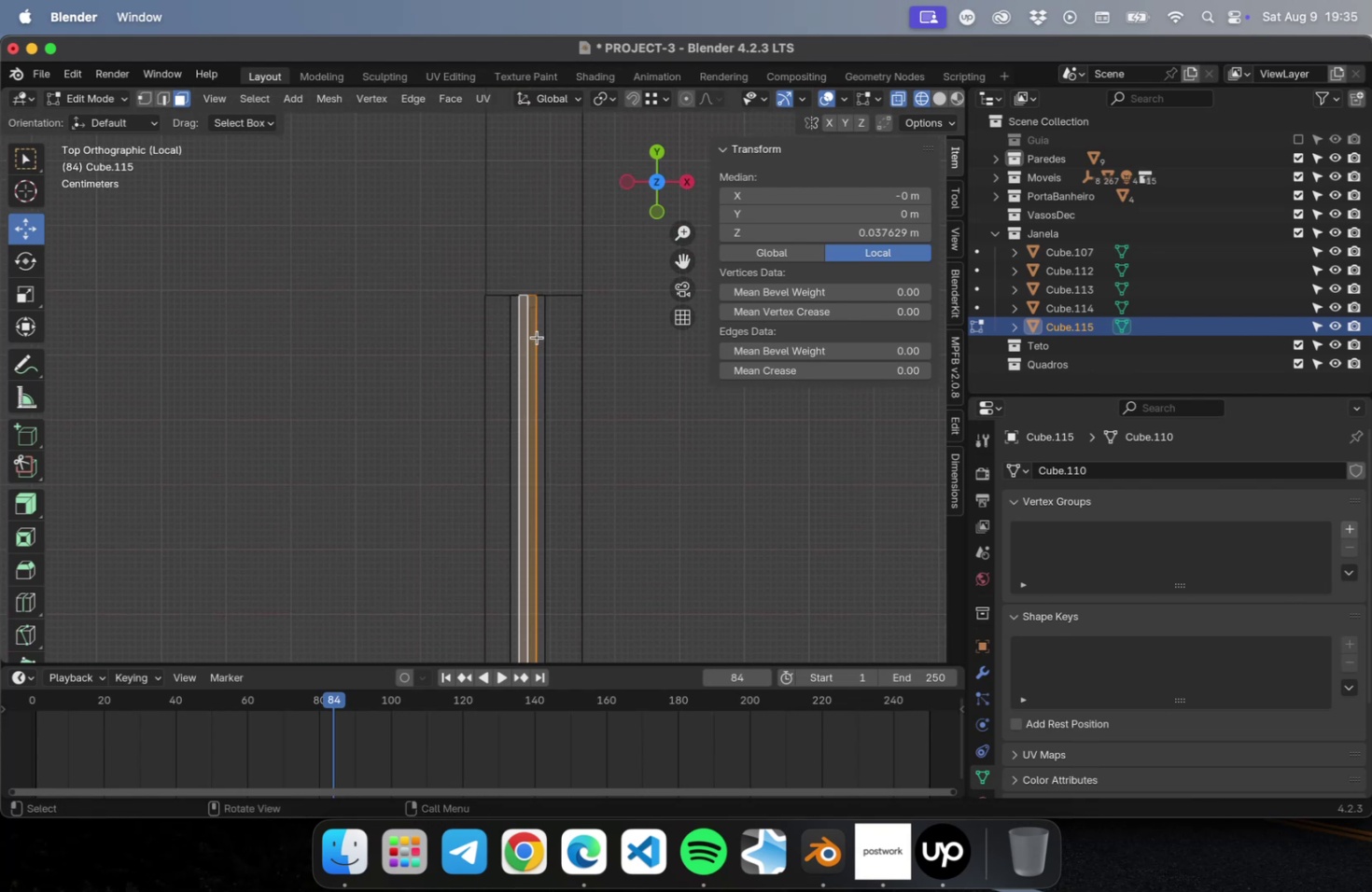 
scroll: coordinate [540, 334], scroll_direction: up, amount: 22.0
 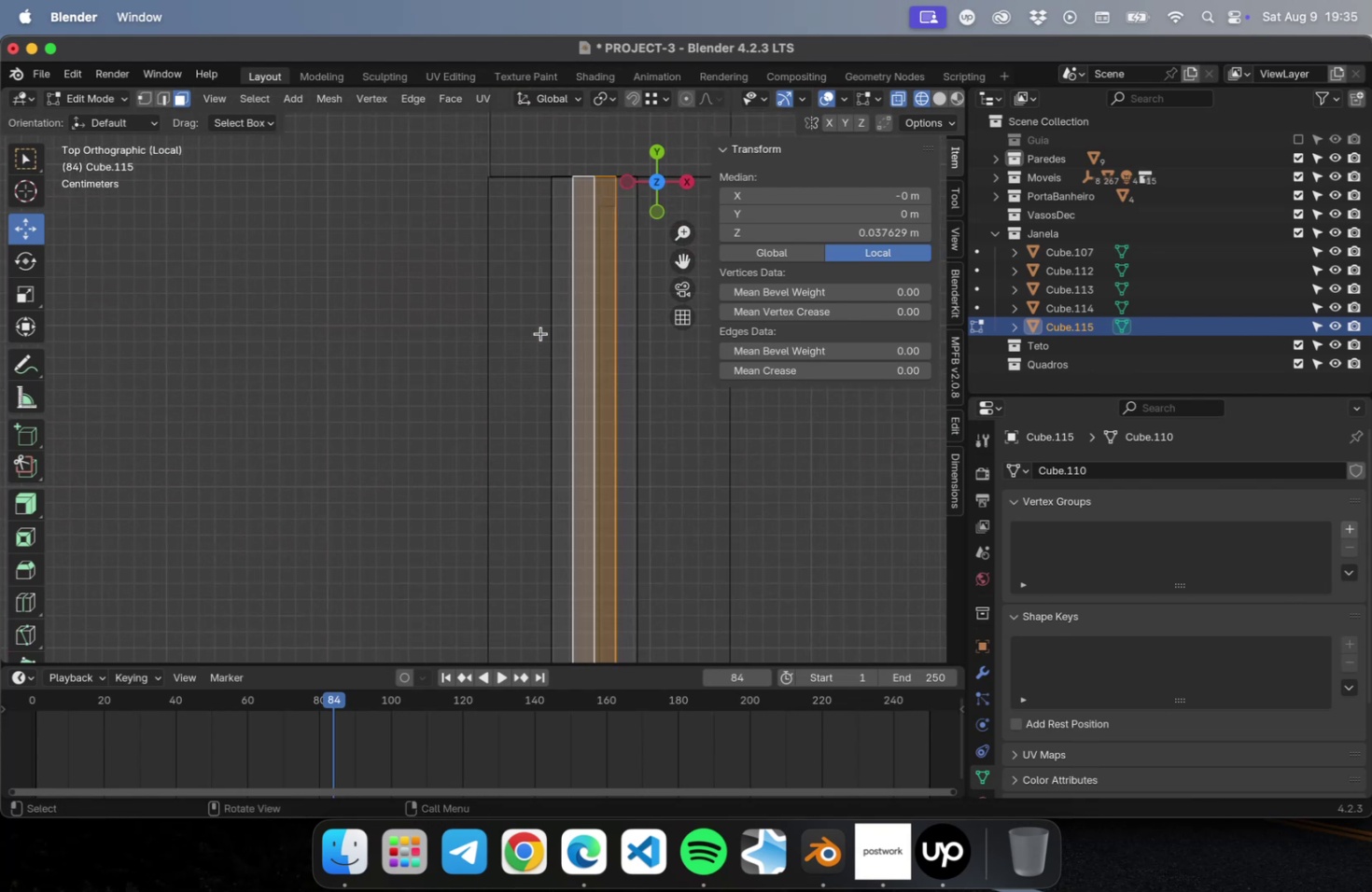 
hold_key(key=ShiftLeft, duration=0.42)
 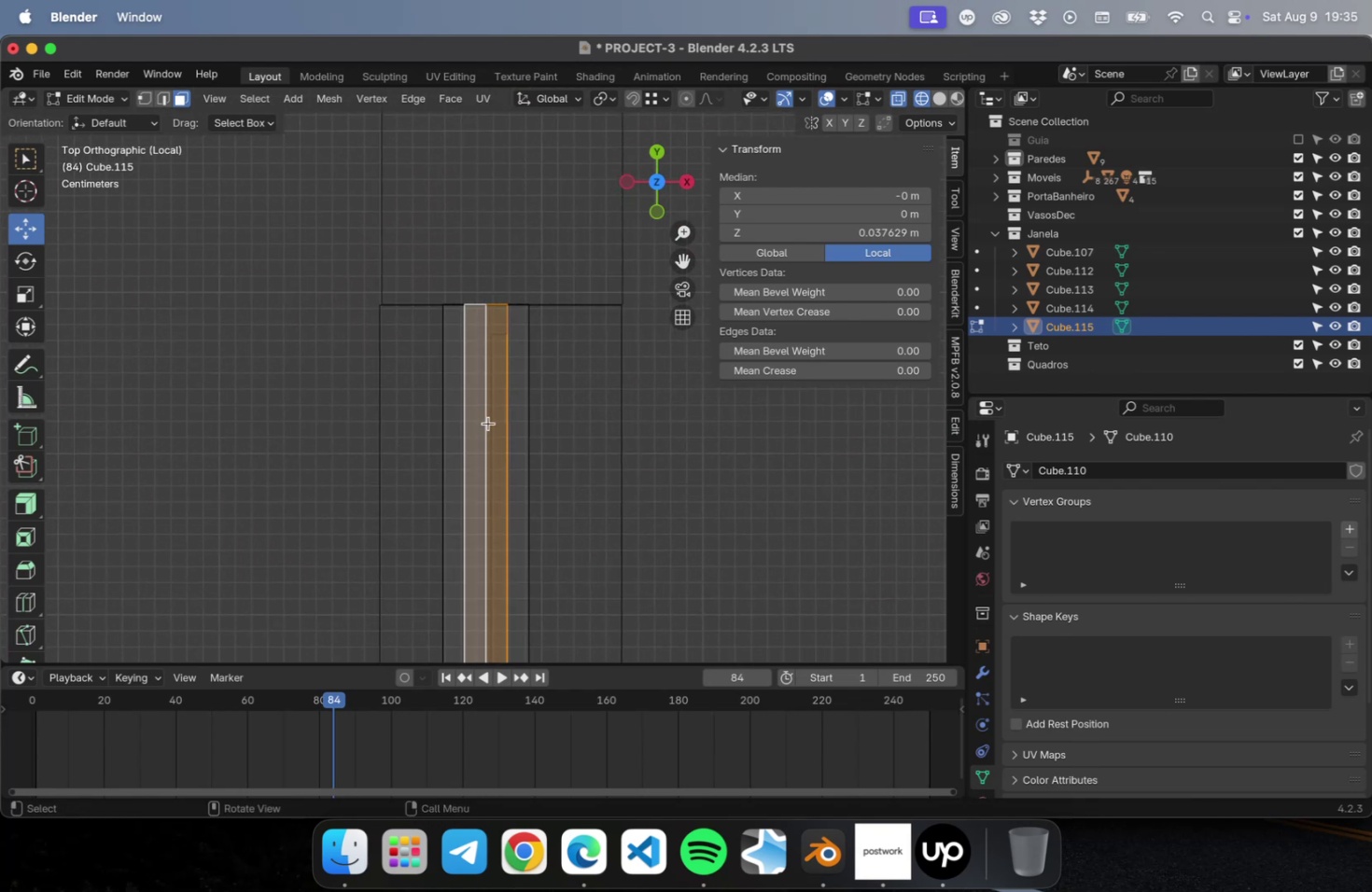 
scroll: coordinate [500, 414], scroll_direction: up, amount: 16.0
 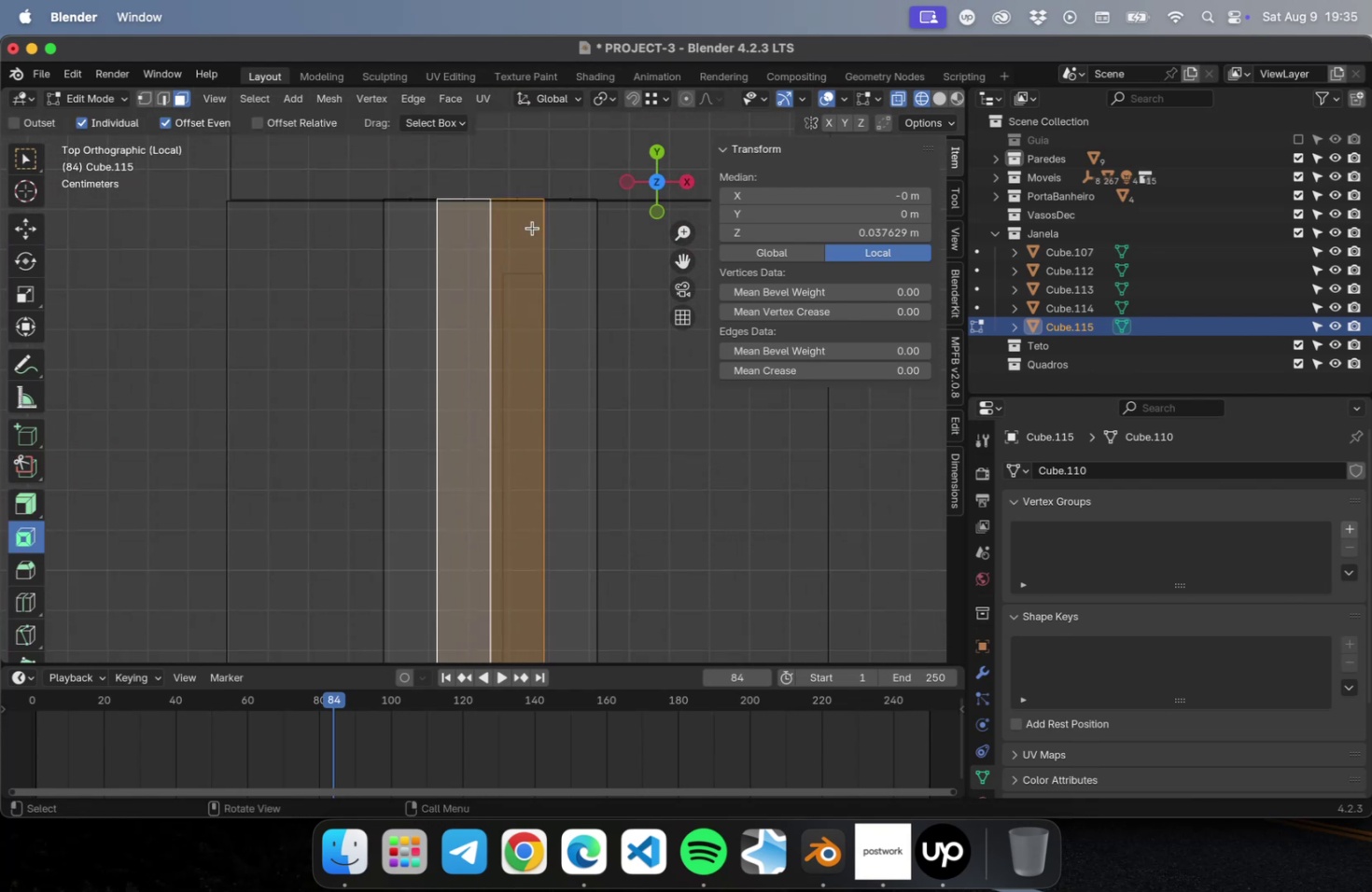 
left_click_drag(start_coordinate=[532, 228], to_coordinate=[482, 282])
 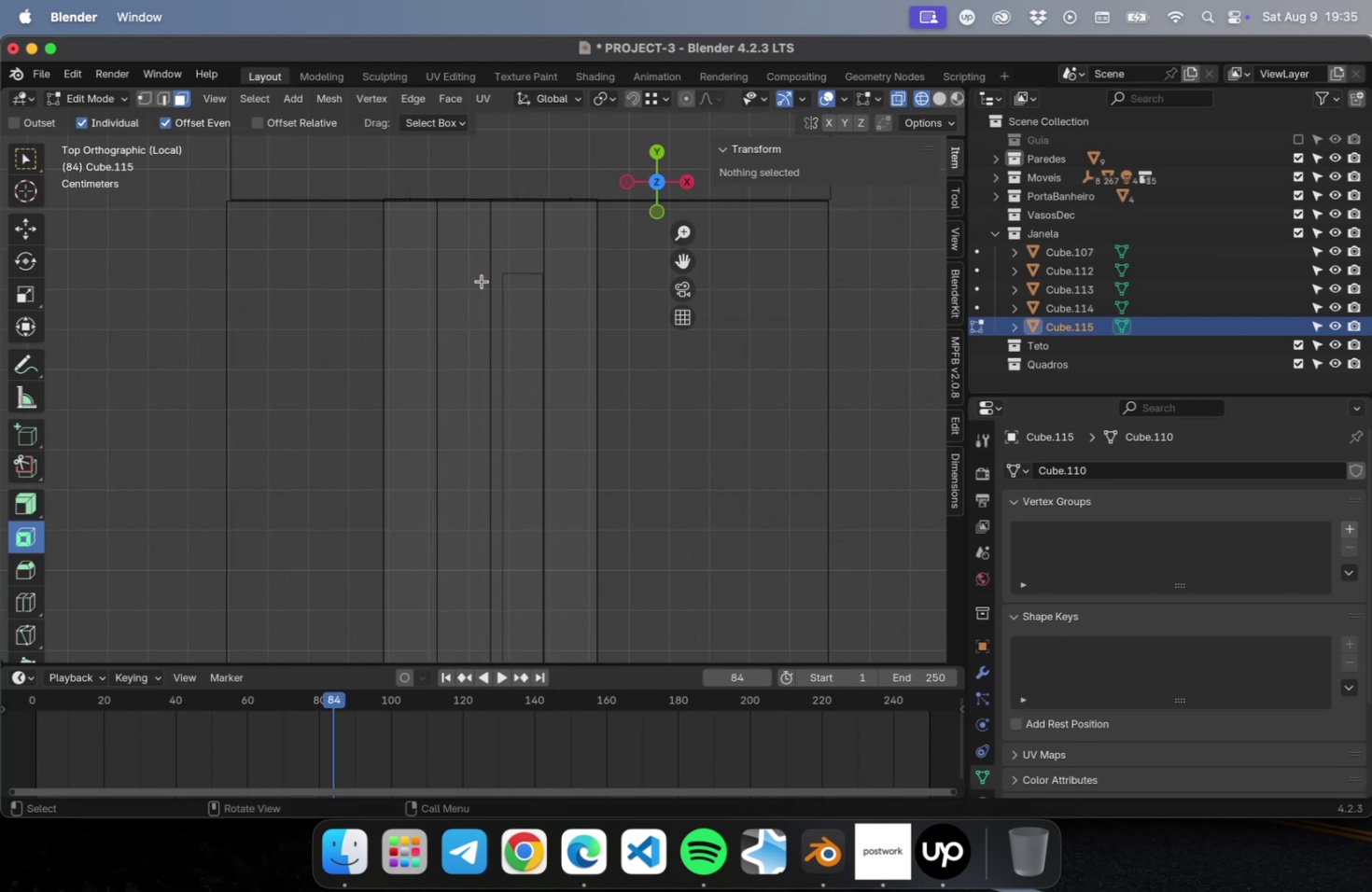 
left_click([482, 281])
 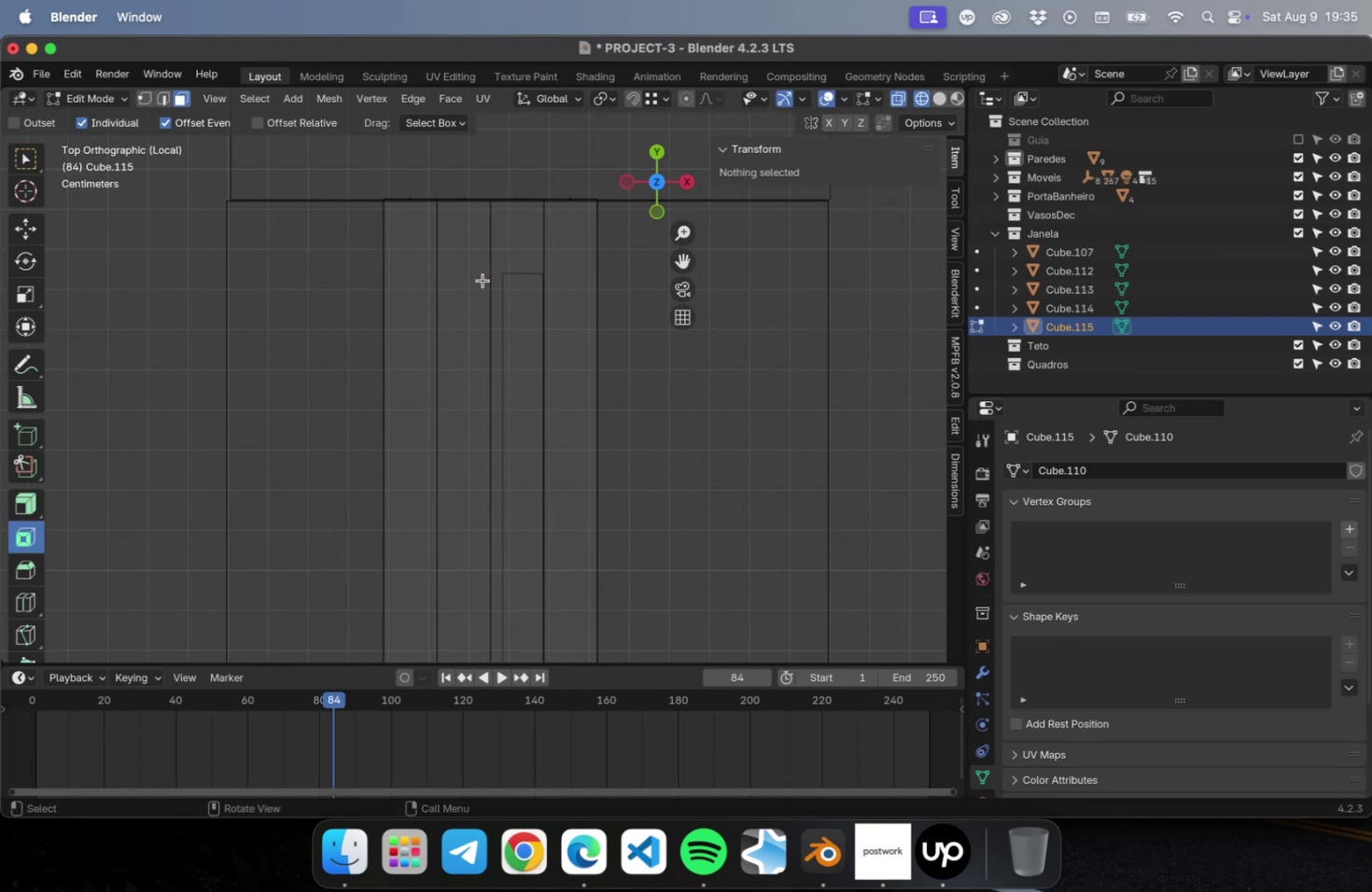 
key(Meta+Z)
 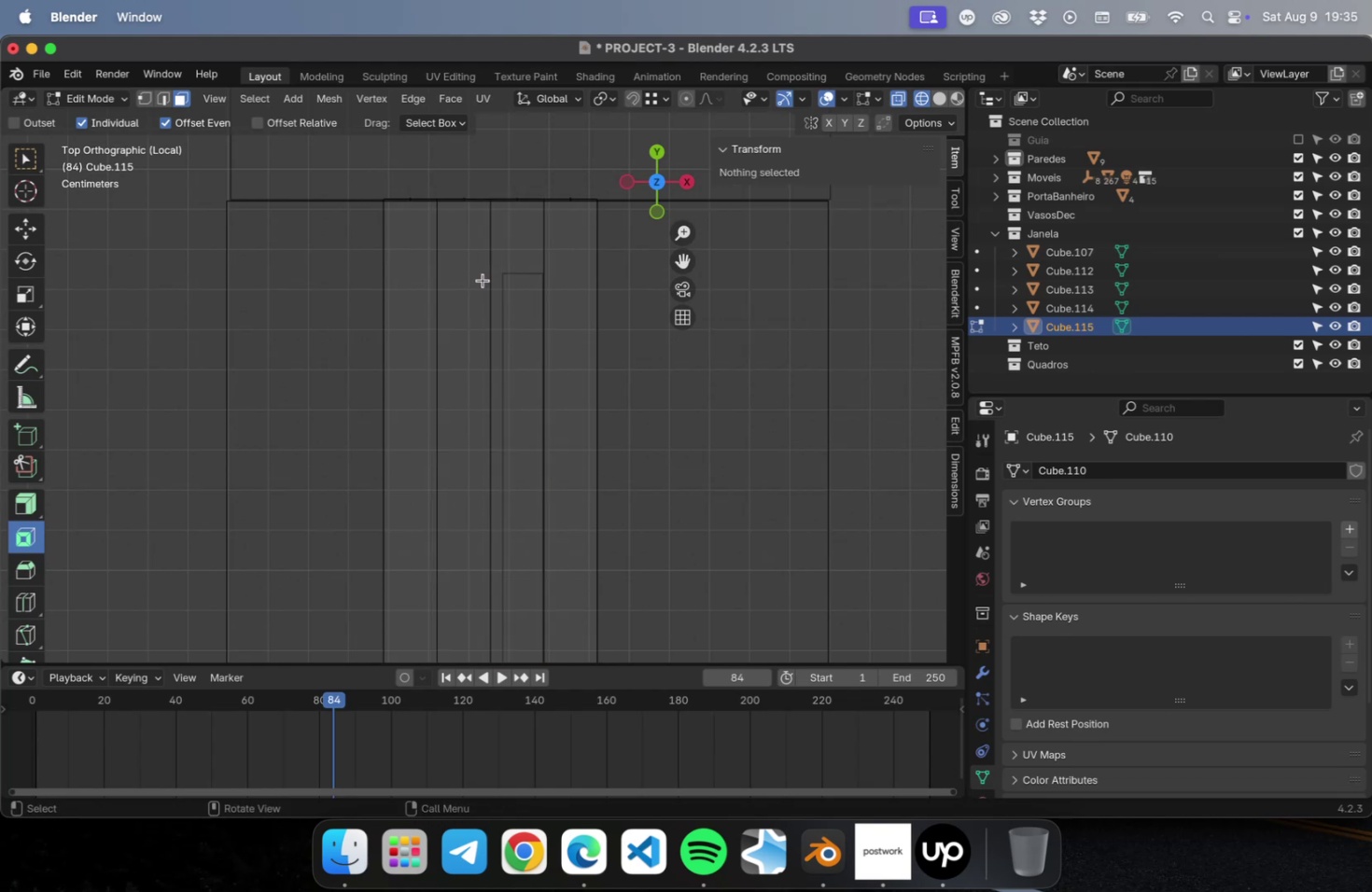 
key(Meta+CommandLeft)
 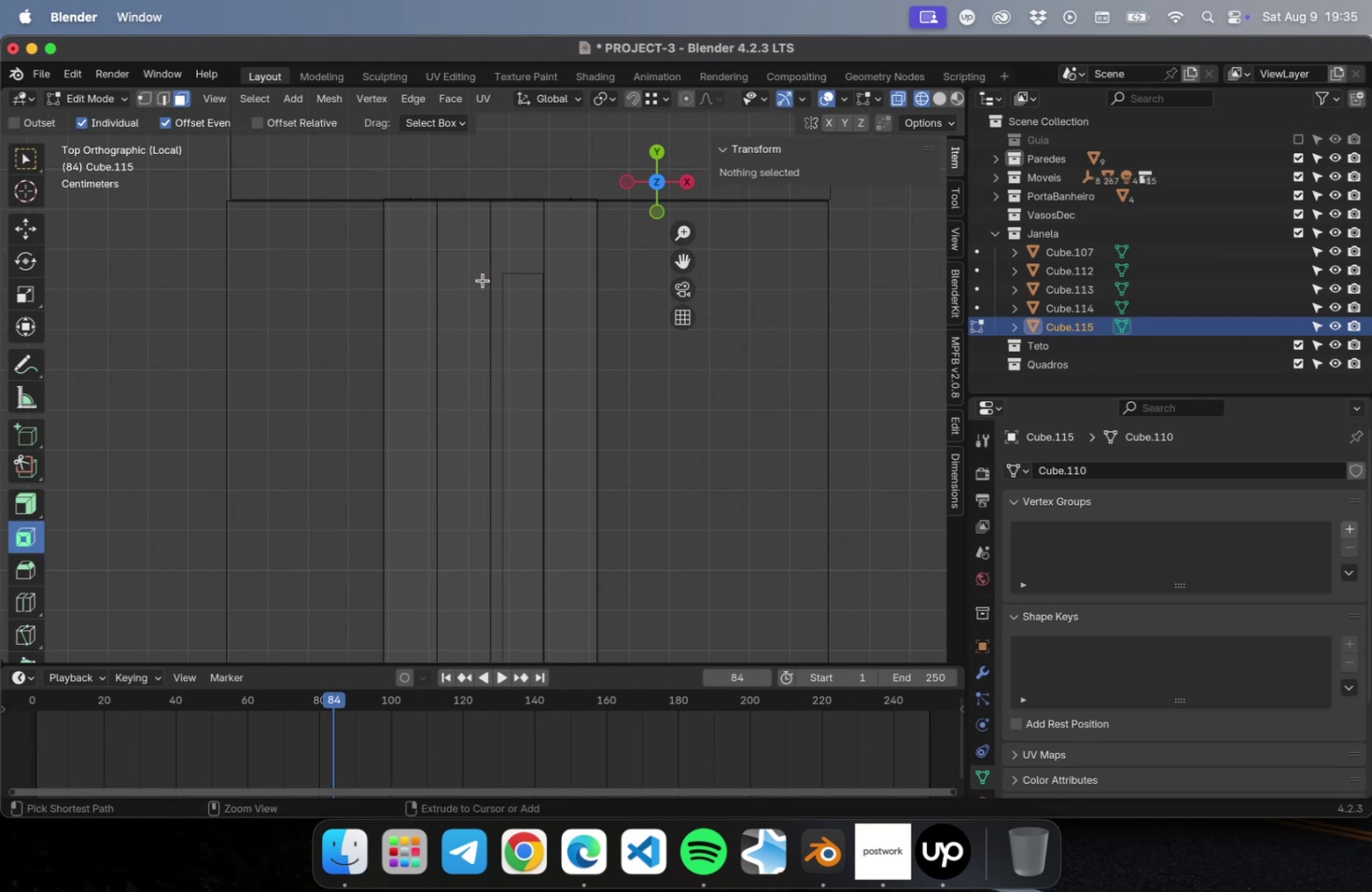 
key(Meta+Z)
 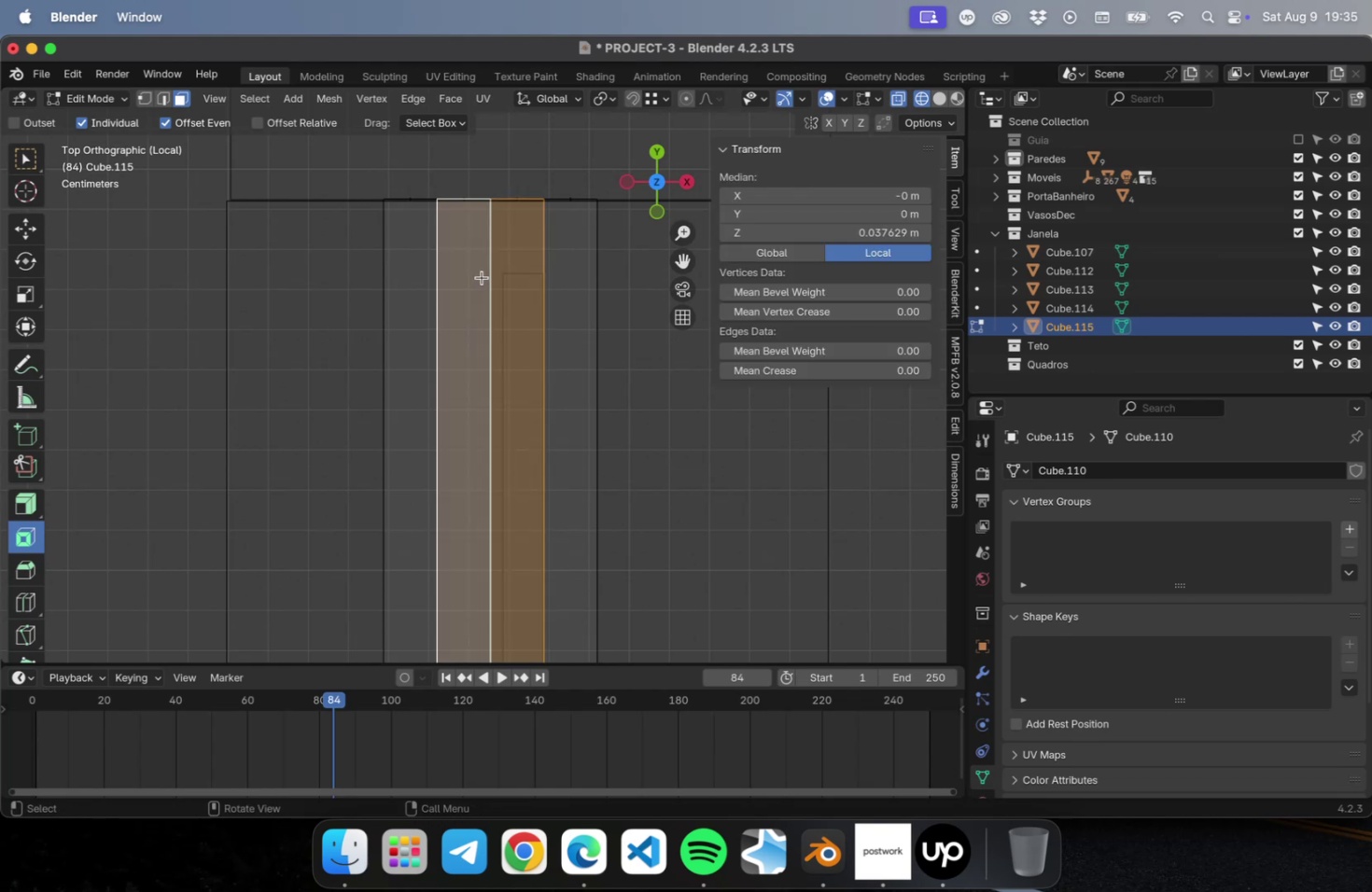 
scroll: coordinate [478, 268], scroll_direction: down, amount: 29.0
 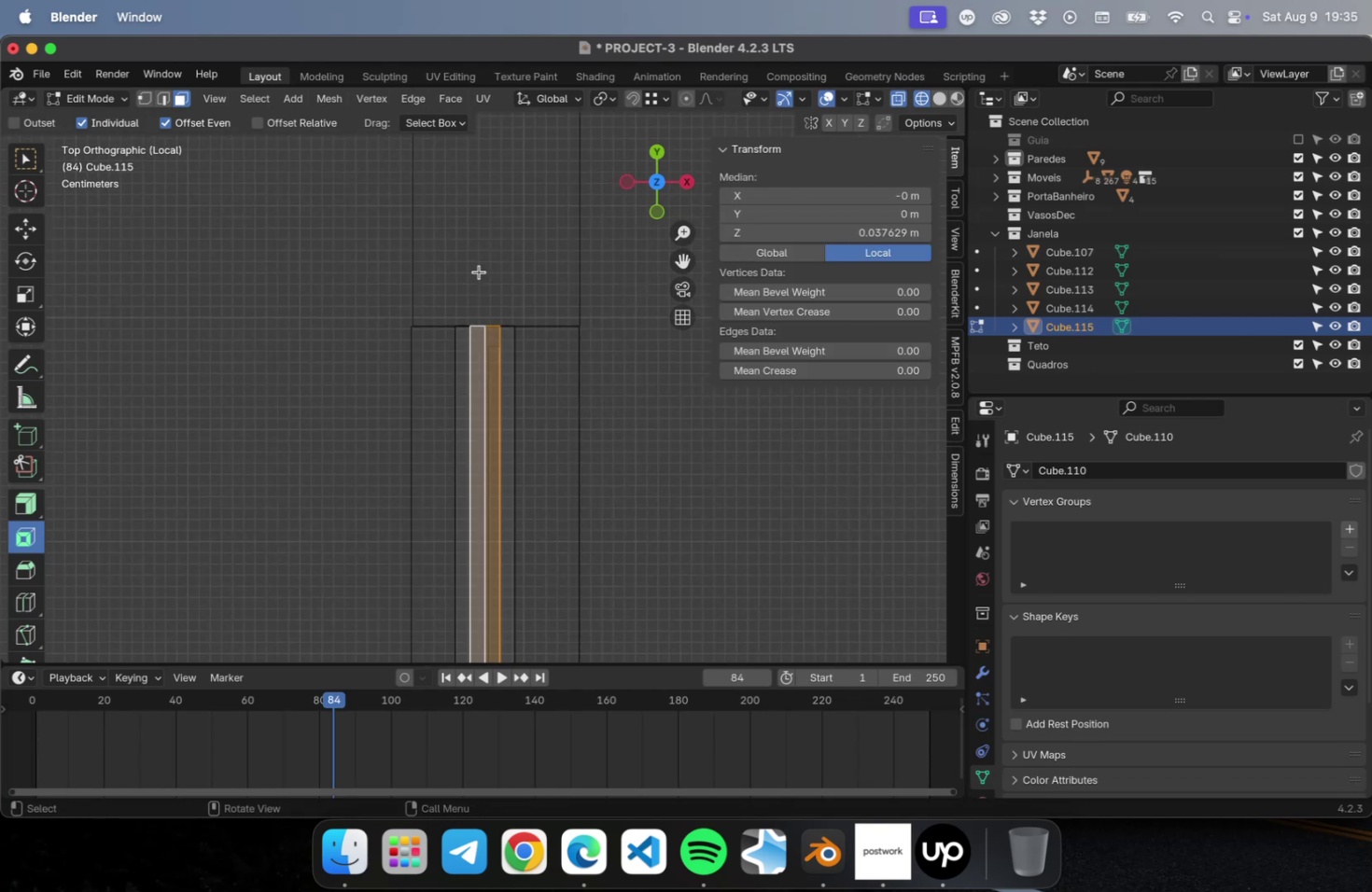 
key(Shift+ShiftLeft)
 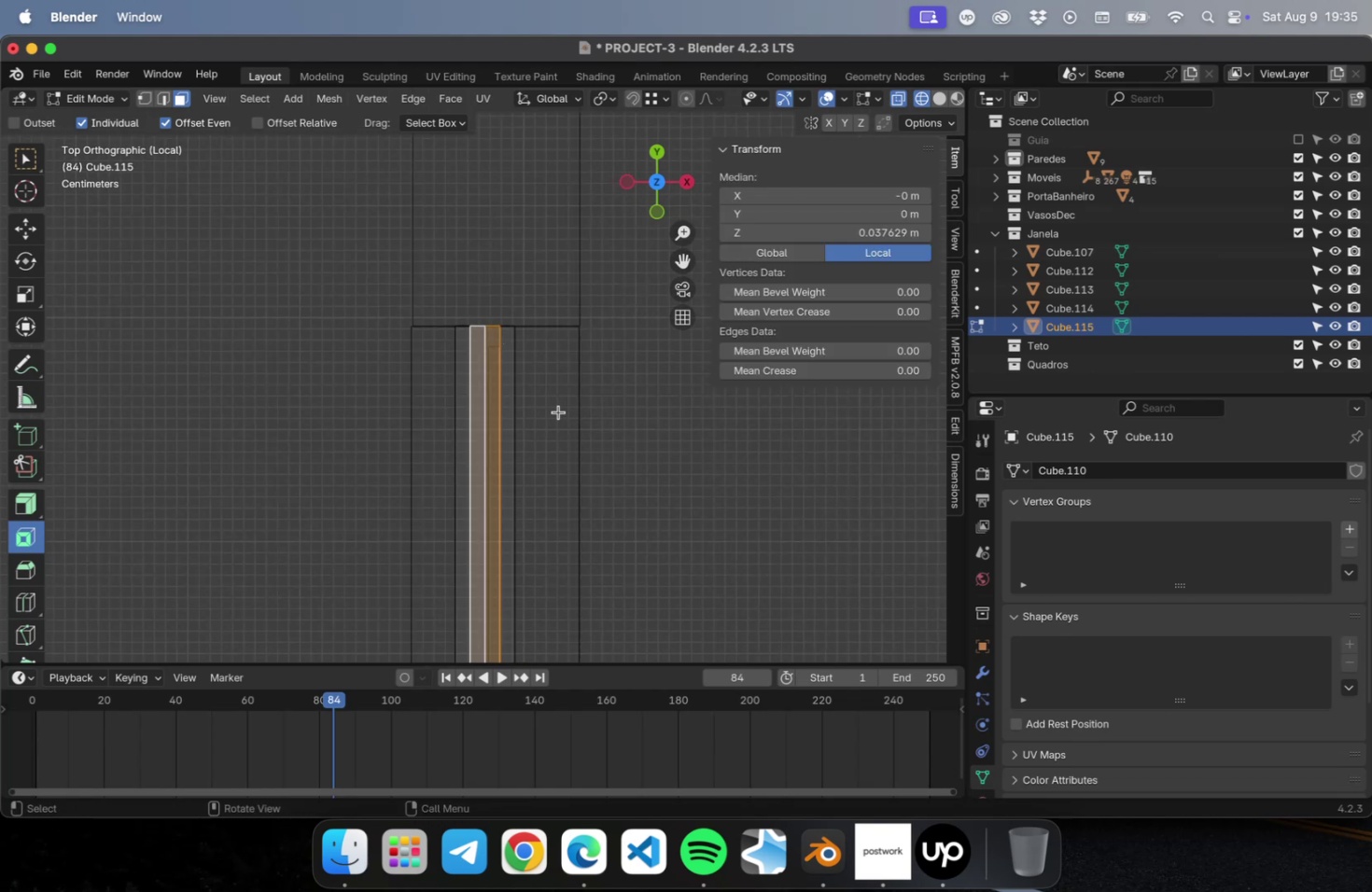 
key(I)
 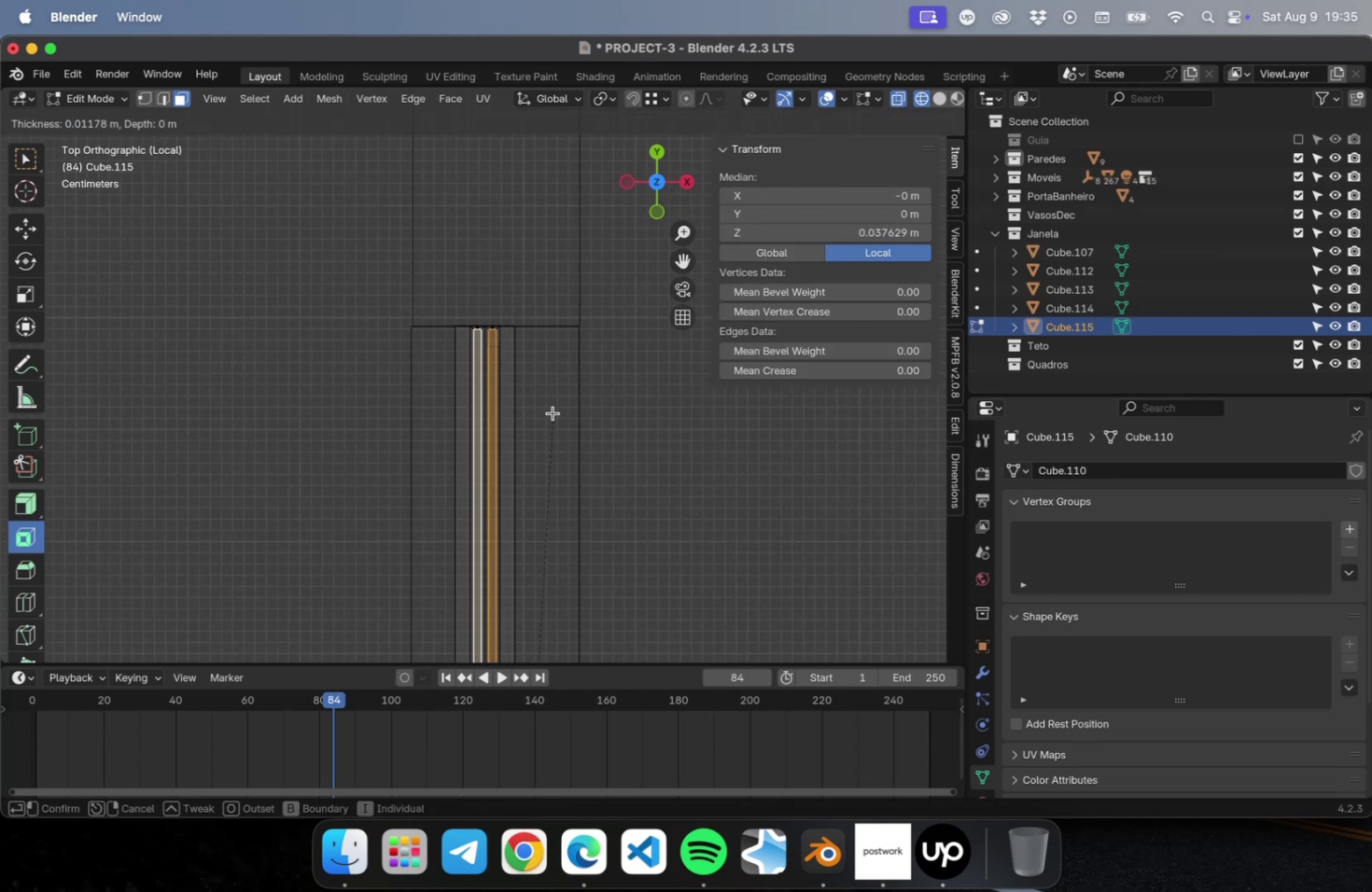 
left_click([553, 412])
 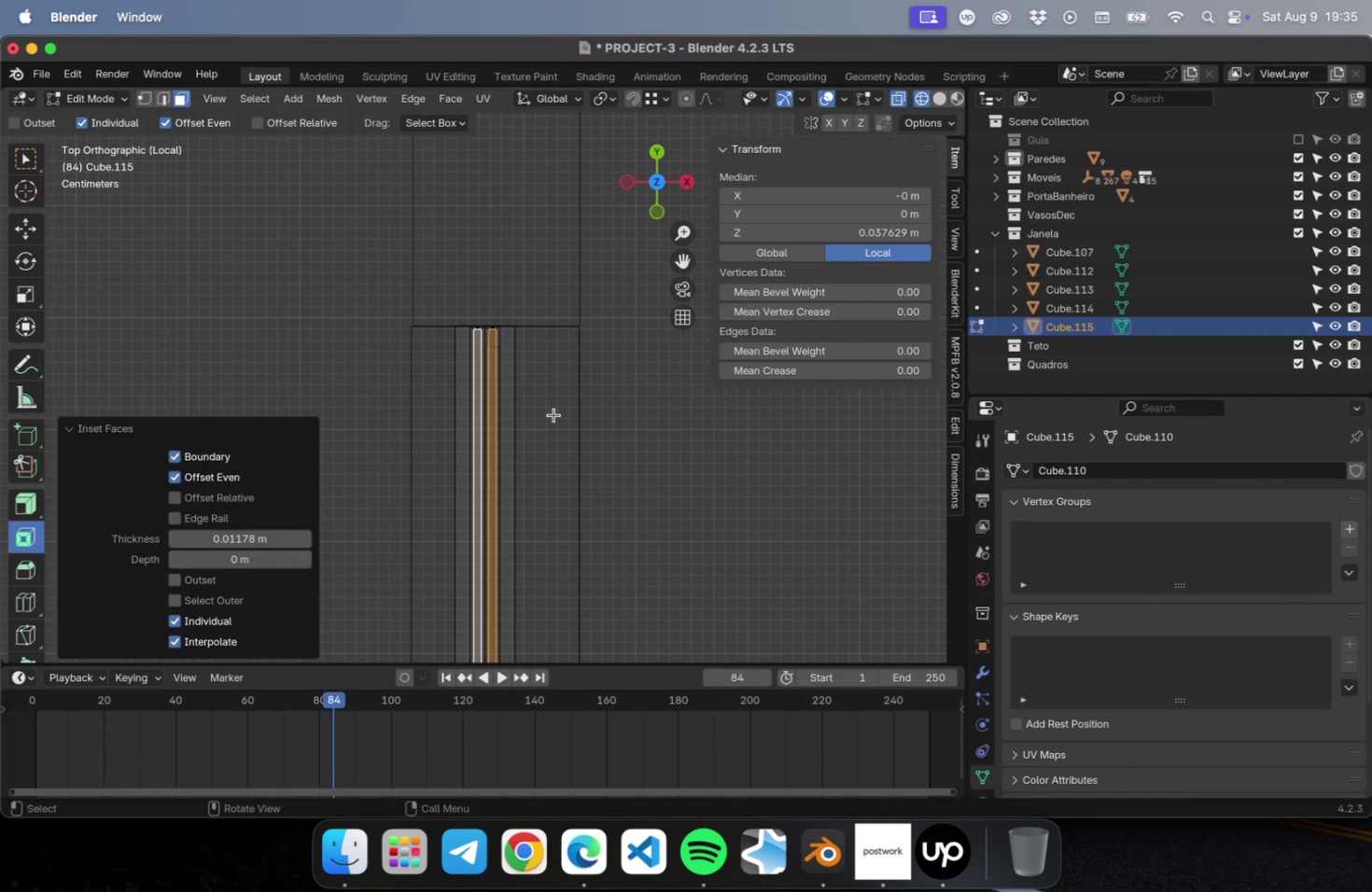 
key(Tab)
 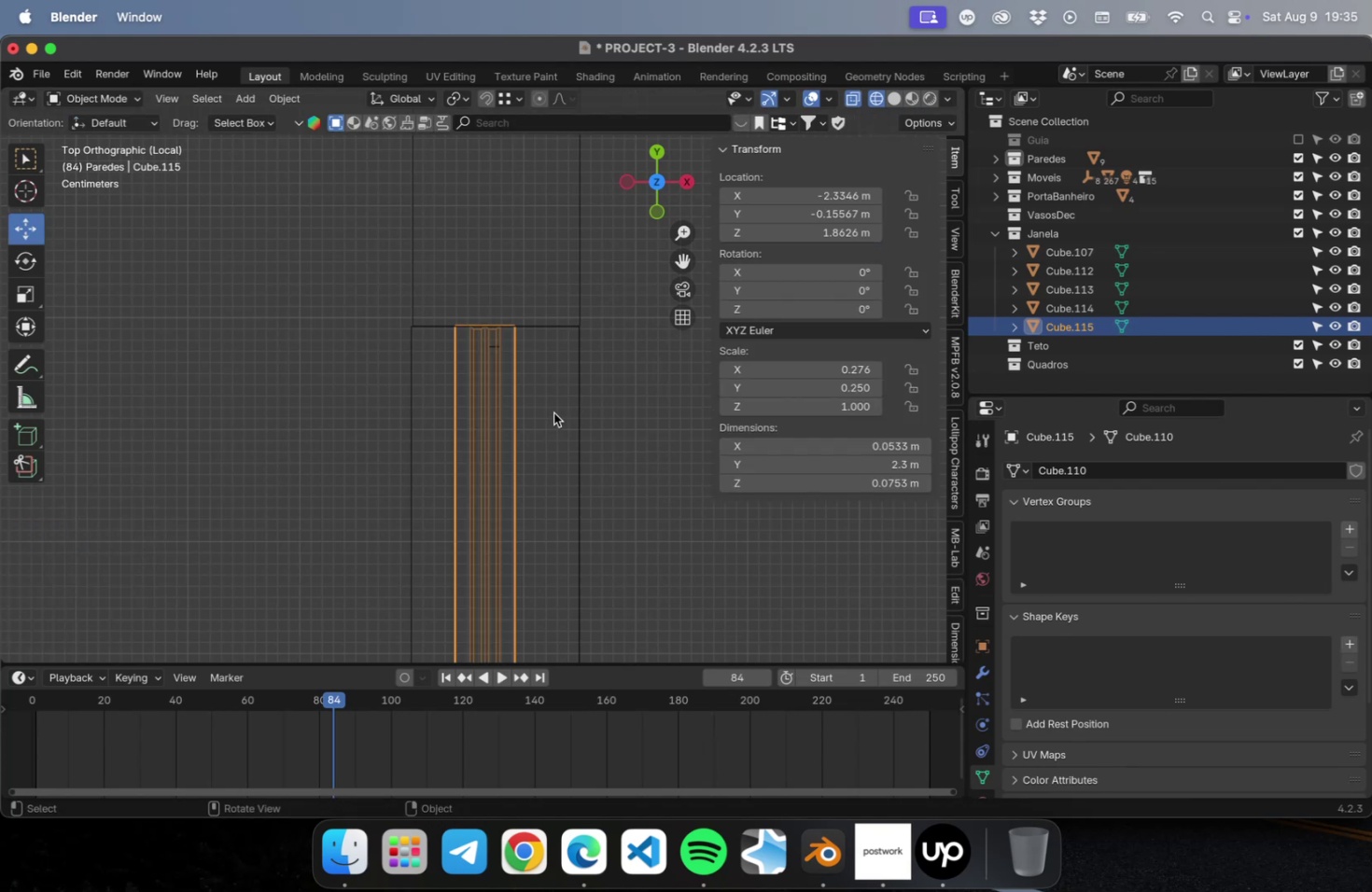 
scroll: coordinate [473, 379], scroll_direction: up, amount: 22.0
 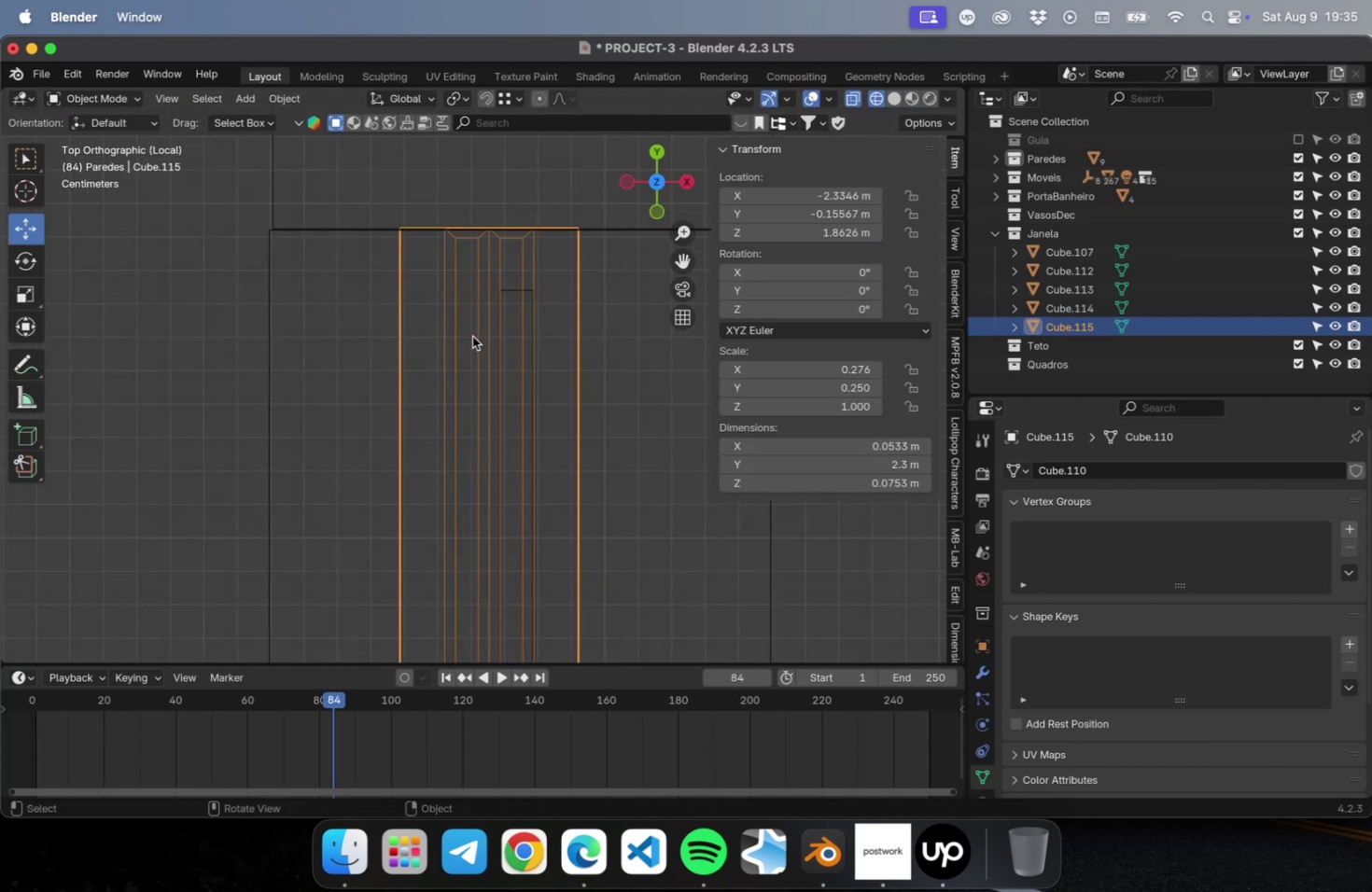 
key(Tab)
 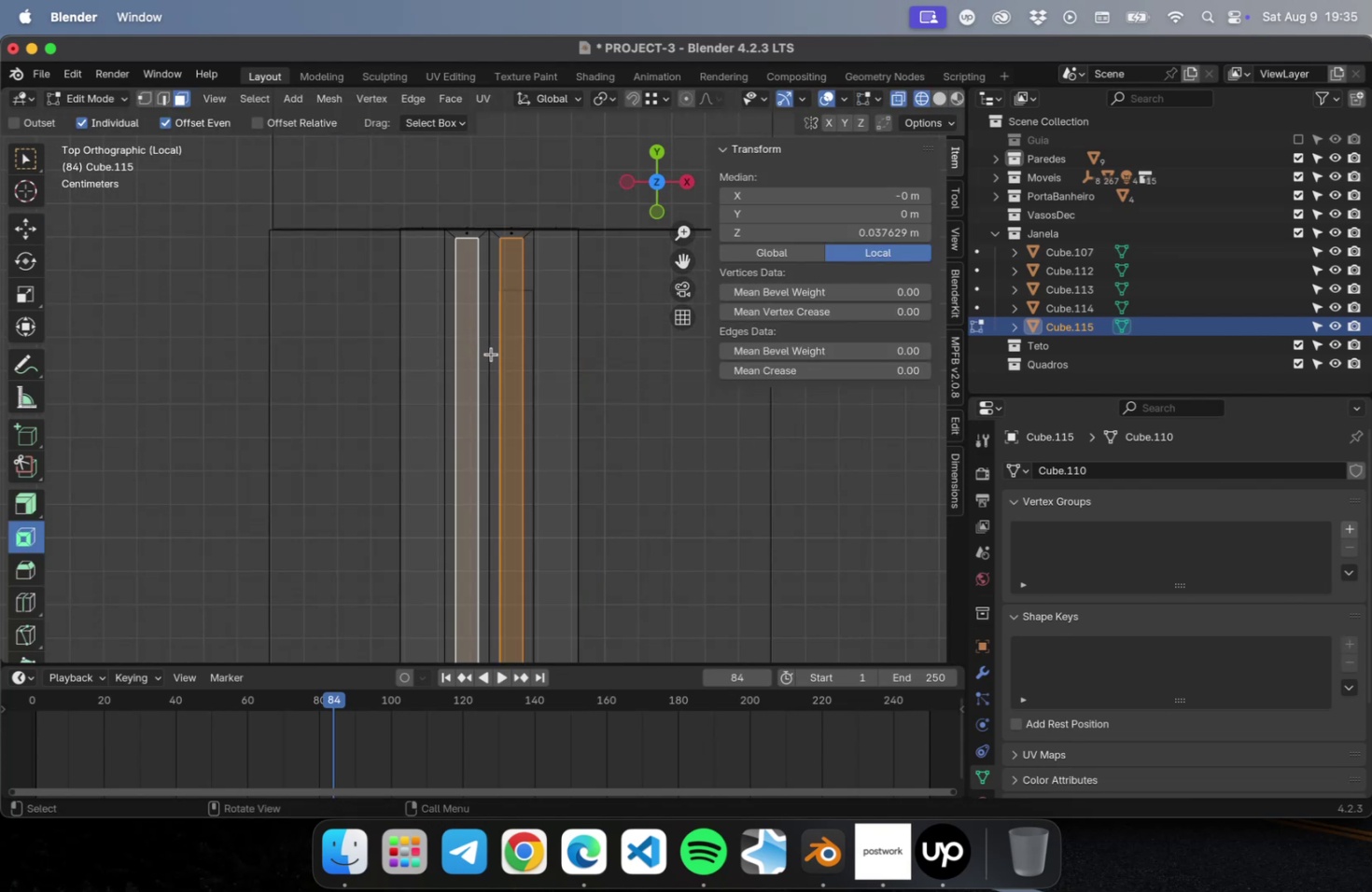 
key(Numpad1)
 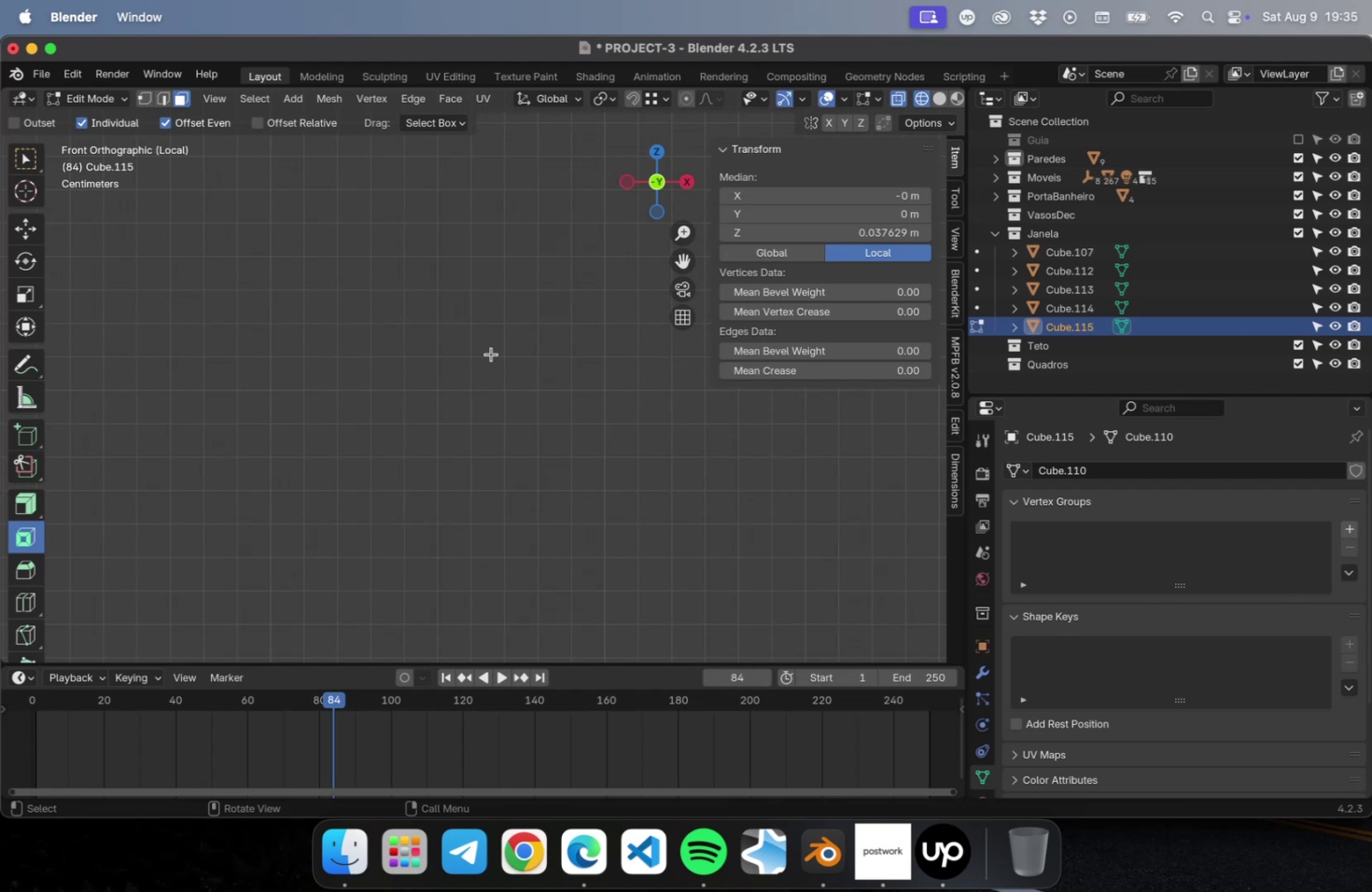 
key(Numpad3)
 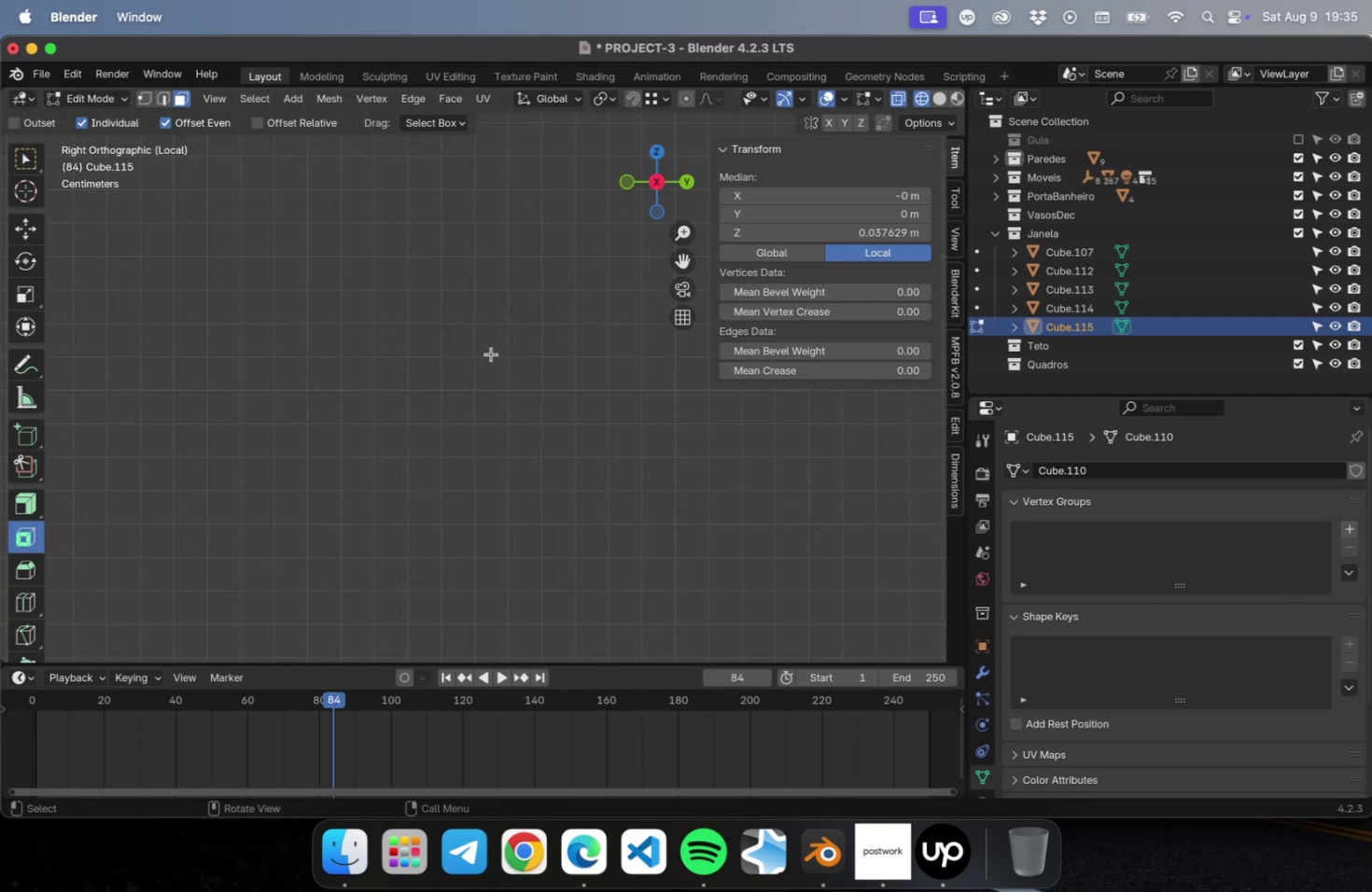 
key(NumpadDecimal)
 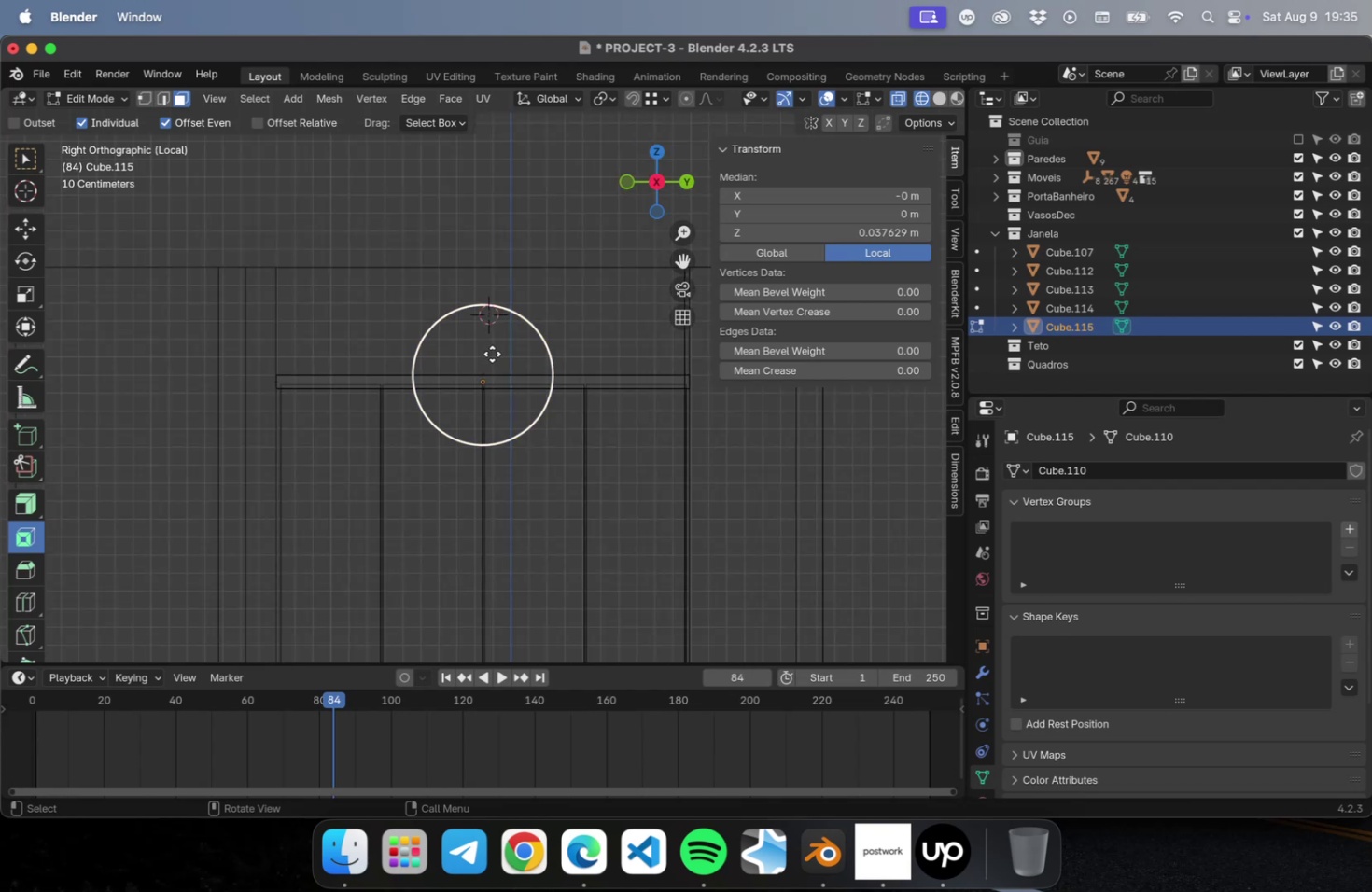 
scroll: coordinate [501, 425], scroll_direction: up, amount: 53.0
 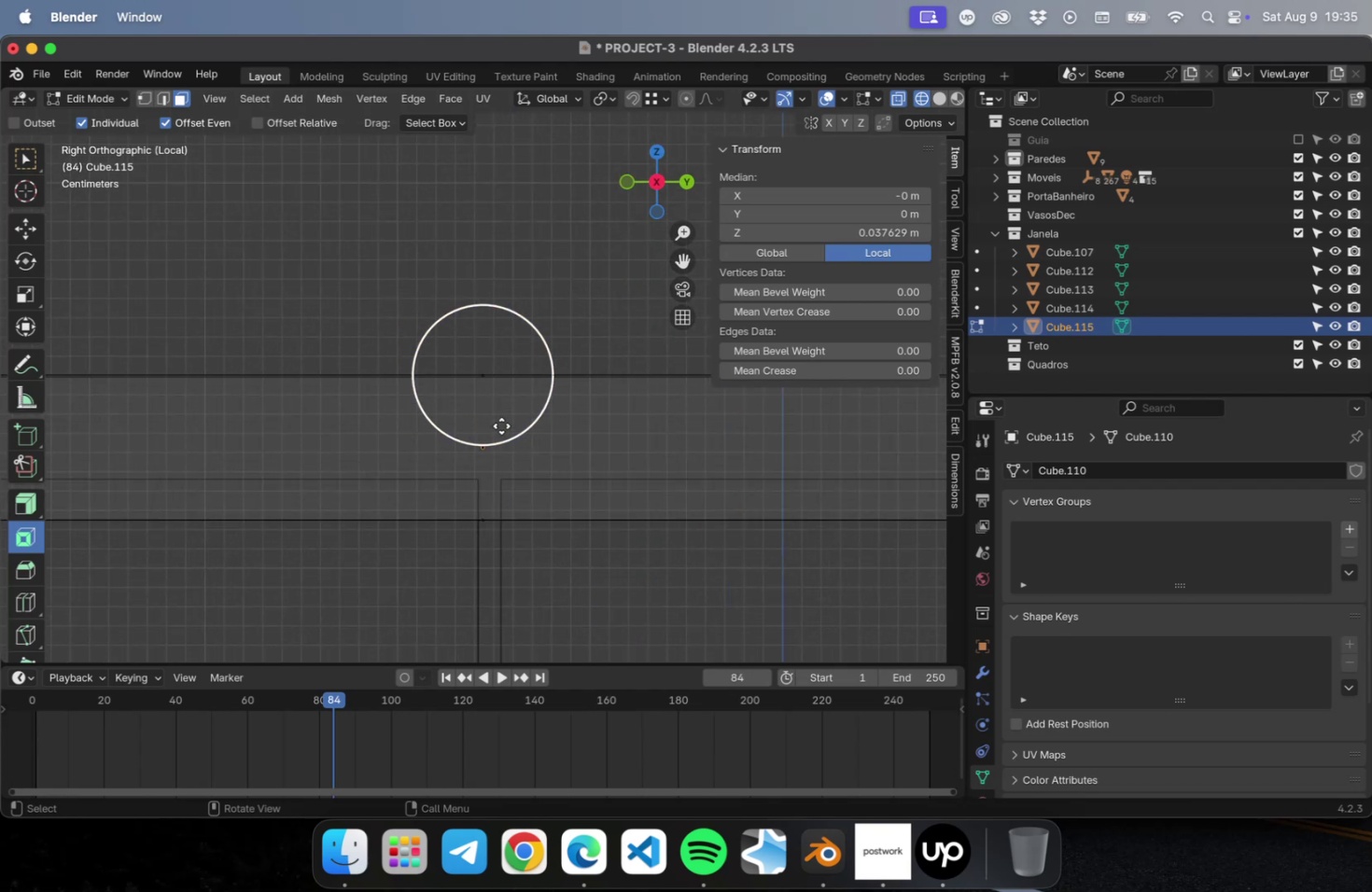 
key(E)
 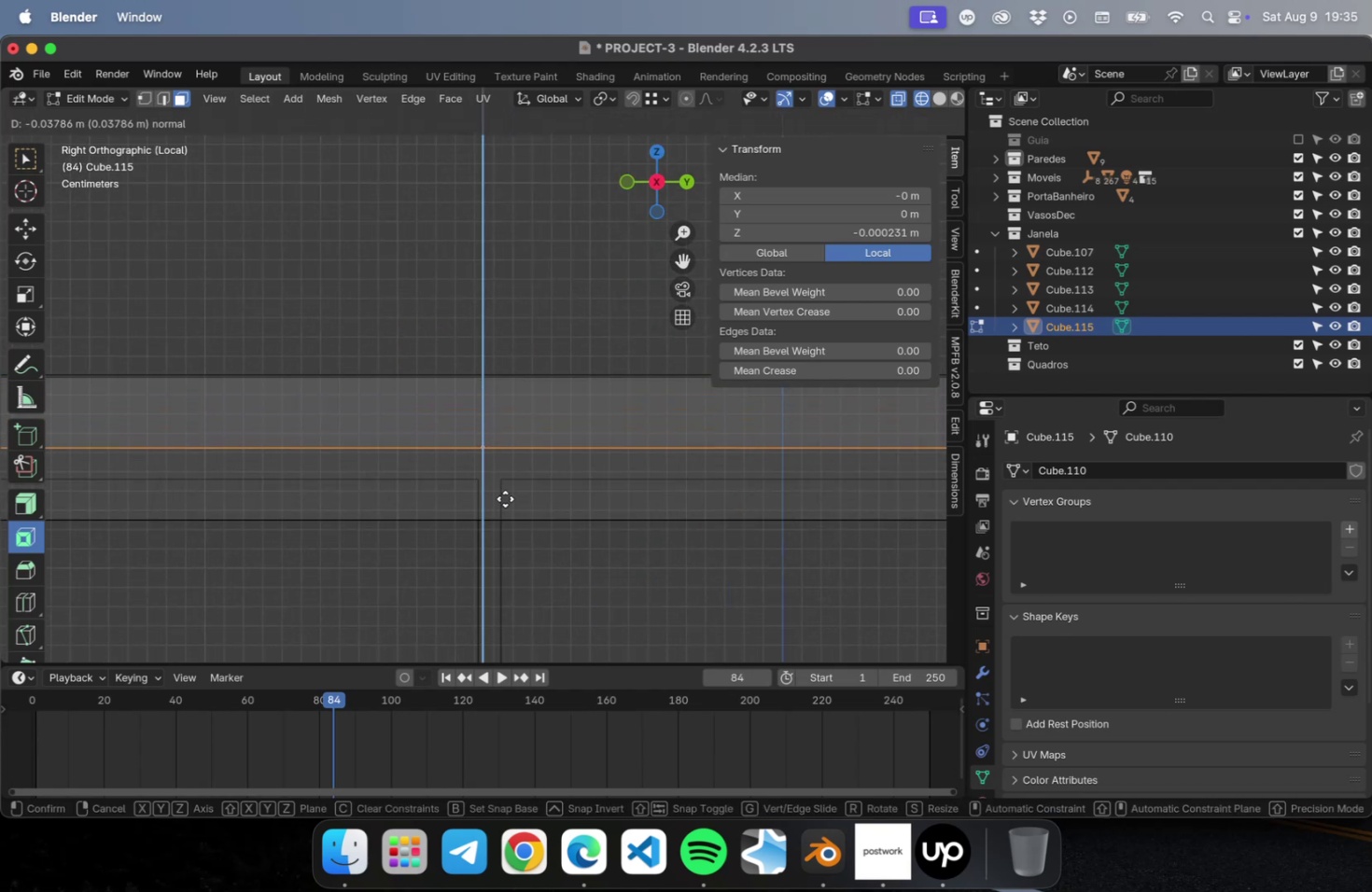 
key(Tab)
 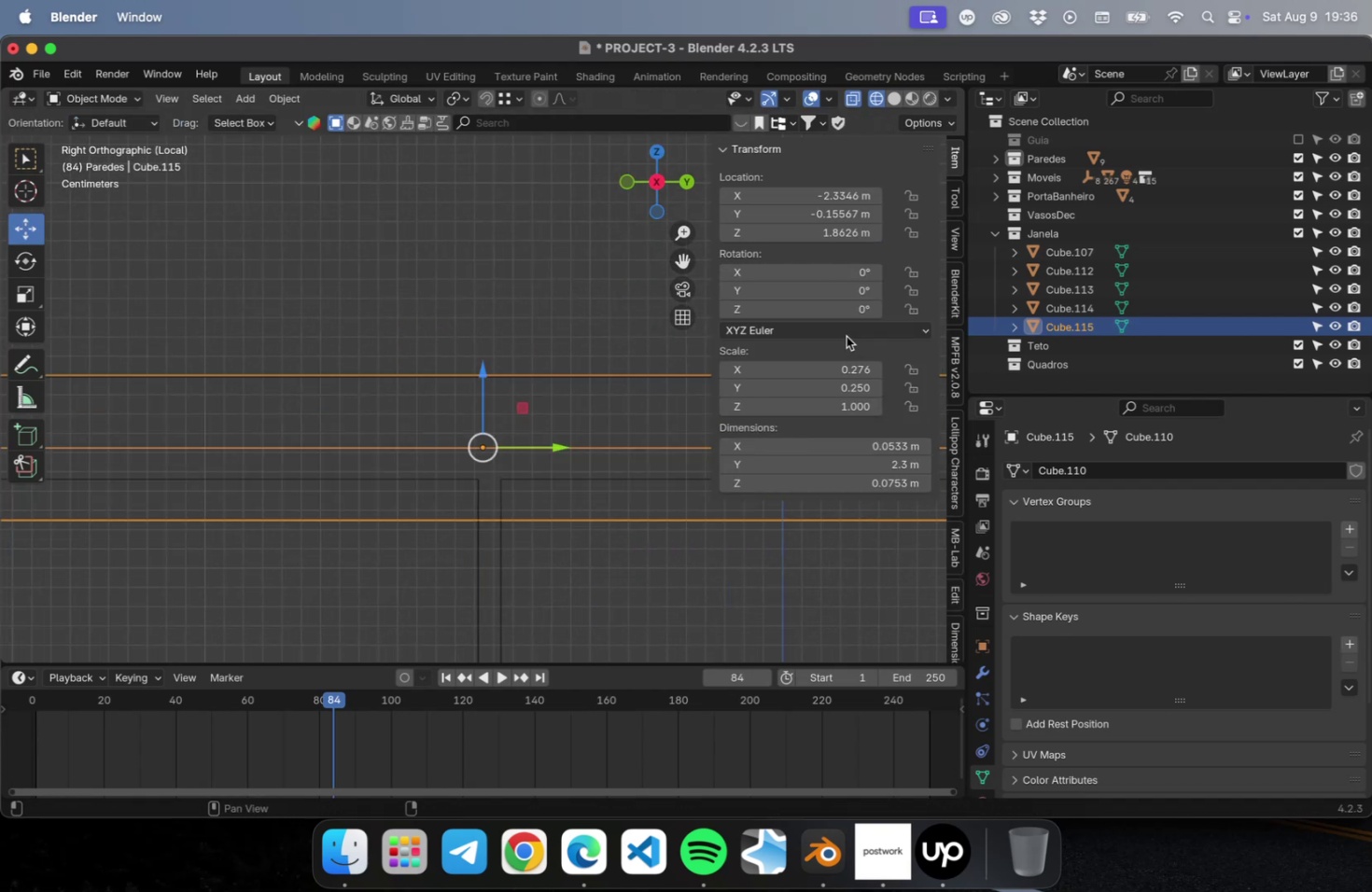 
left_click_drag(start_coordinate=[812, 313], to_coordinate=[884, 315])
 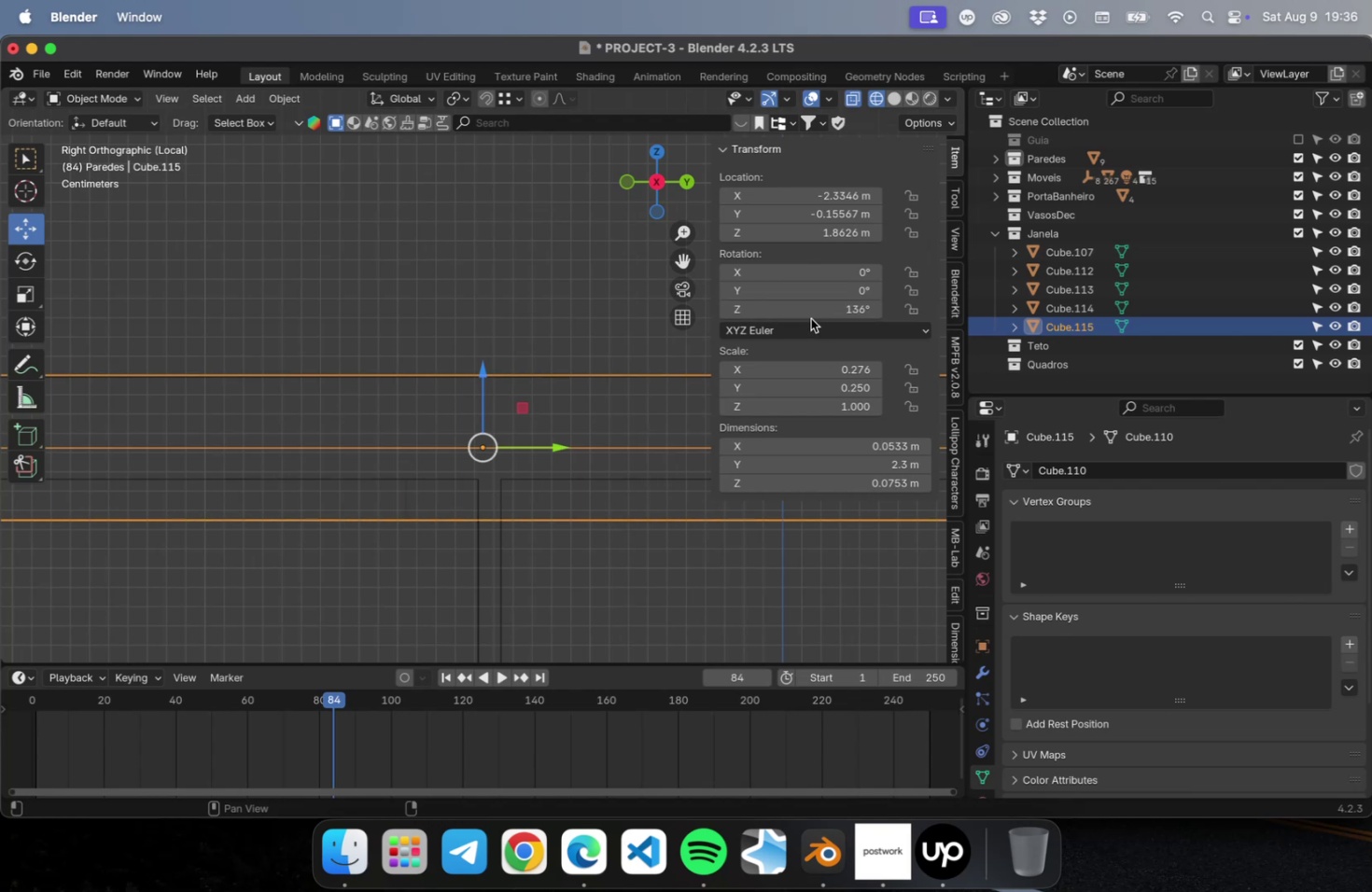 
key(Meta+CommandLeft)
 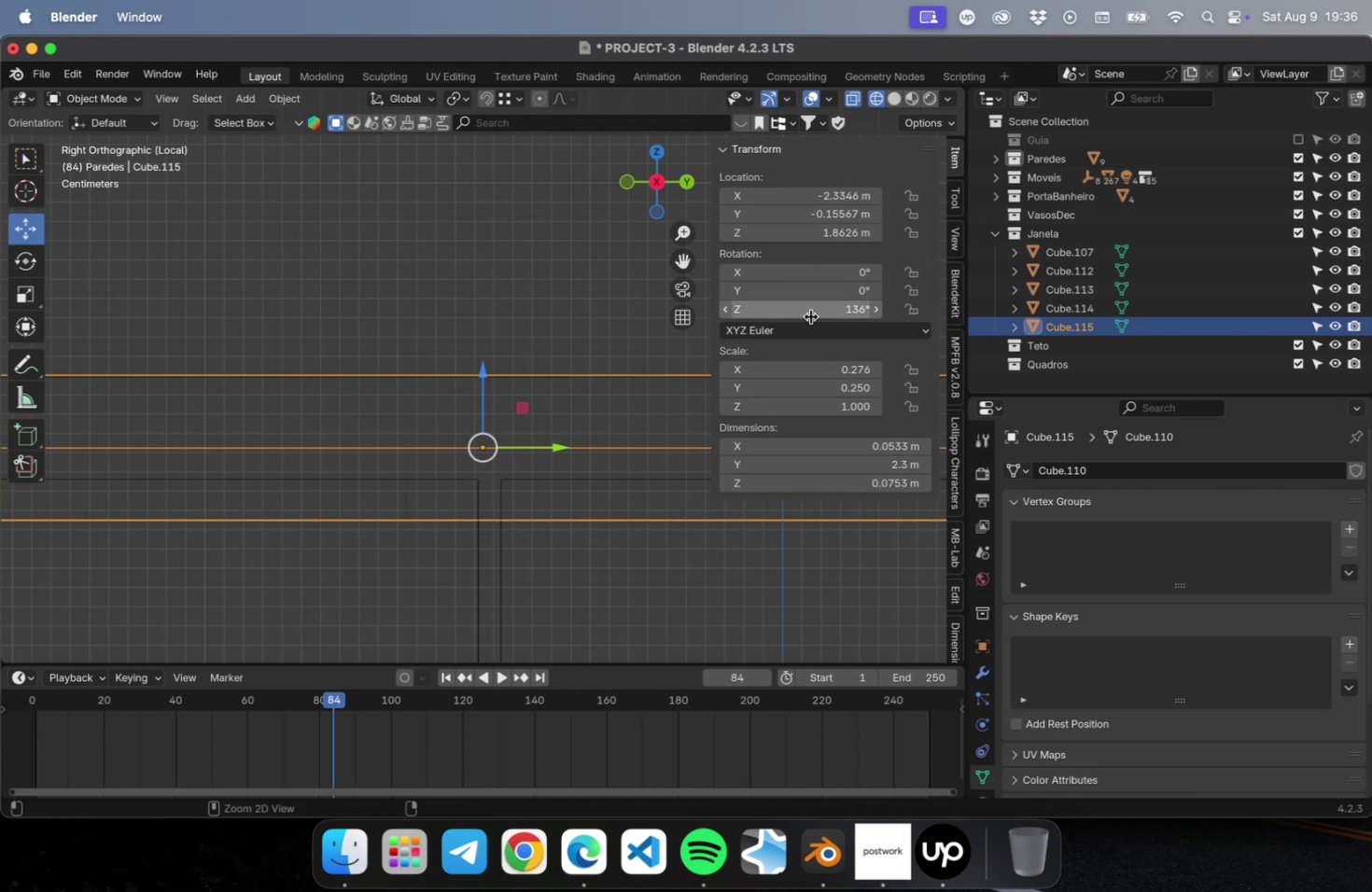 
key(Meta+Z)
 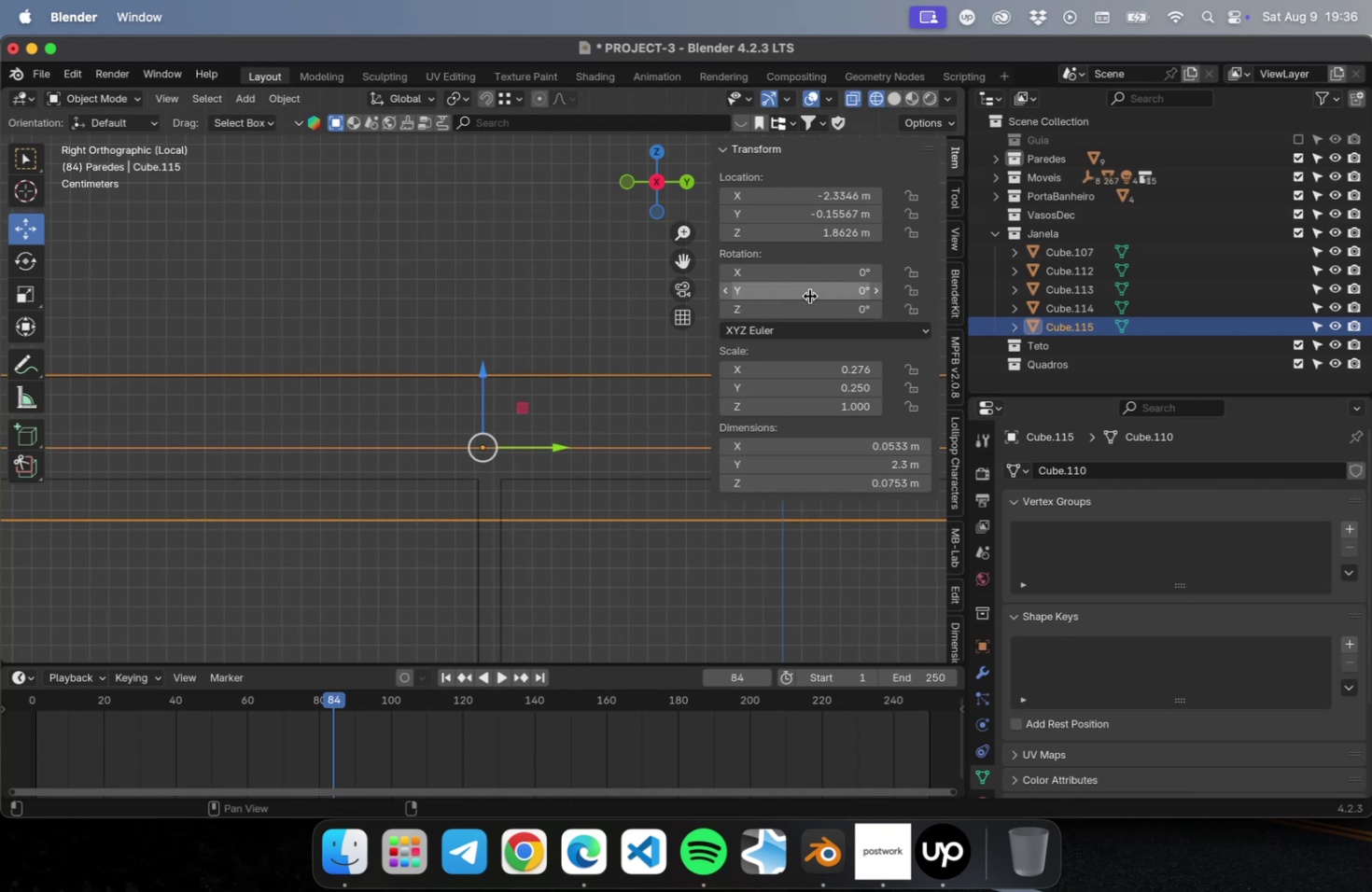 
left_click_drag(start_coordinate=[811, 296], to_coordinate=[849, 295])
 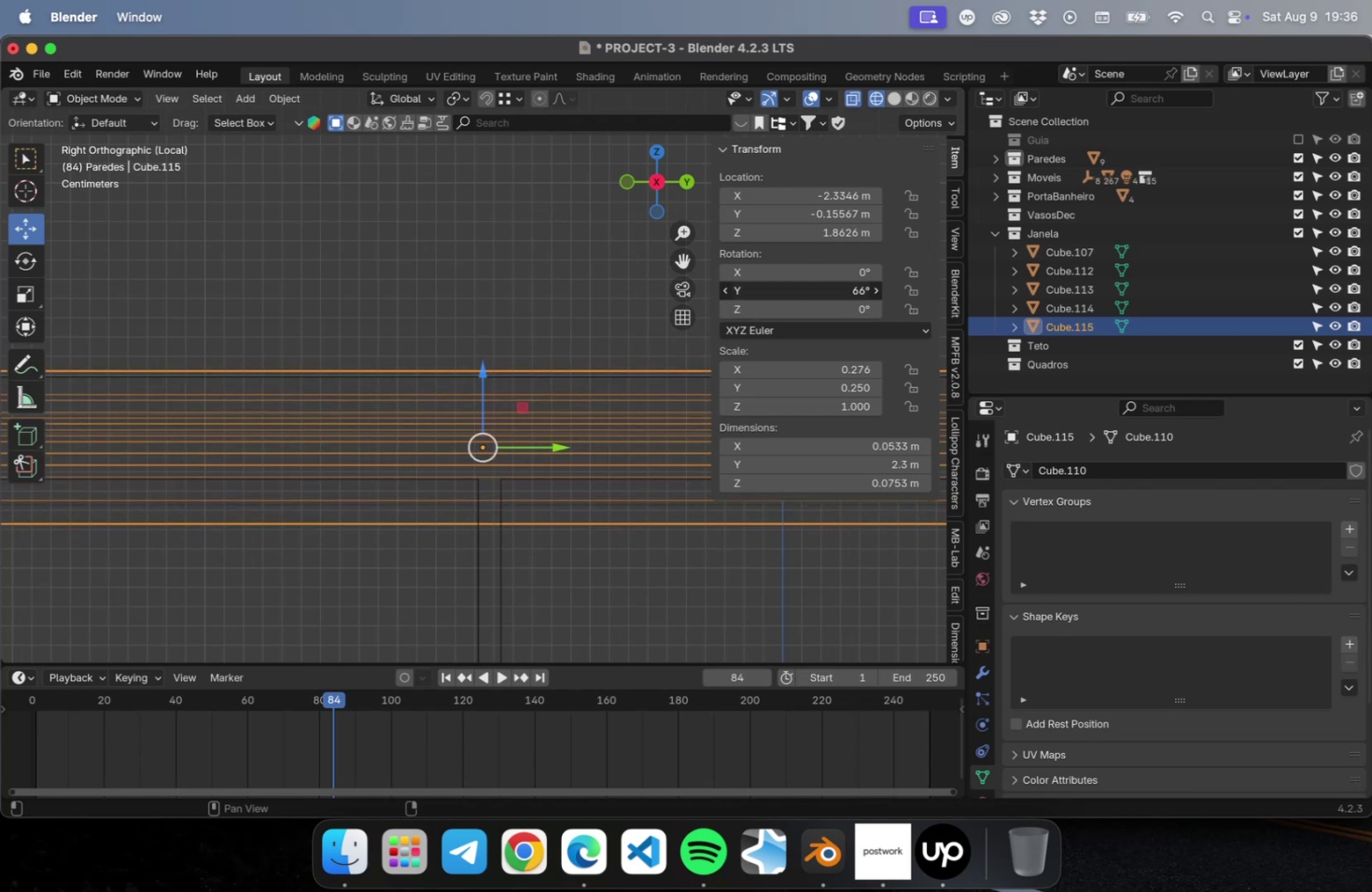 
left_click([808, 297])
 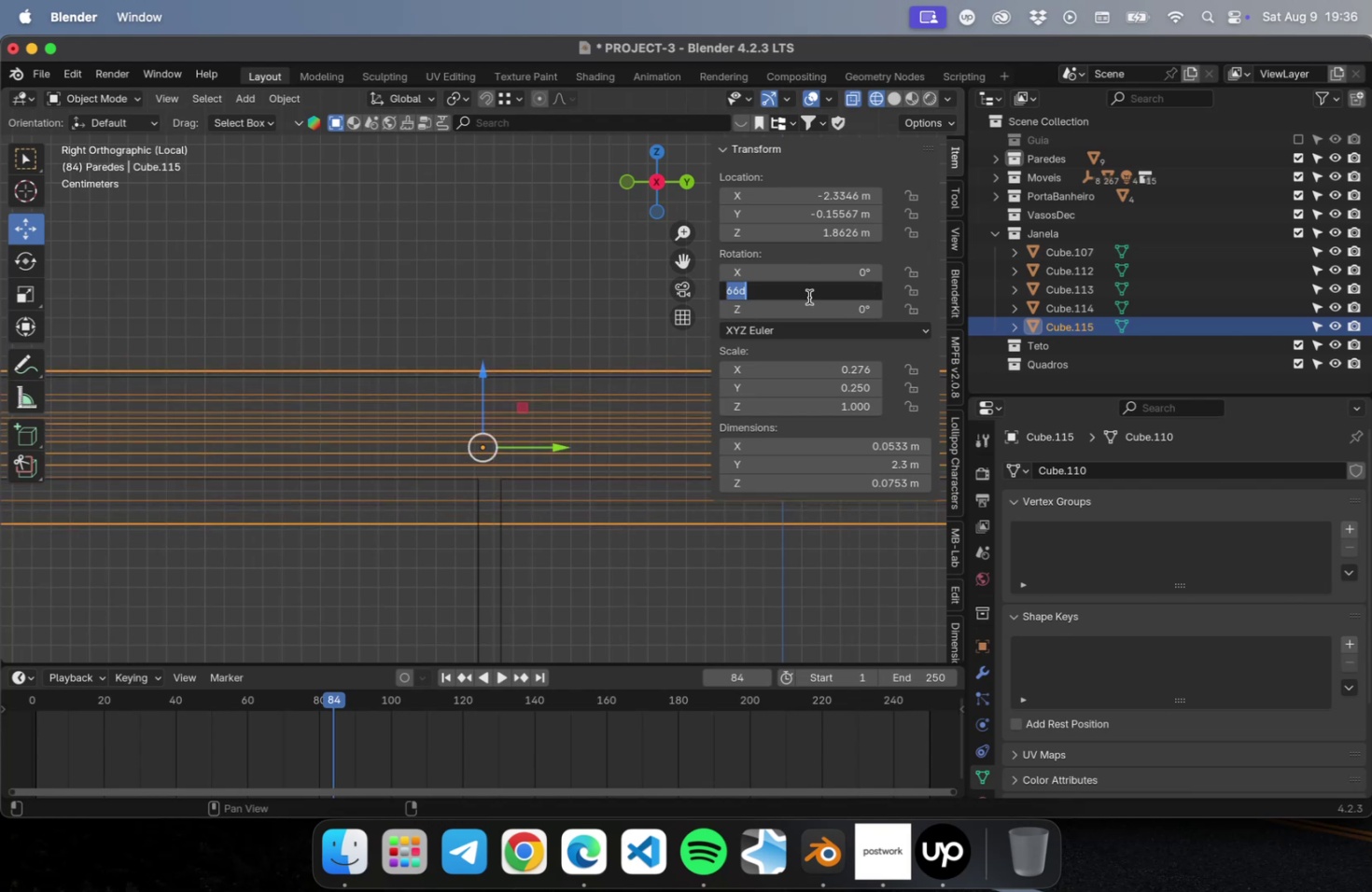 
type(190)
 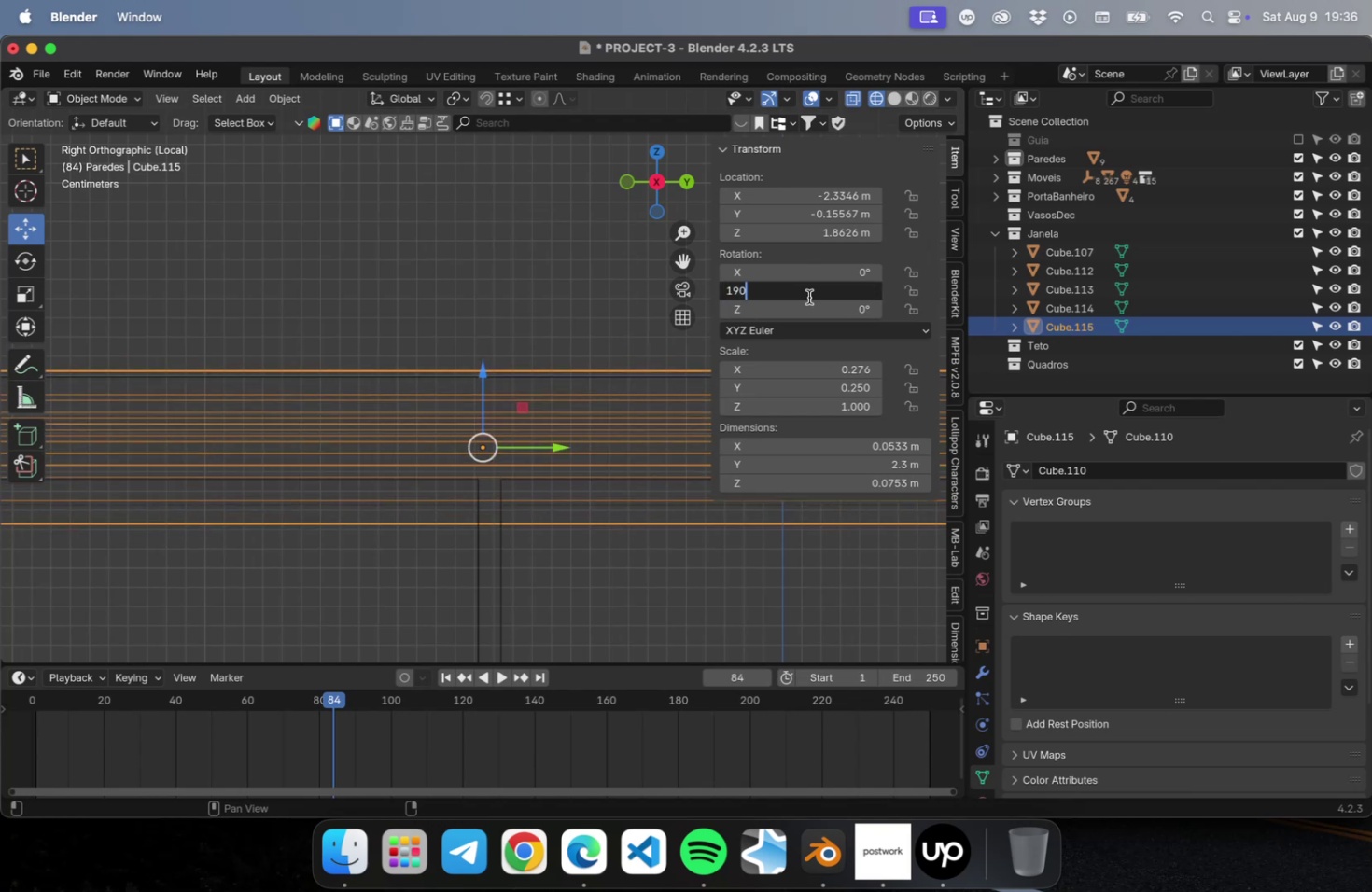 
key(Enter)
 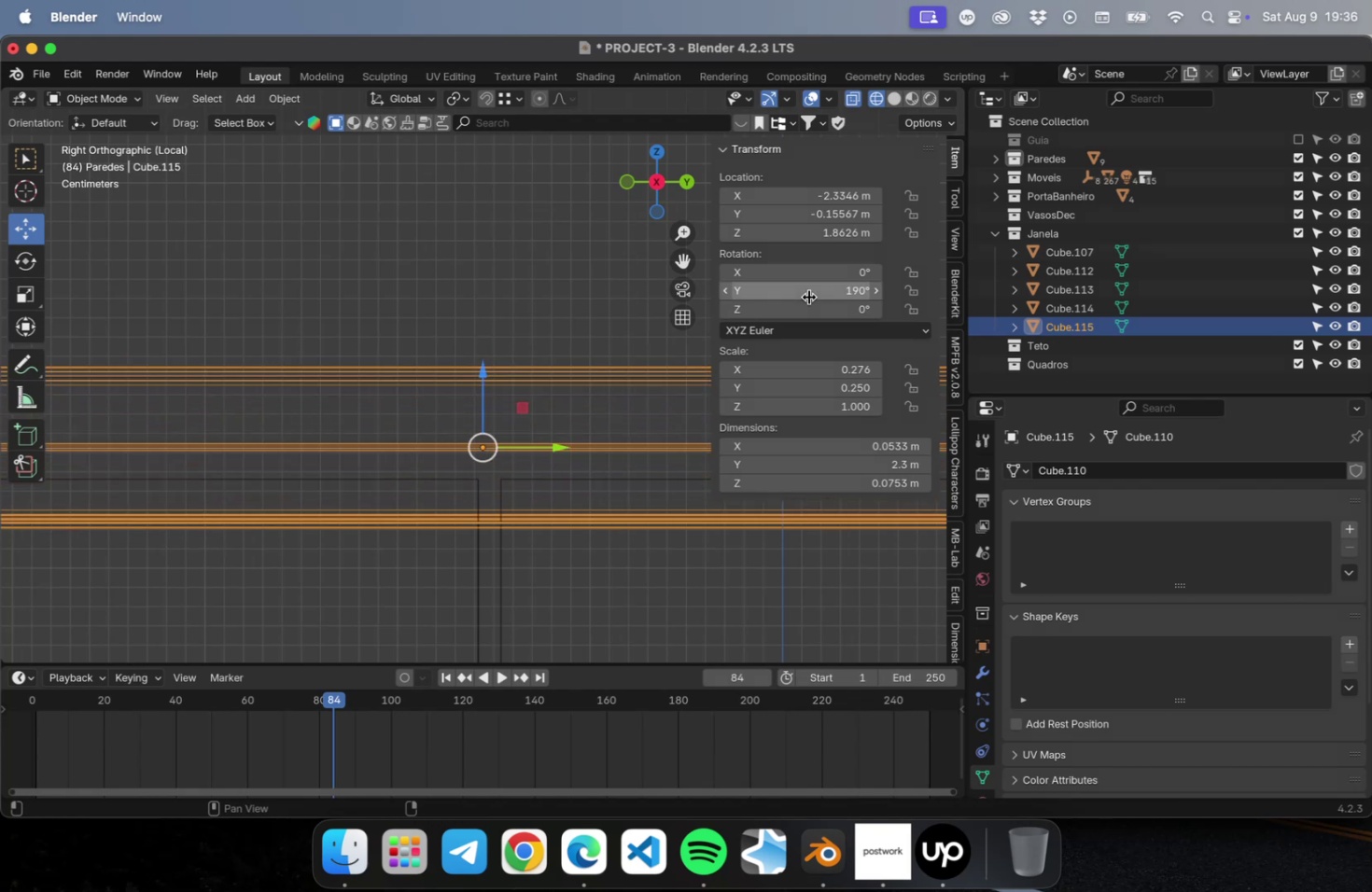 
type(180)
 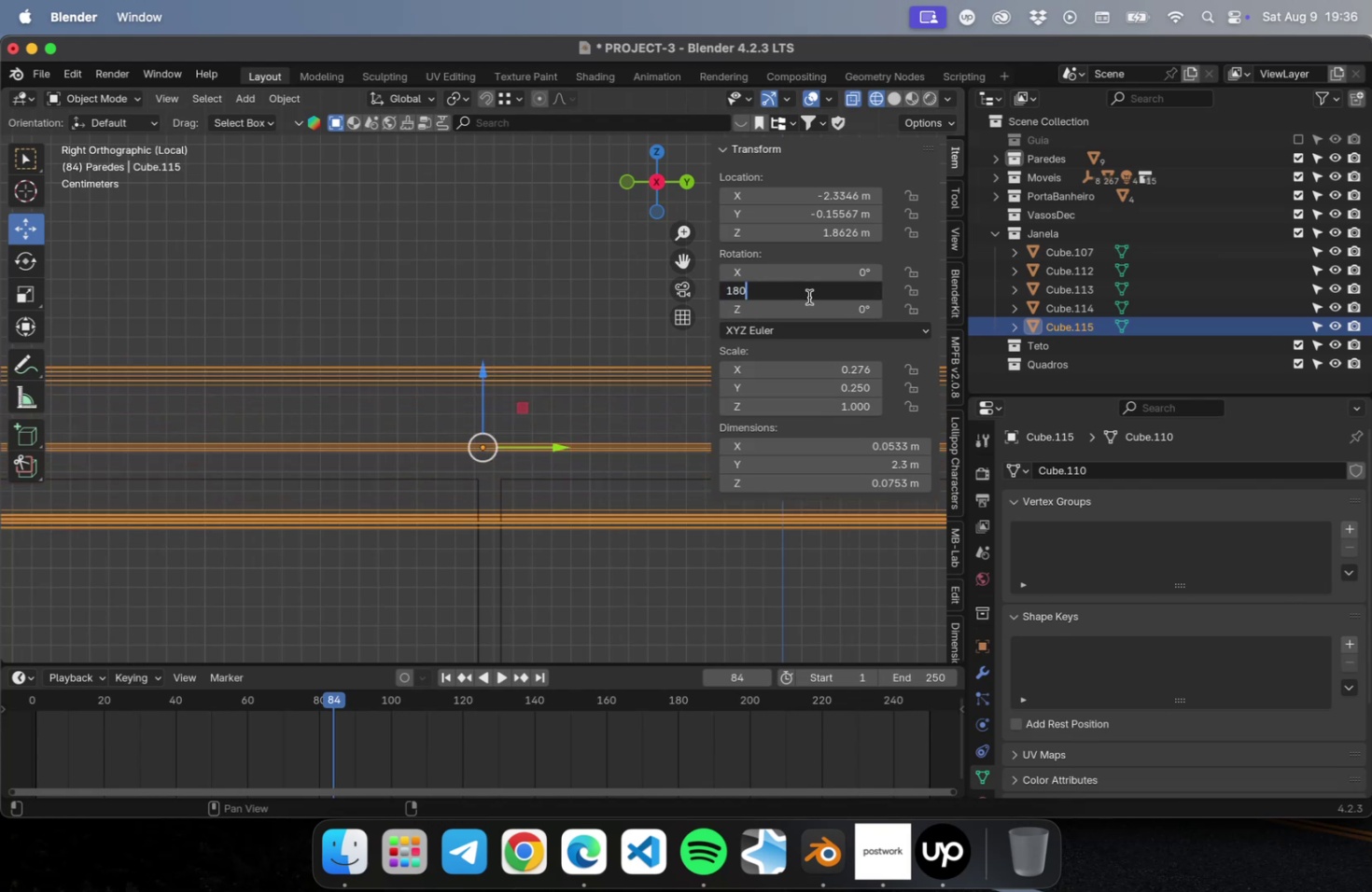 
key(Enter)
 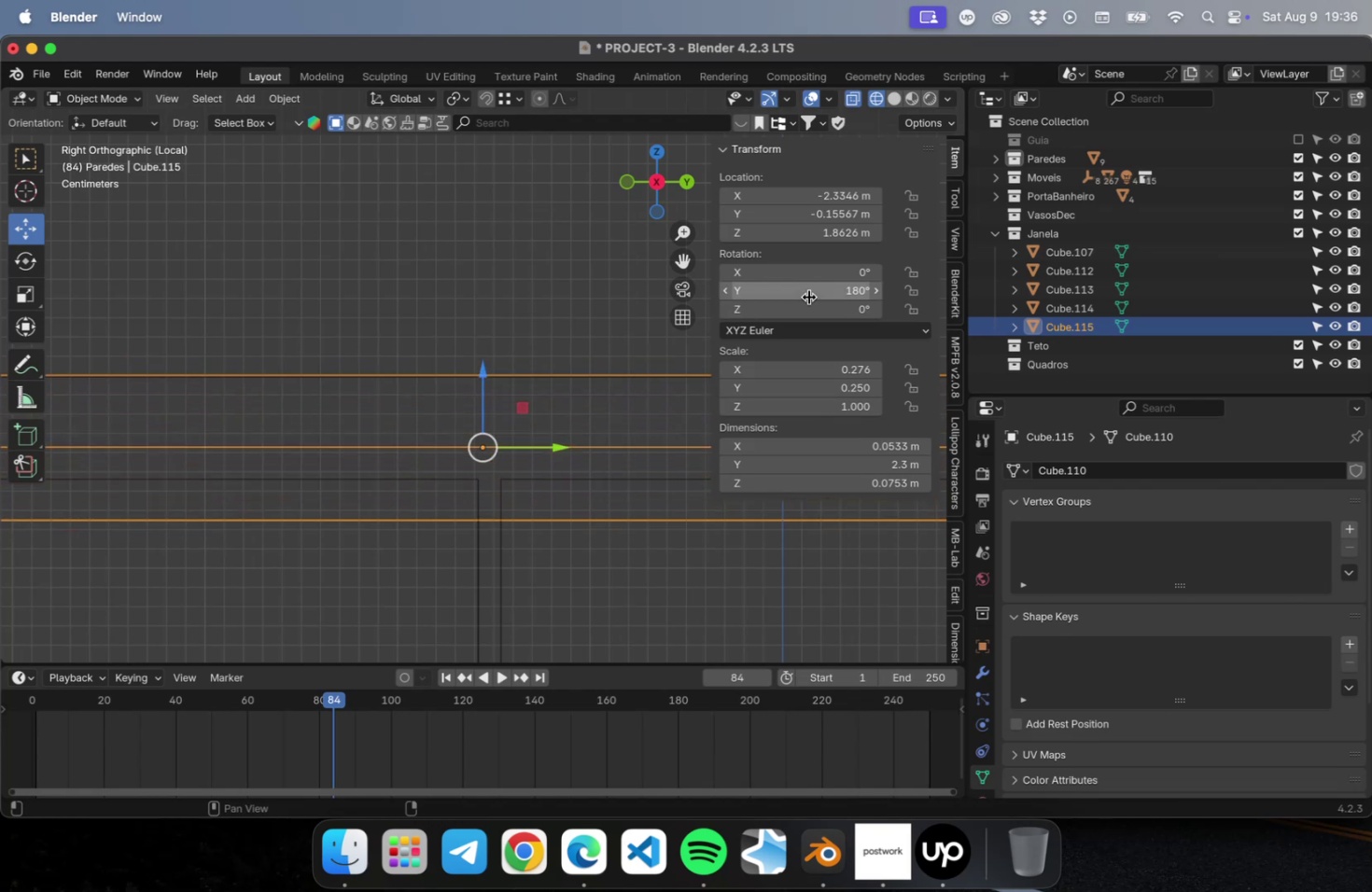 
scroll: coordinate [495, 357], scroll_direction: down, amount: 17.0
 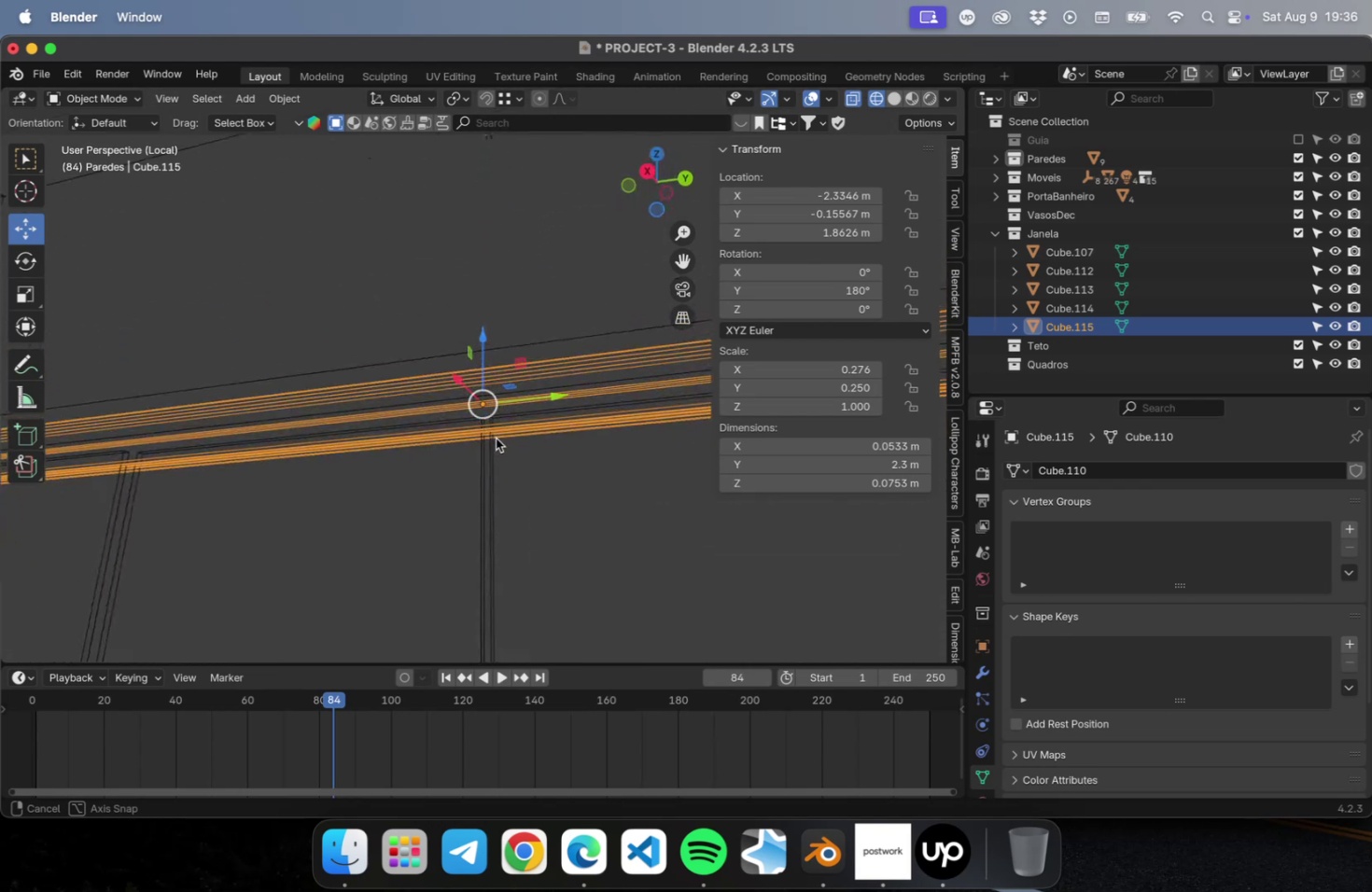 
left_click([890, 99])
 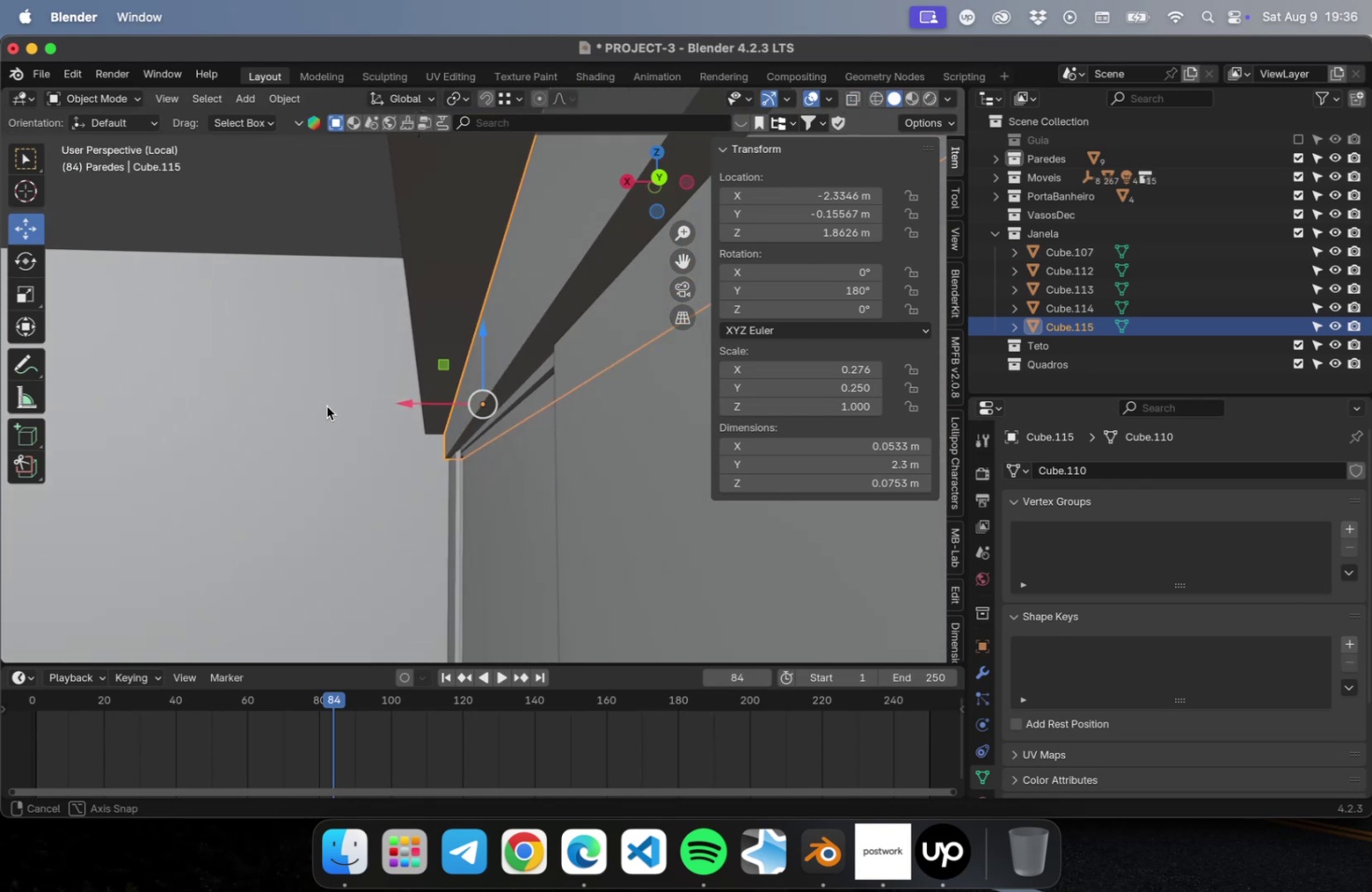 
left_click([564, 437])
 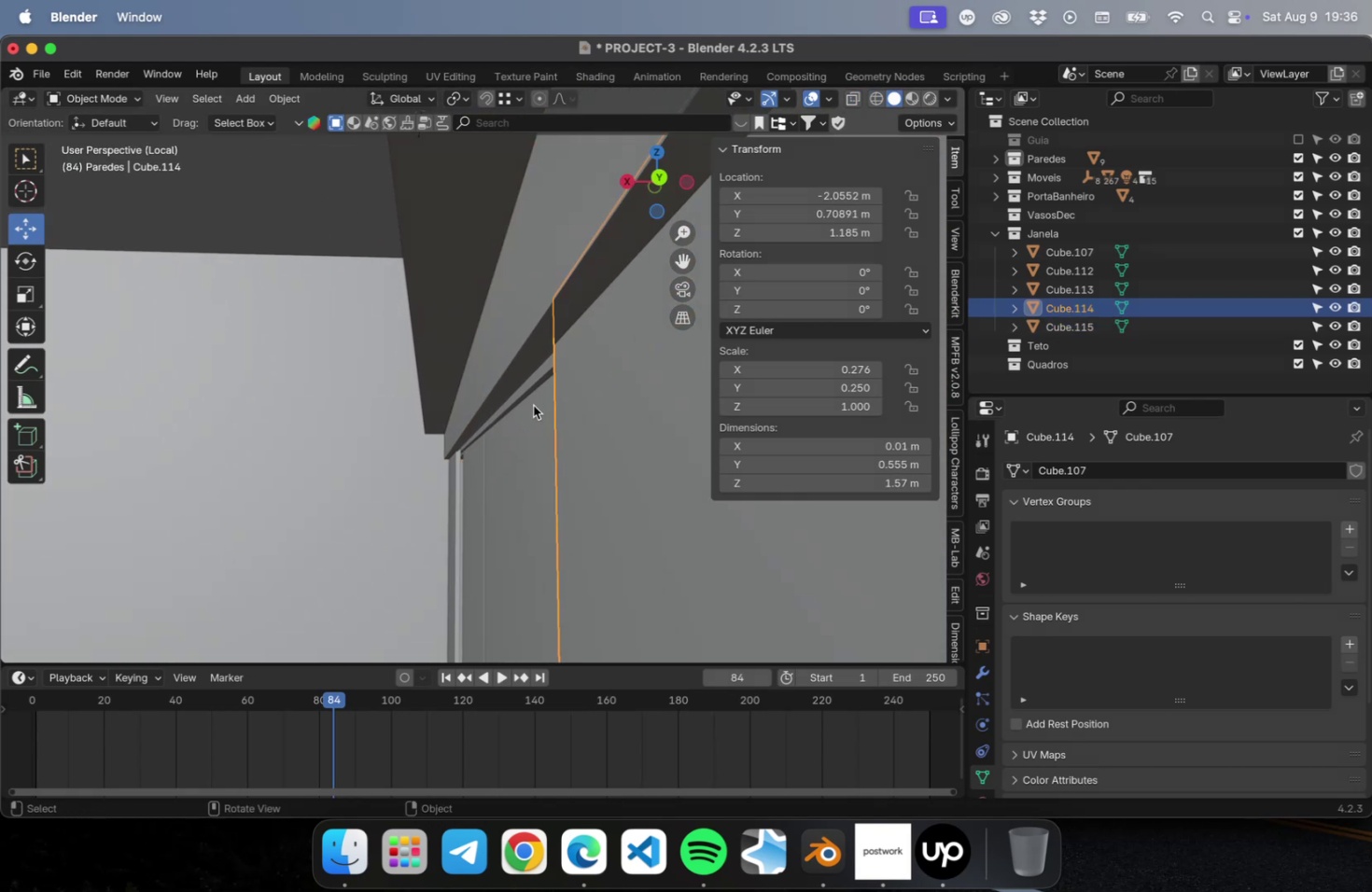 
hold_key(key=ShiftLeft, duration=0.39)
left_click([474, 498])
 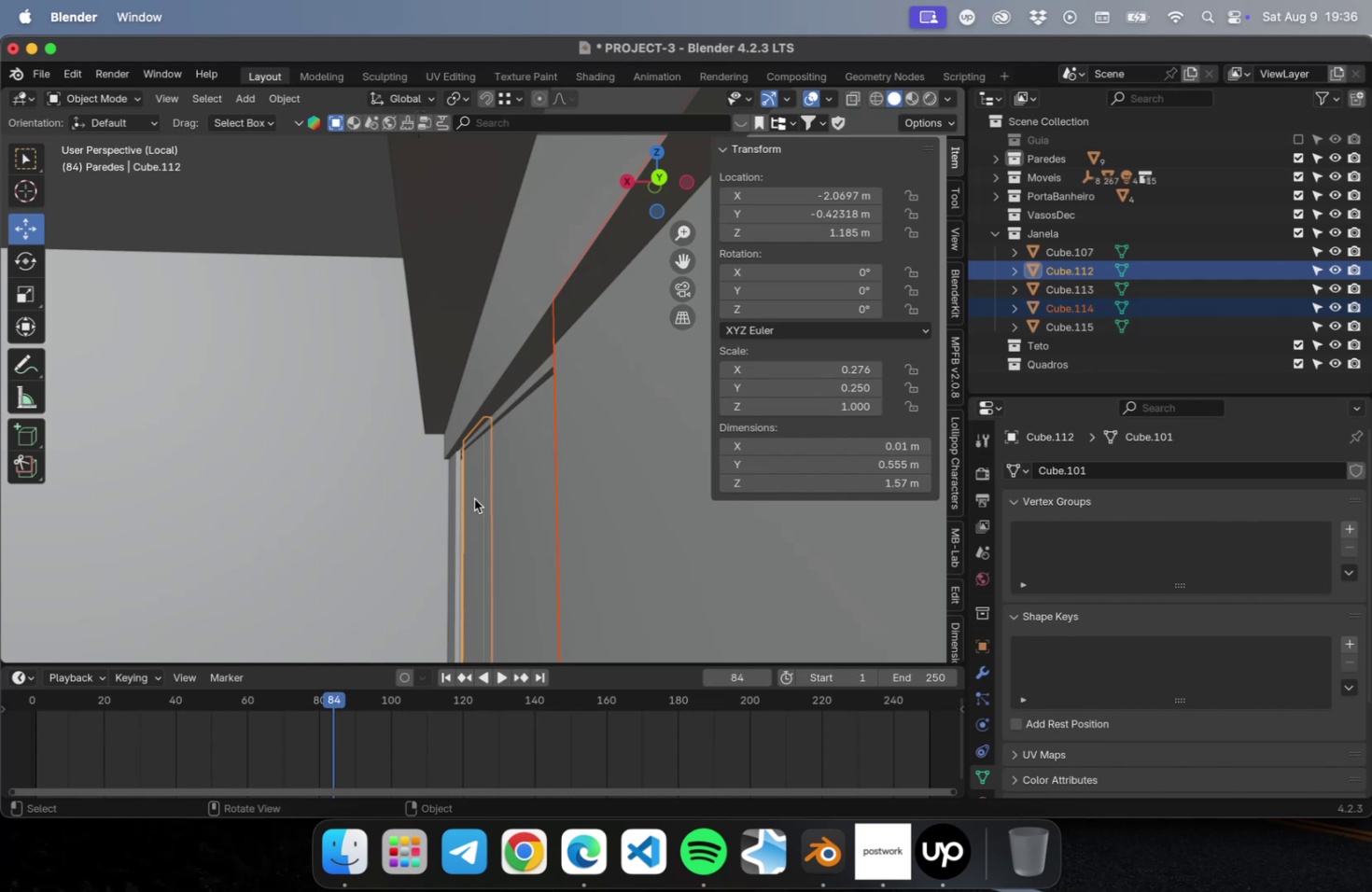 
key(NumpadDivide)
 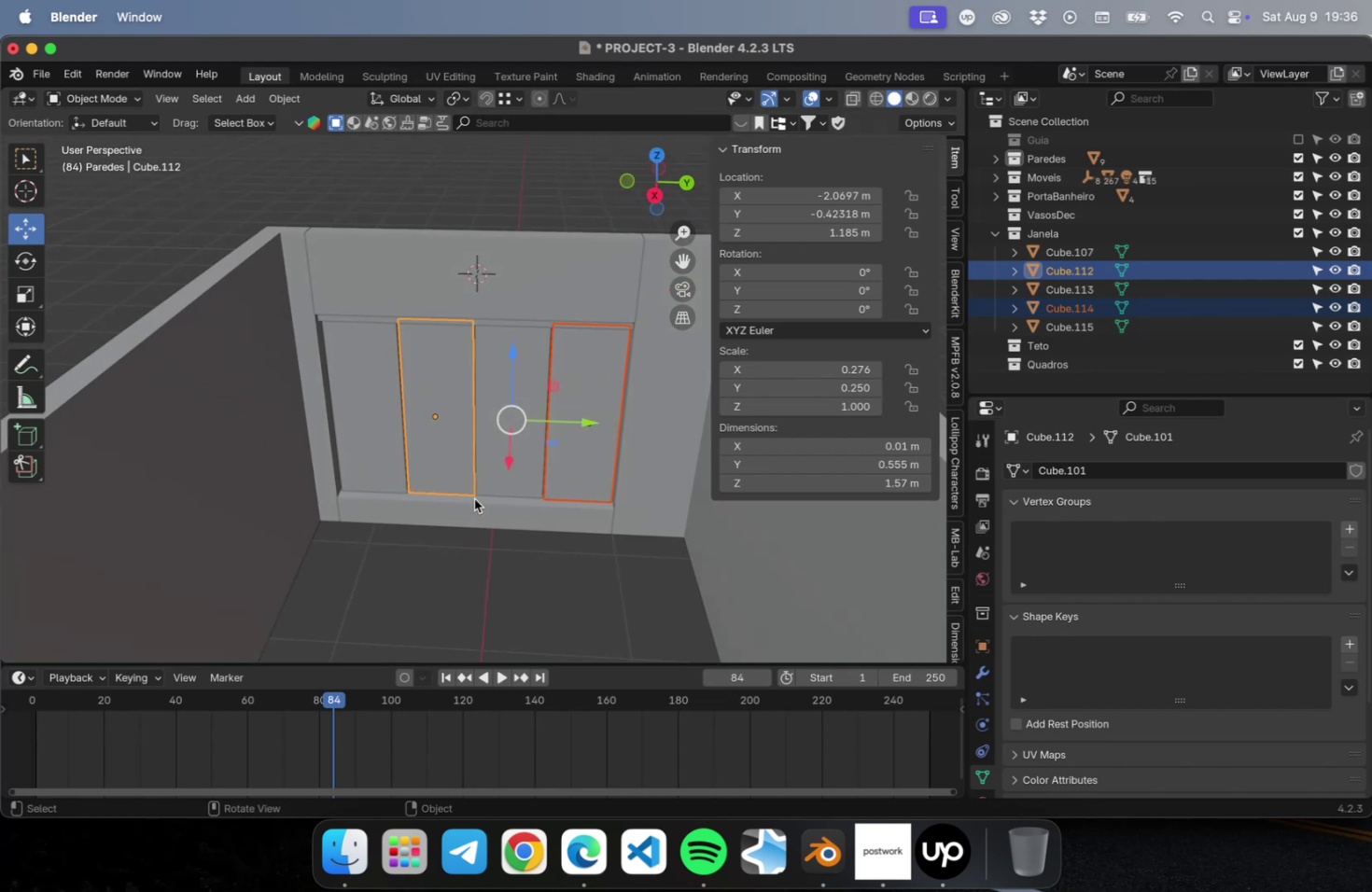 
key(Numpad7)
 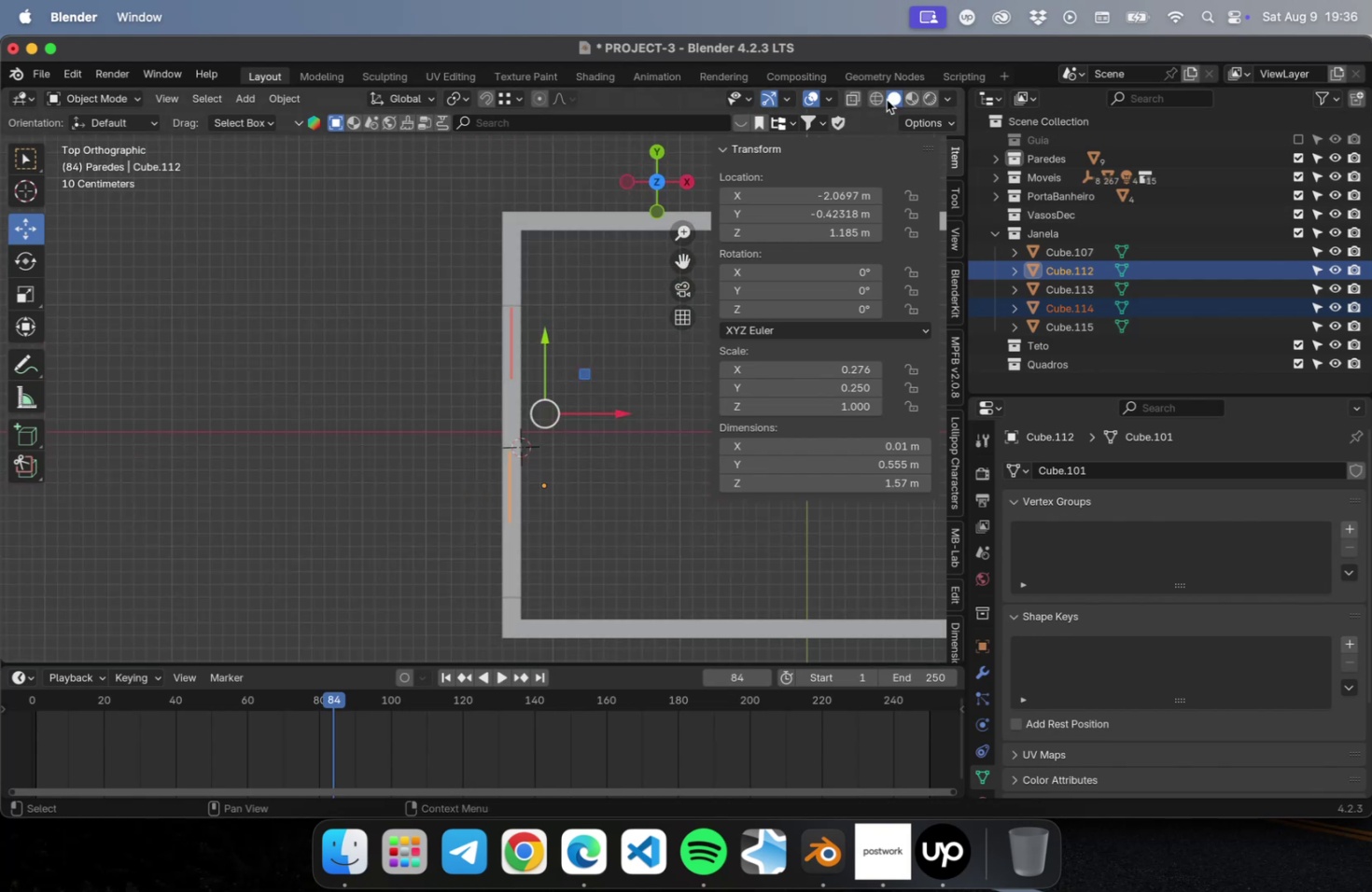 
left_click([877, 99])
 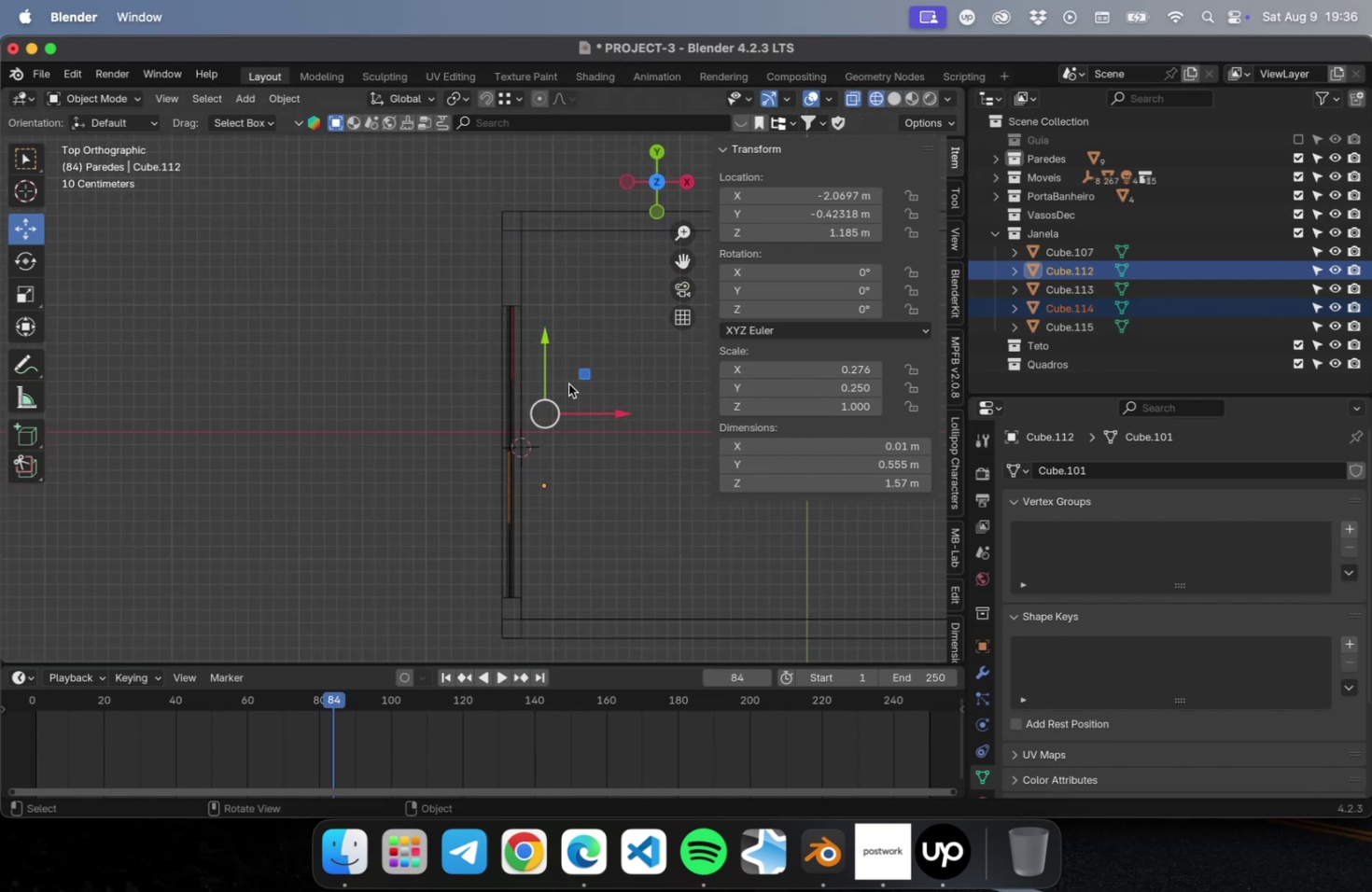 
scroll: coordinate [635, 292], scroll_direction: up, amount: 52.0
 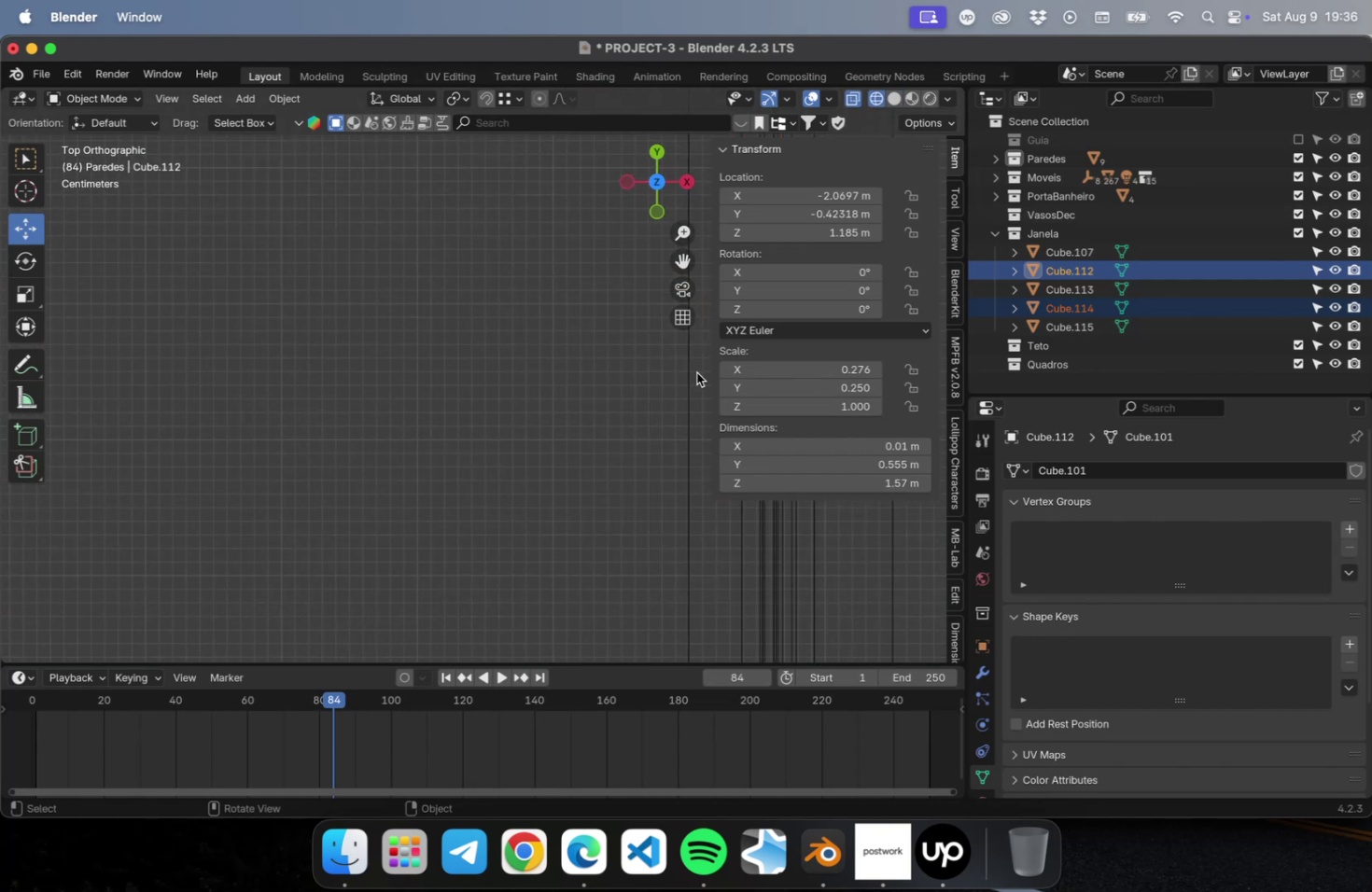 
hold_key(key=ShiftLeft, duration=0.49)
 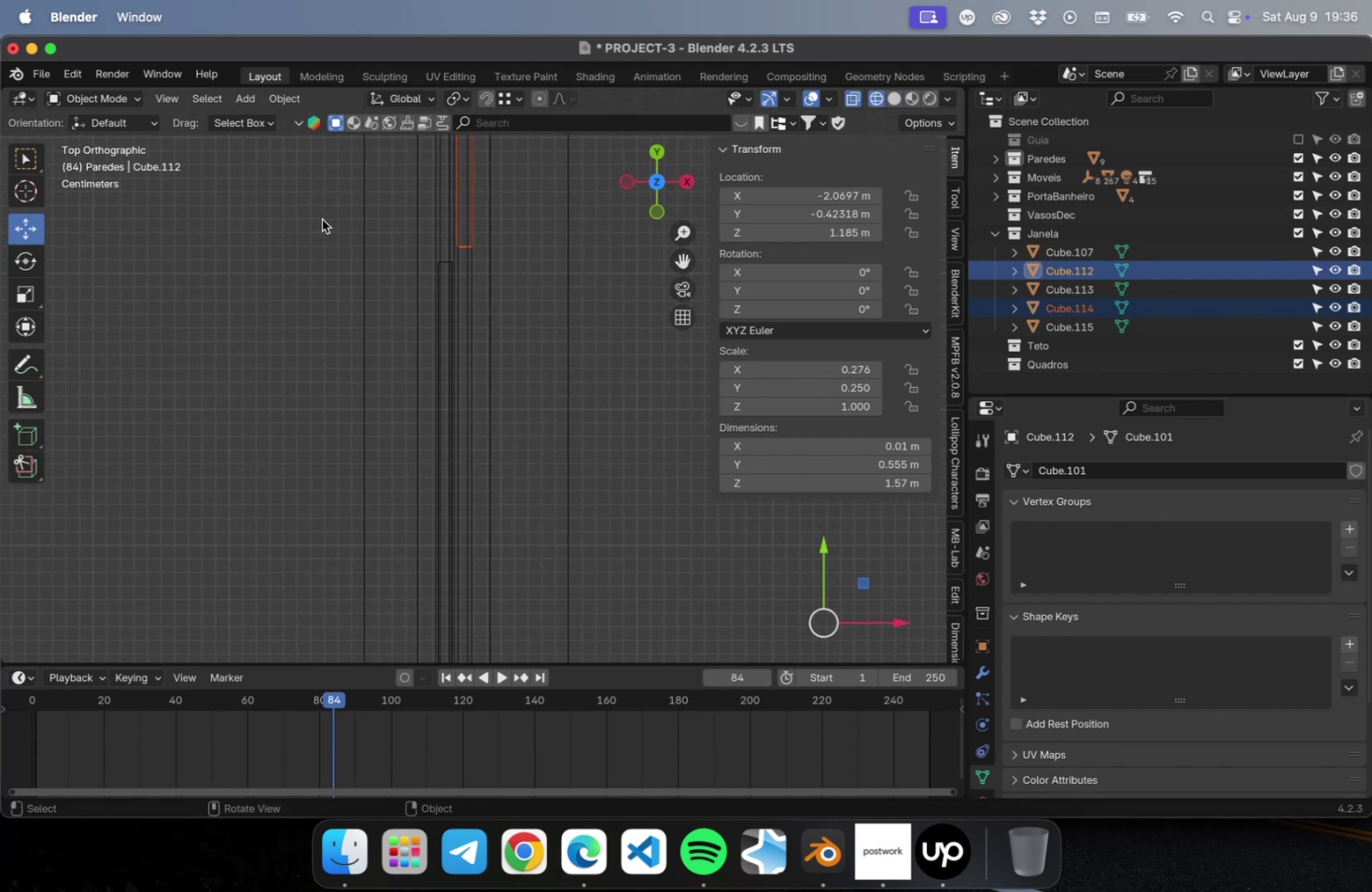 
scroll: coordinate [340, 242], scroll_direction: down, amount: 22.0
 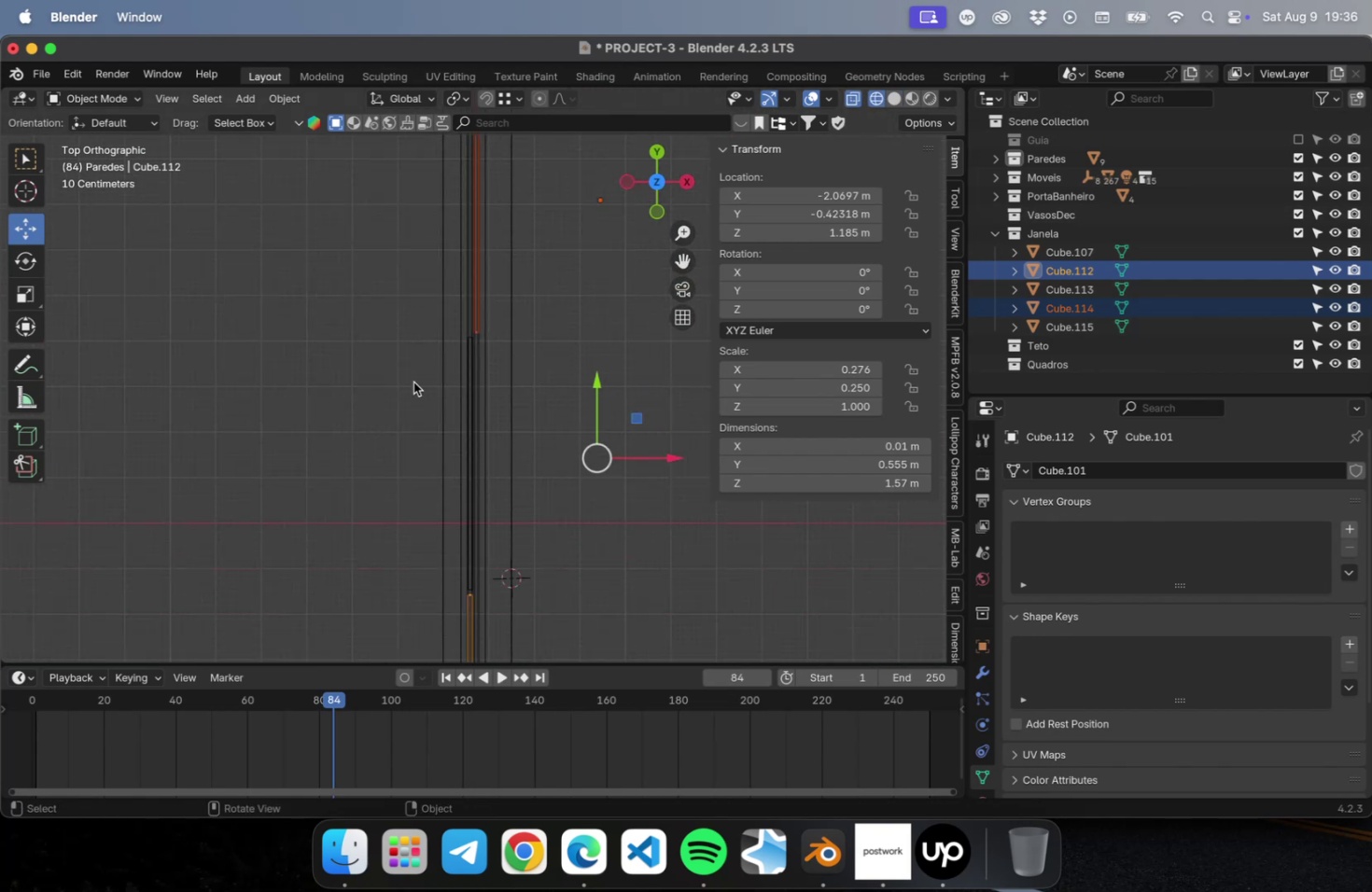 
key(Shift+ShiftLeft)
 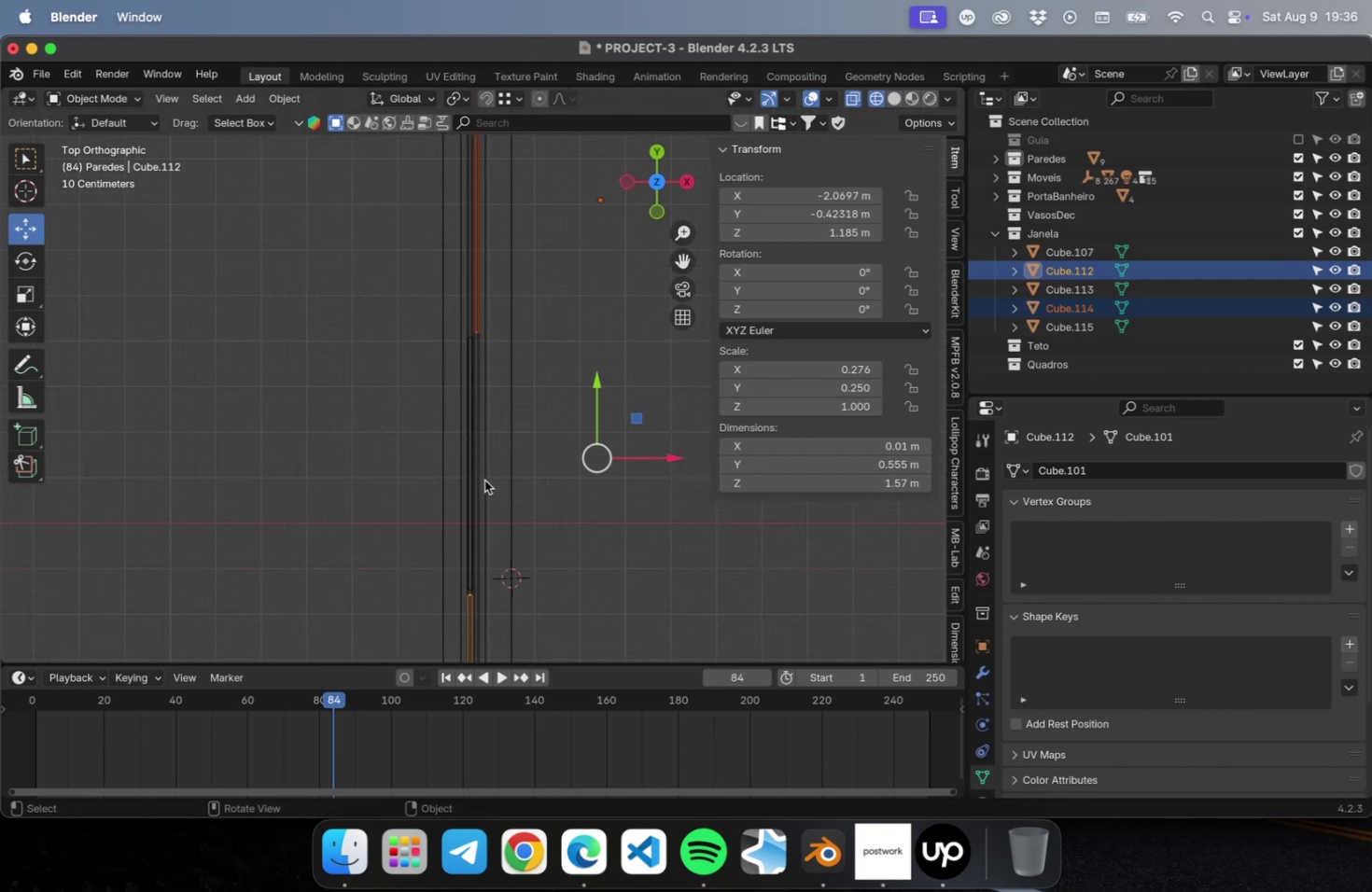 
hold_key(key=ShiftLeft, duration=0.45)
 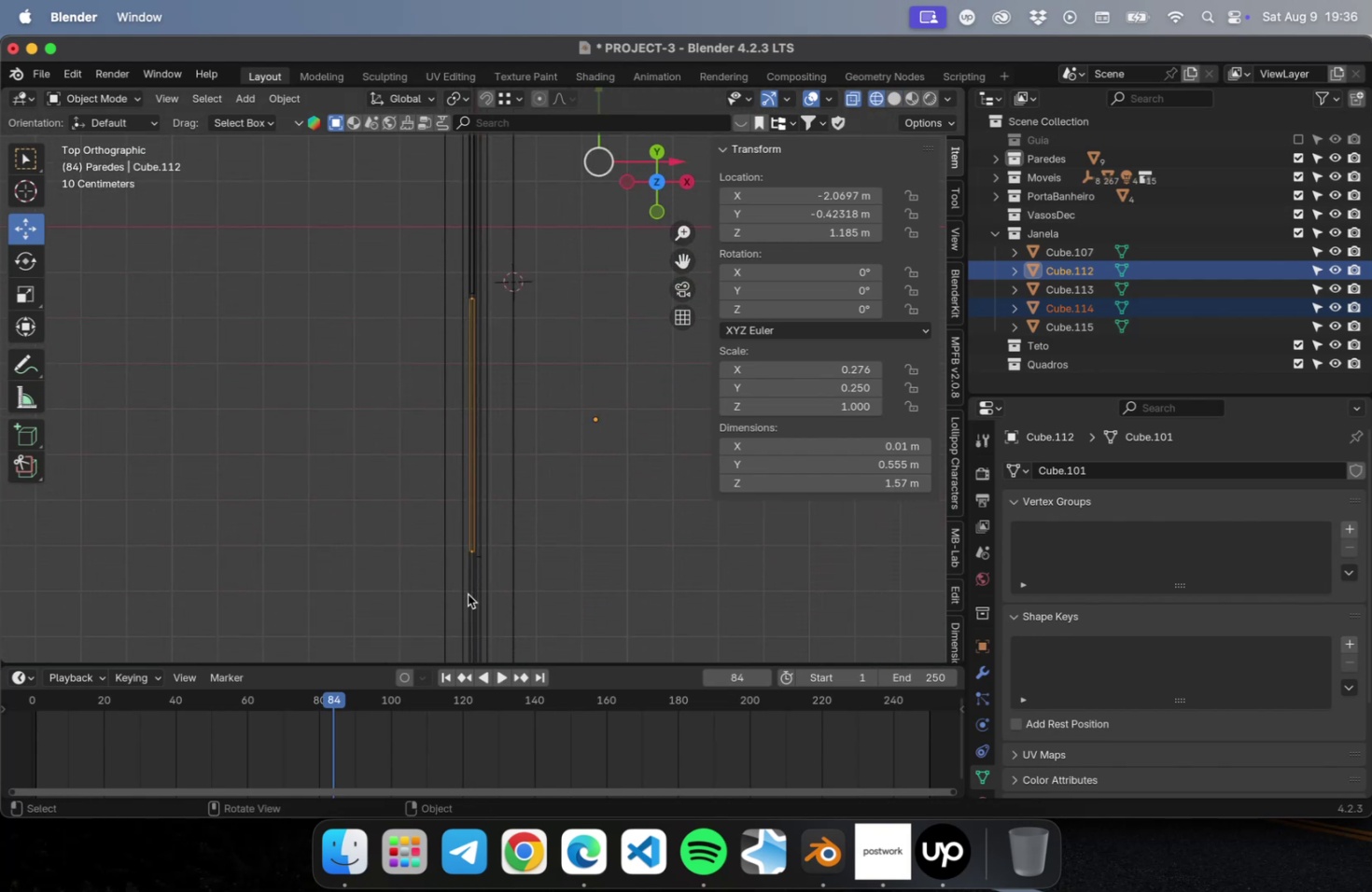 
hold_key(key=ShiftLeft, duration=0.49)
 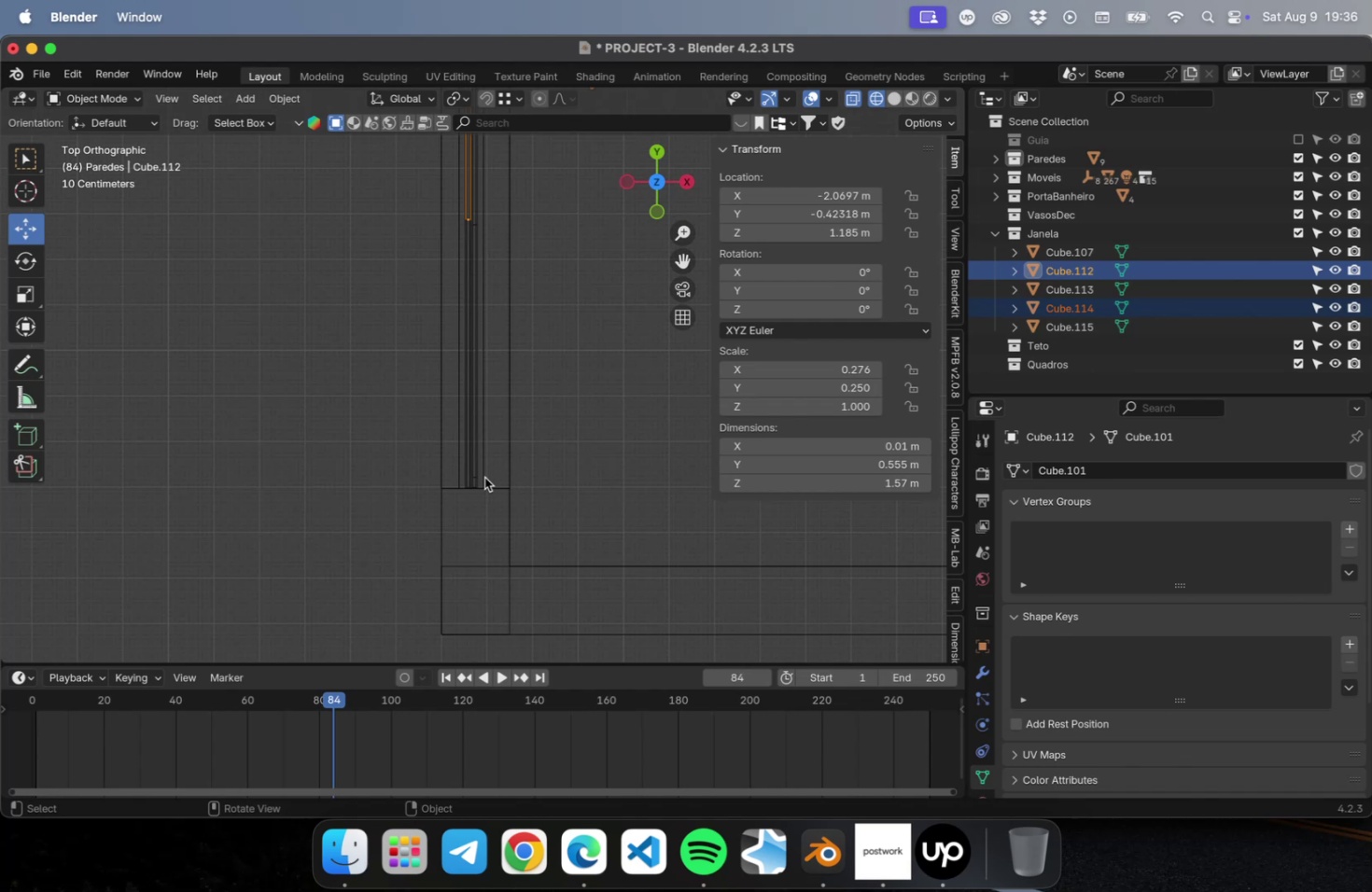 
scroll: coordinate [481, 492], scroll_direction: up, amount: 23.0
 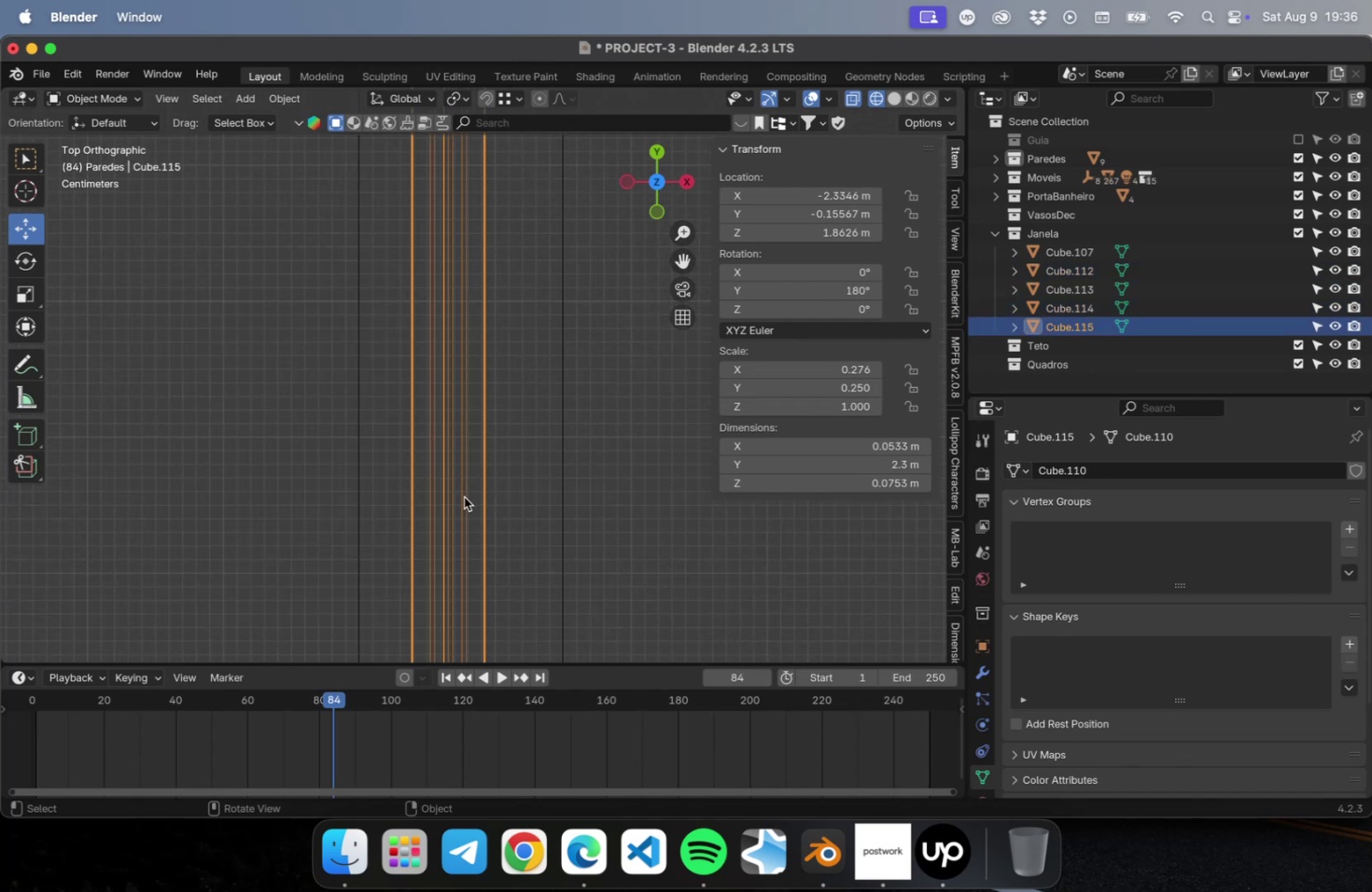 
scroll: coordinate [405, 388], scroll_direction: down, amount: 32.0
 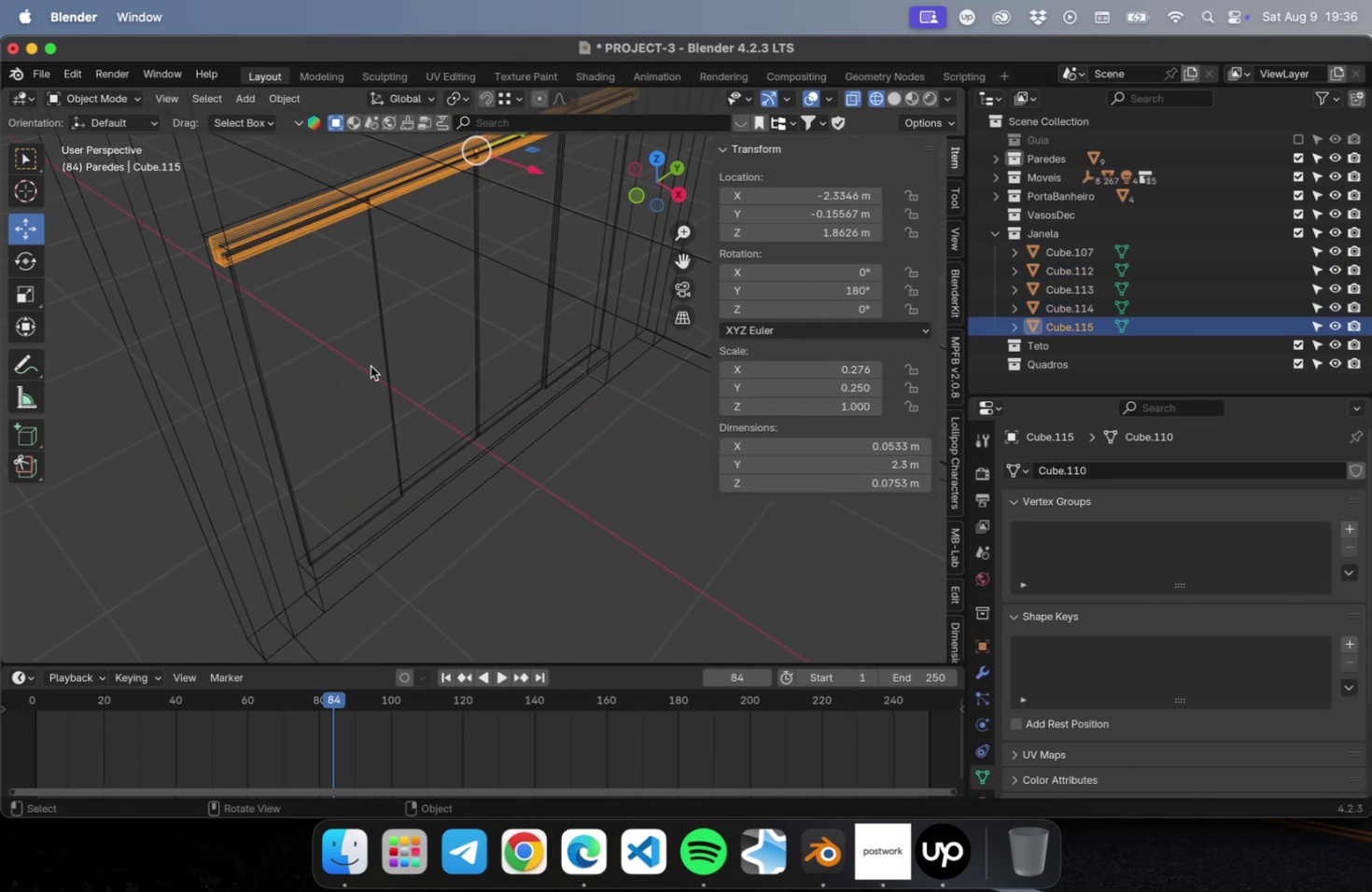 
left_click([371, 366])
 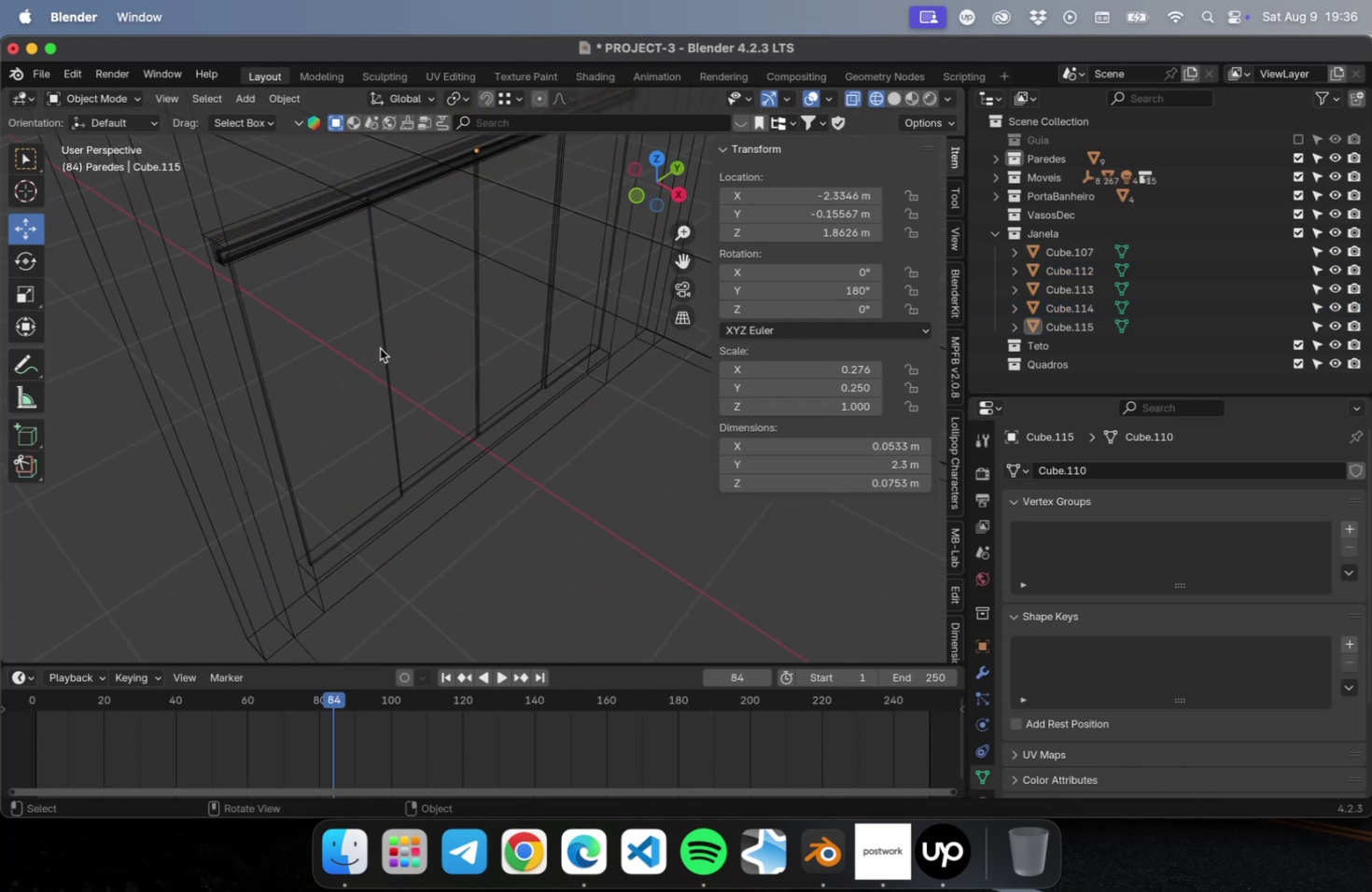 
left_click([379, 345])
 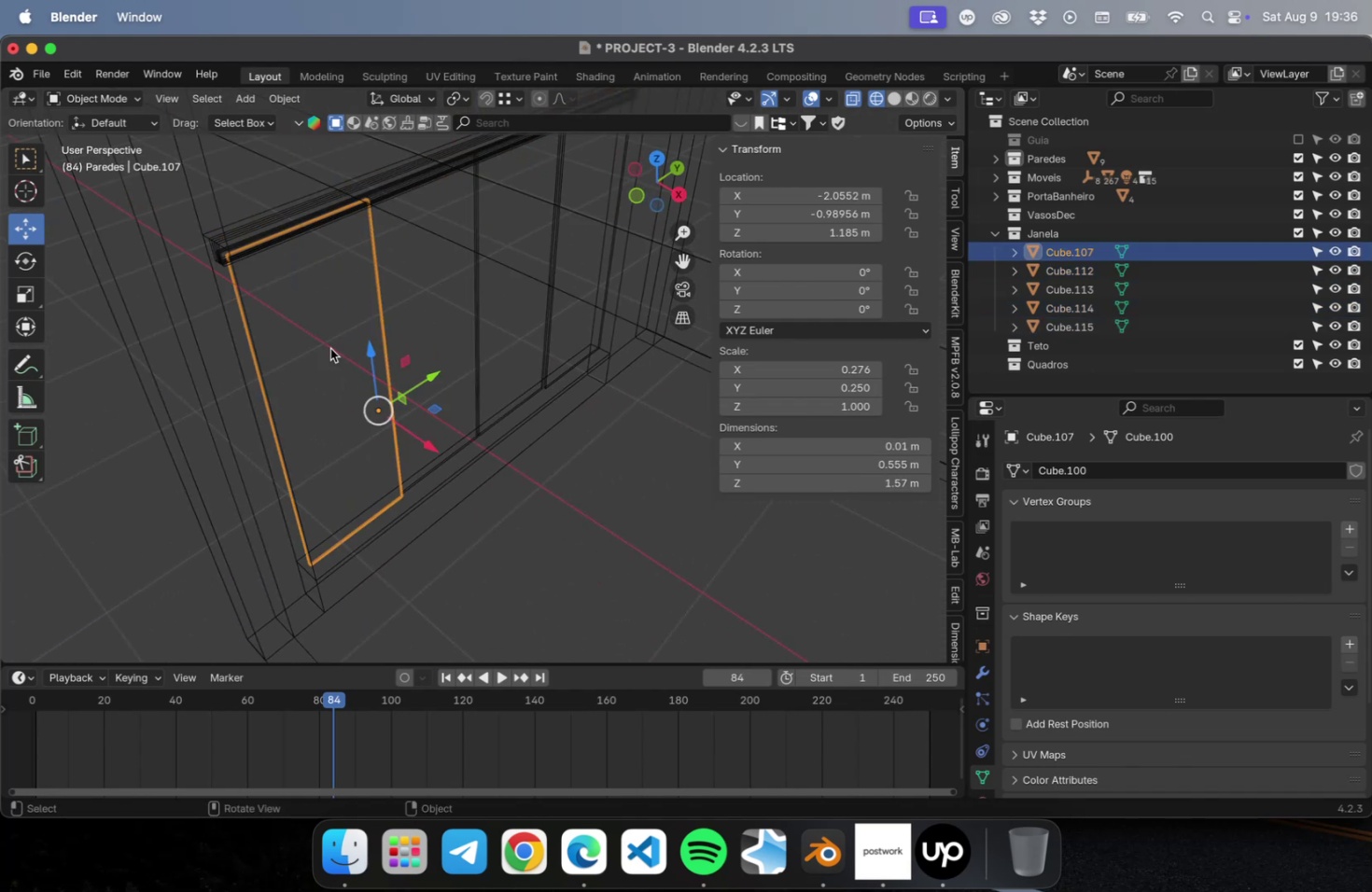 
hold_key(key=ShiftLeft, duration=1.25)
left_click([597, 258])
 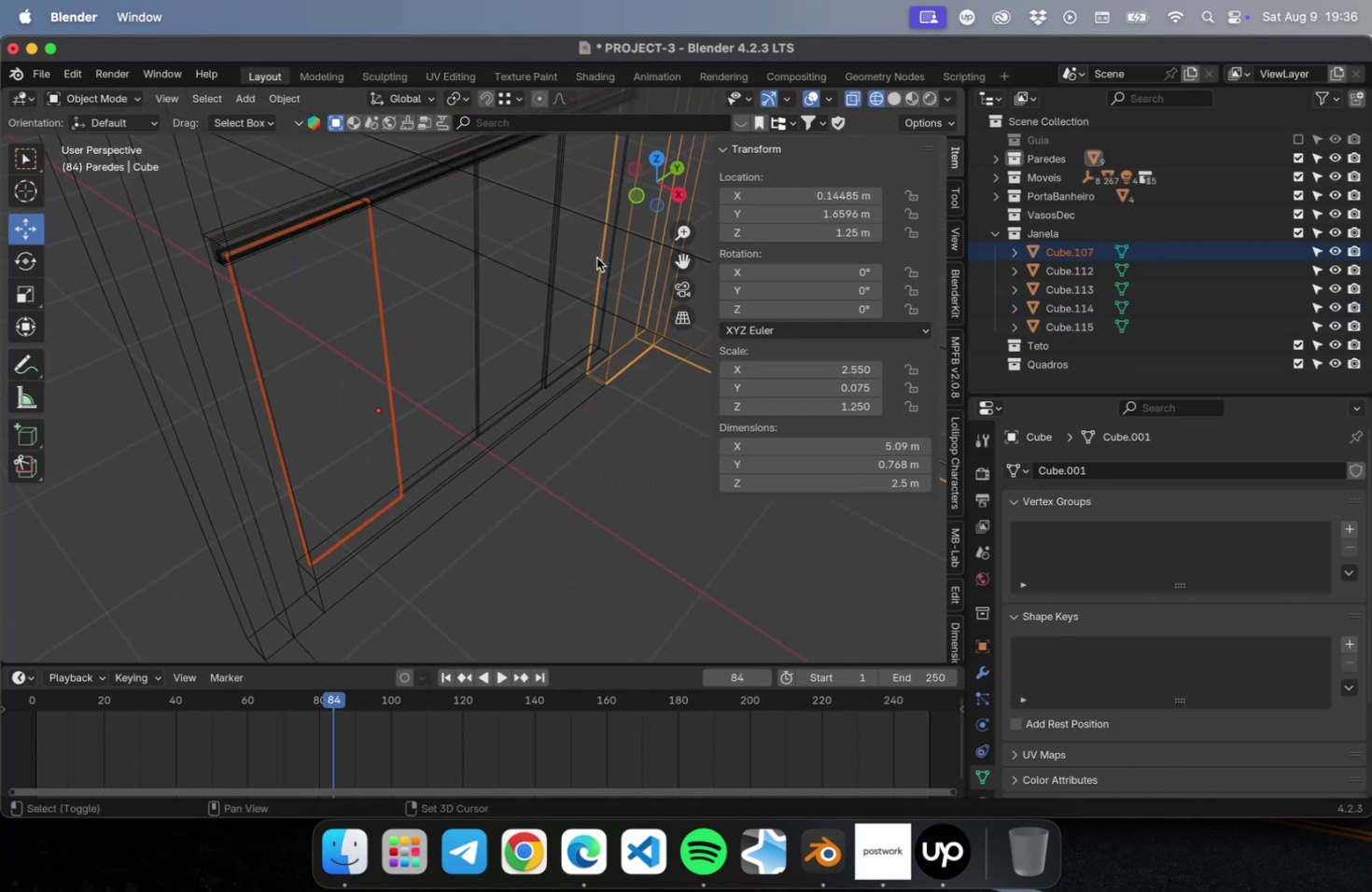 
left_click([585, 262])
 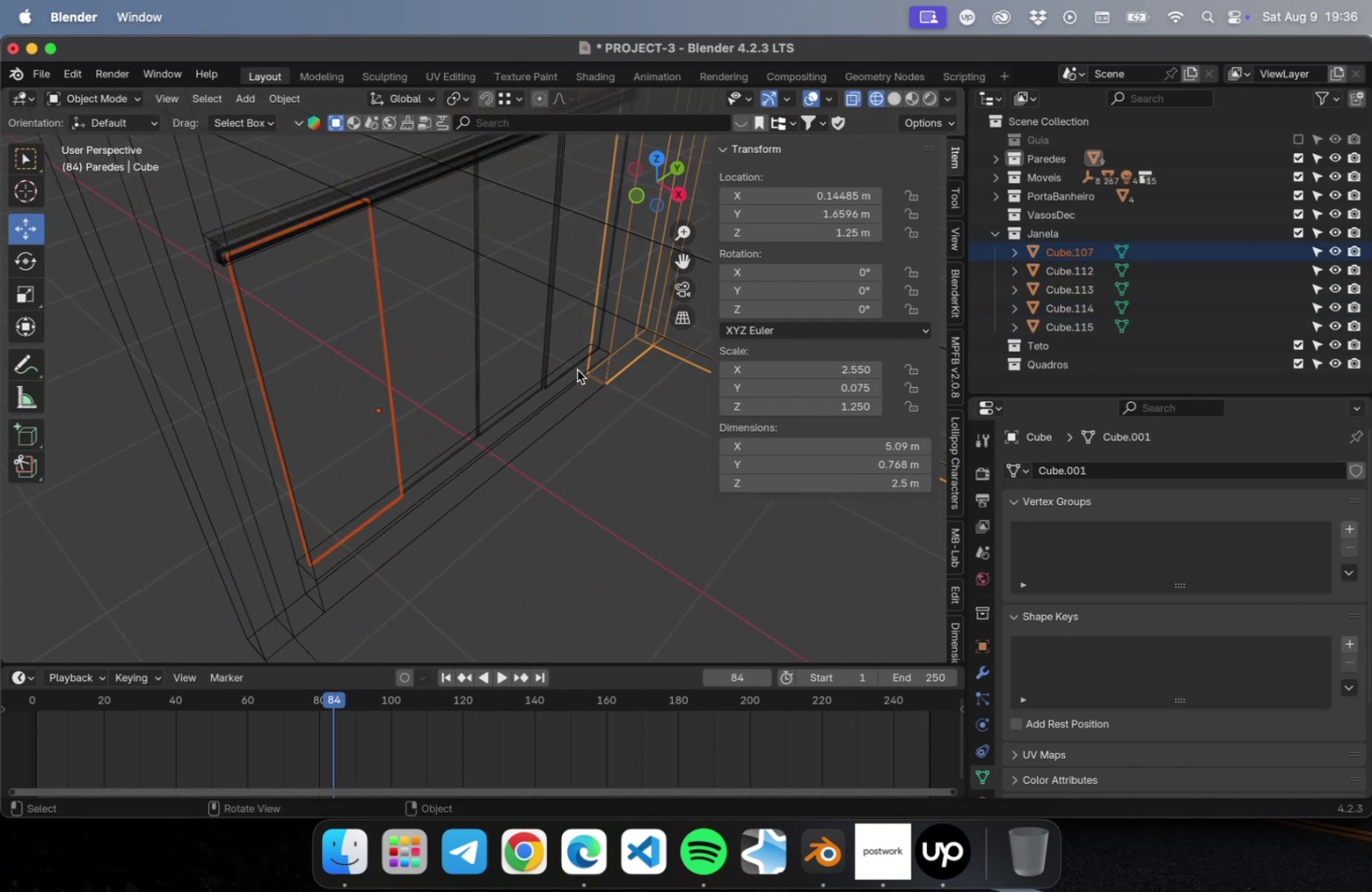 
left_click([575, 368])
 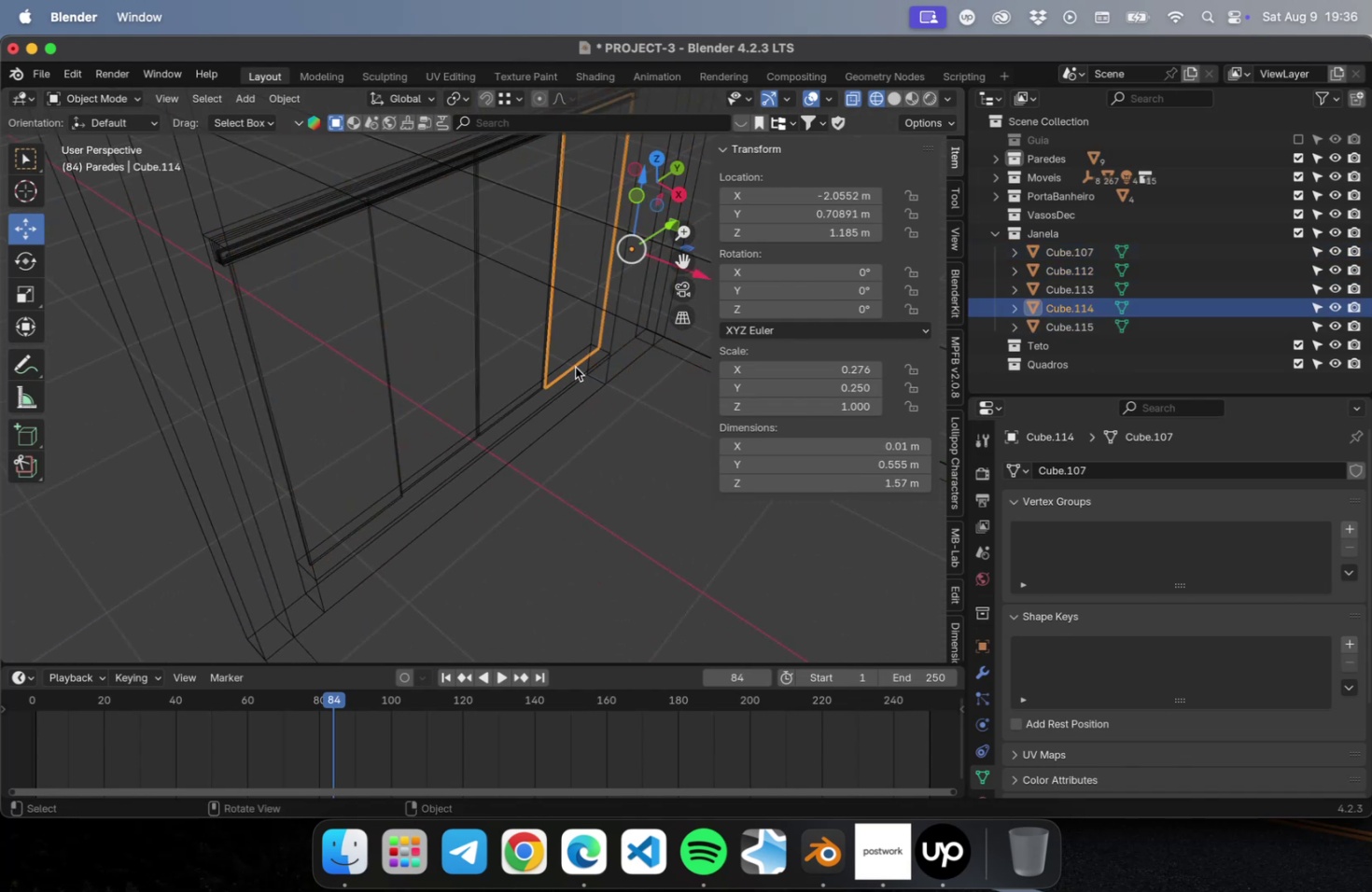 
hold_key(key=ShiftLeft, duration=1.6)
left_click([363, 523])
 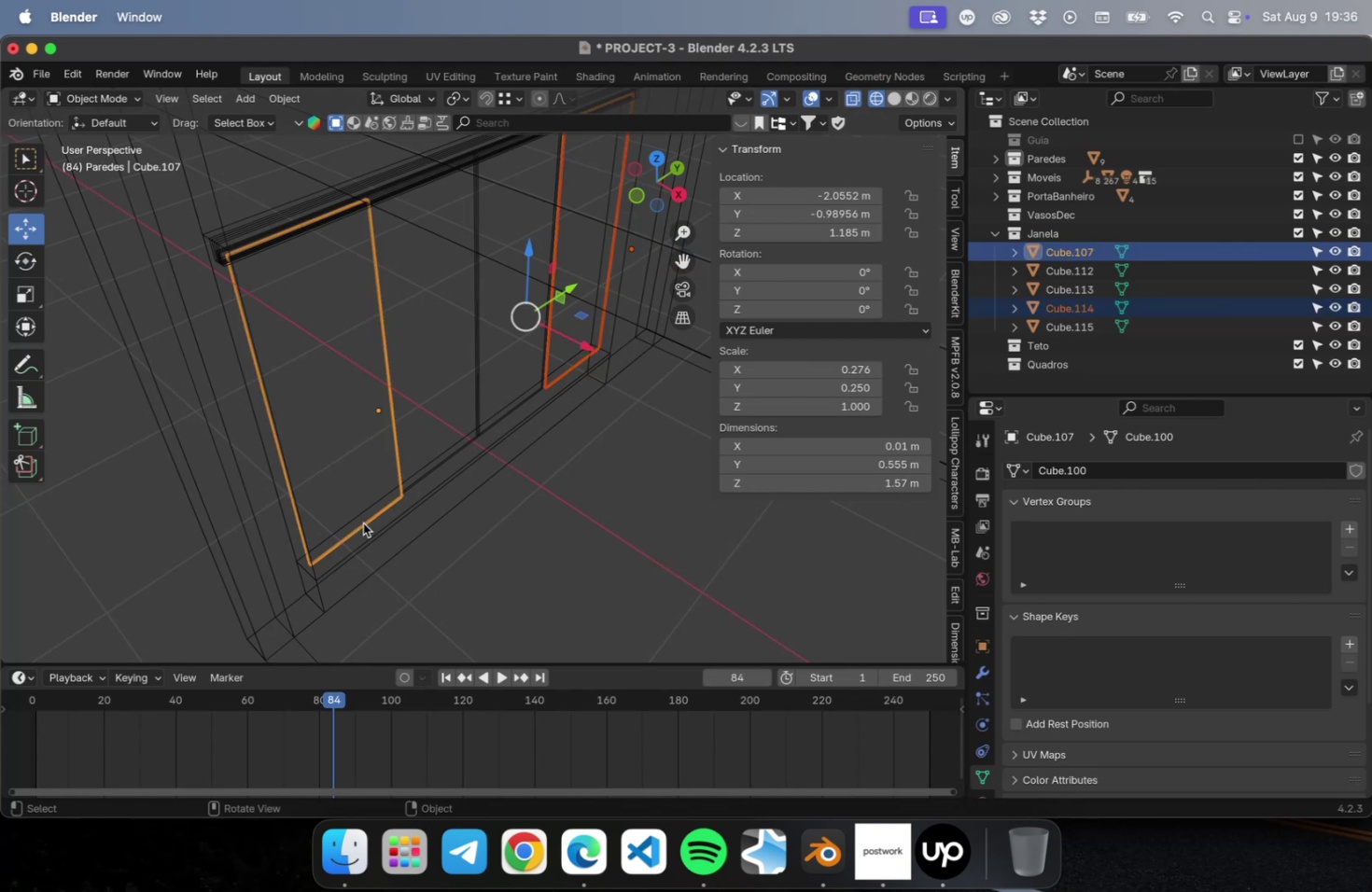 
key(Numpad7)
 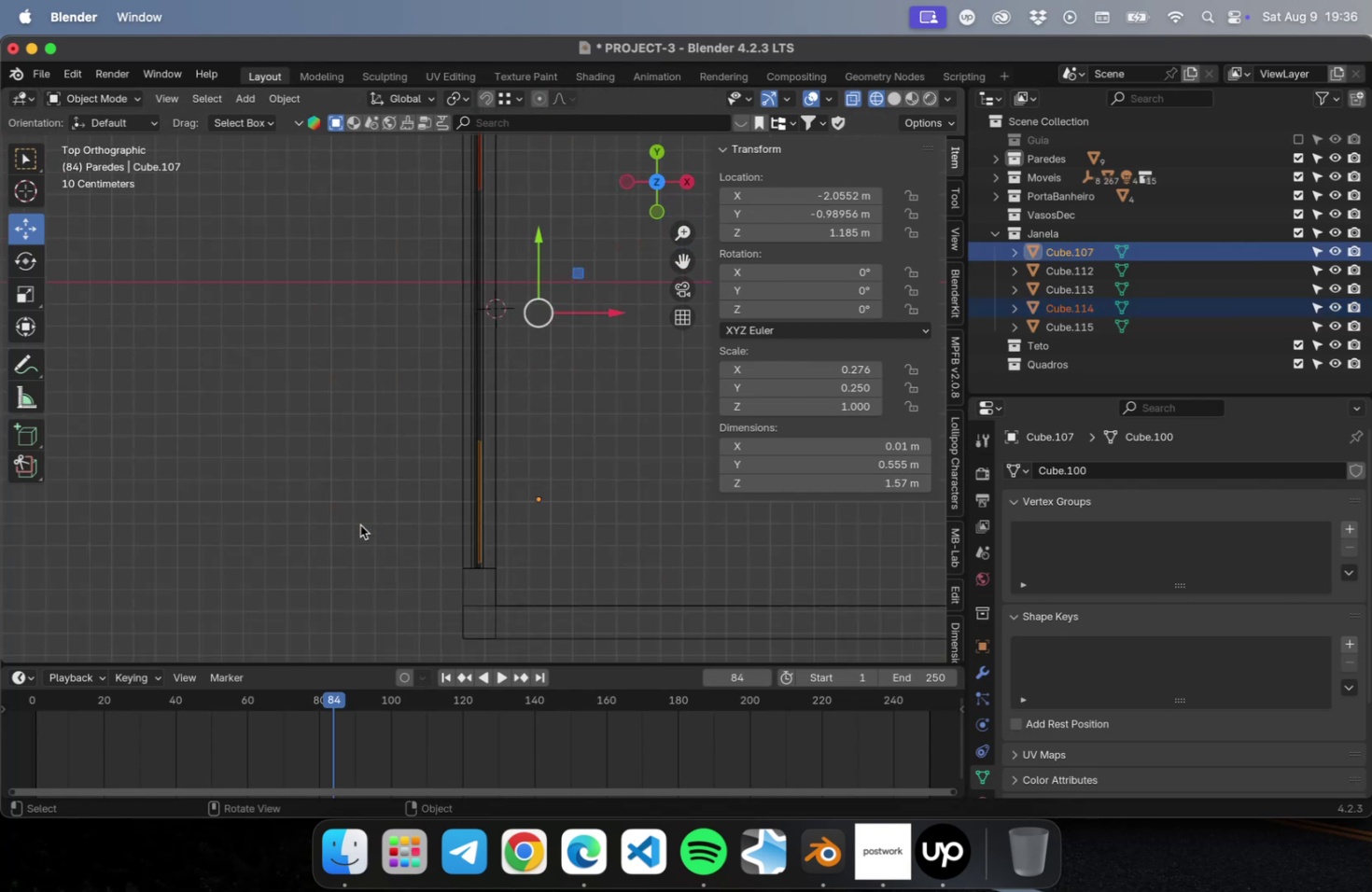 
scroll: coordinate [447, 531], scroll_direction: up, amount: 29.0
 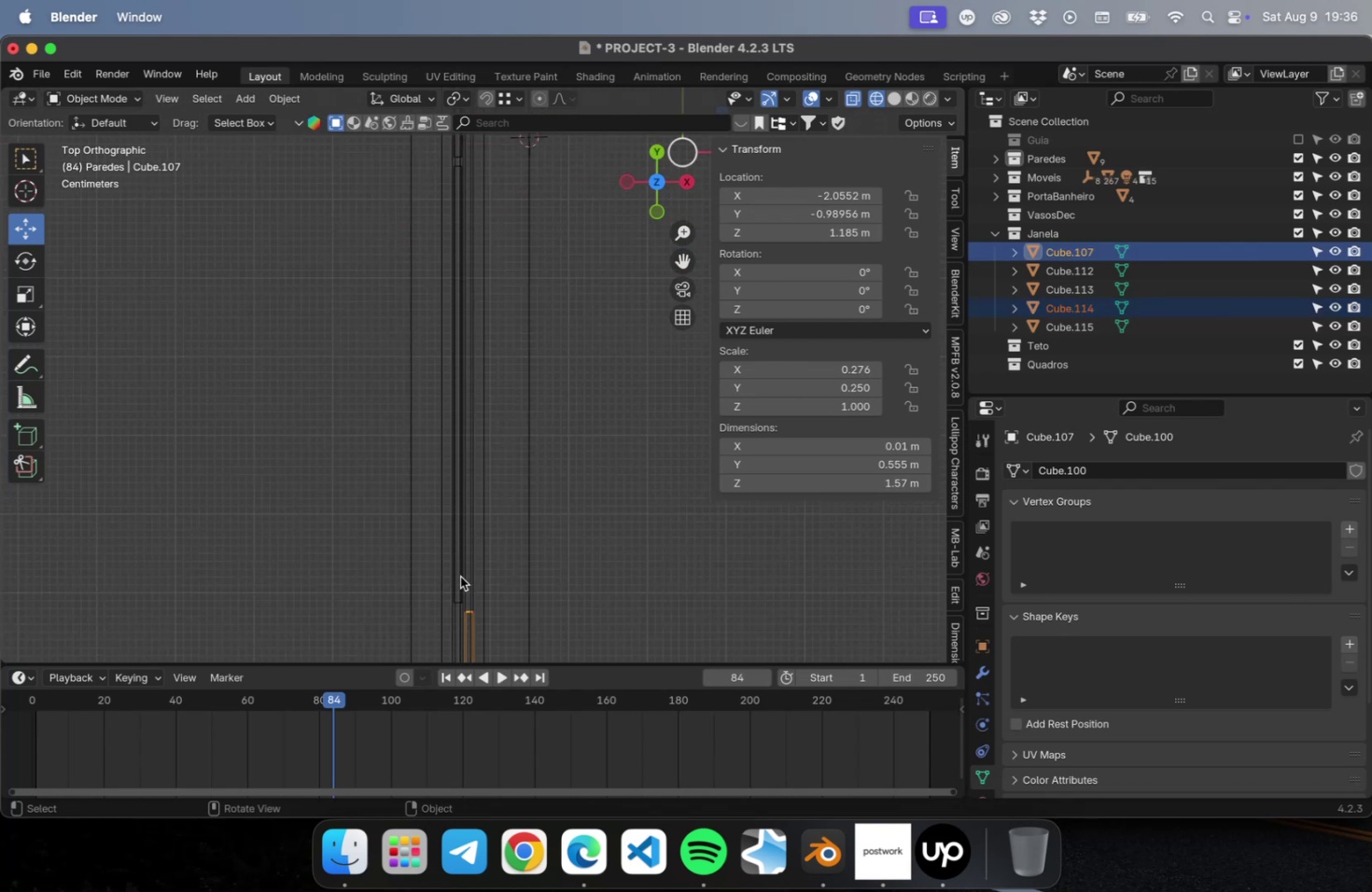 
hold_key(key=ShiftLeft, duration=0.57)
 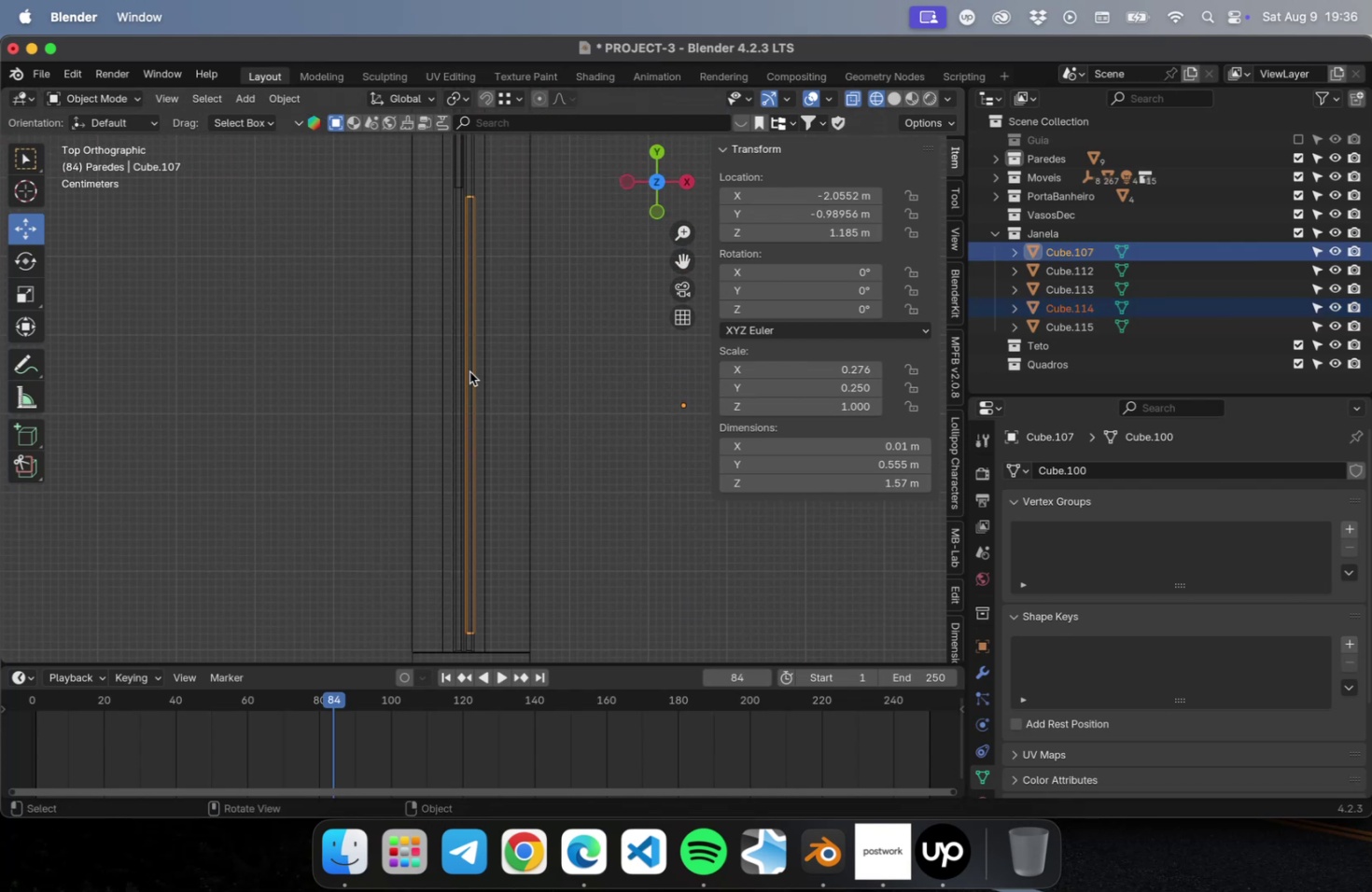 
scroll: coordinate [445, 467], scroll_direction: up, amount: 16.0
 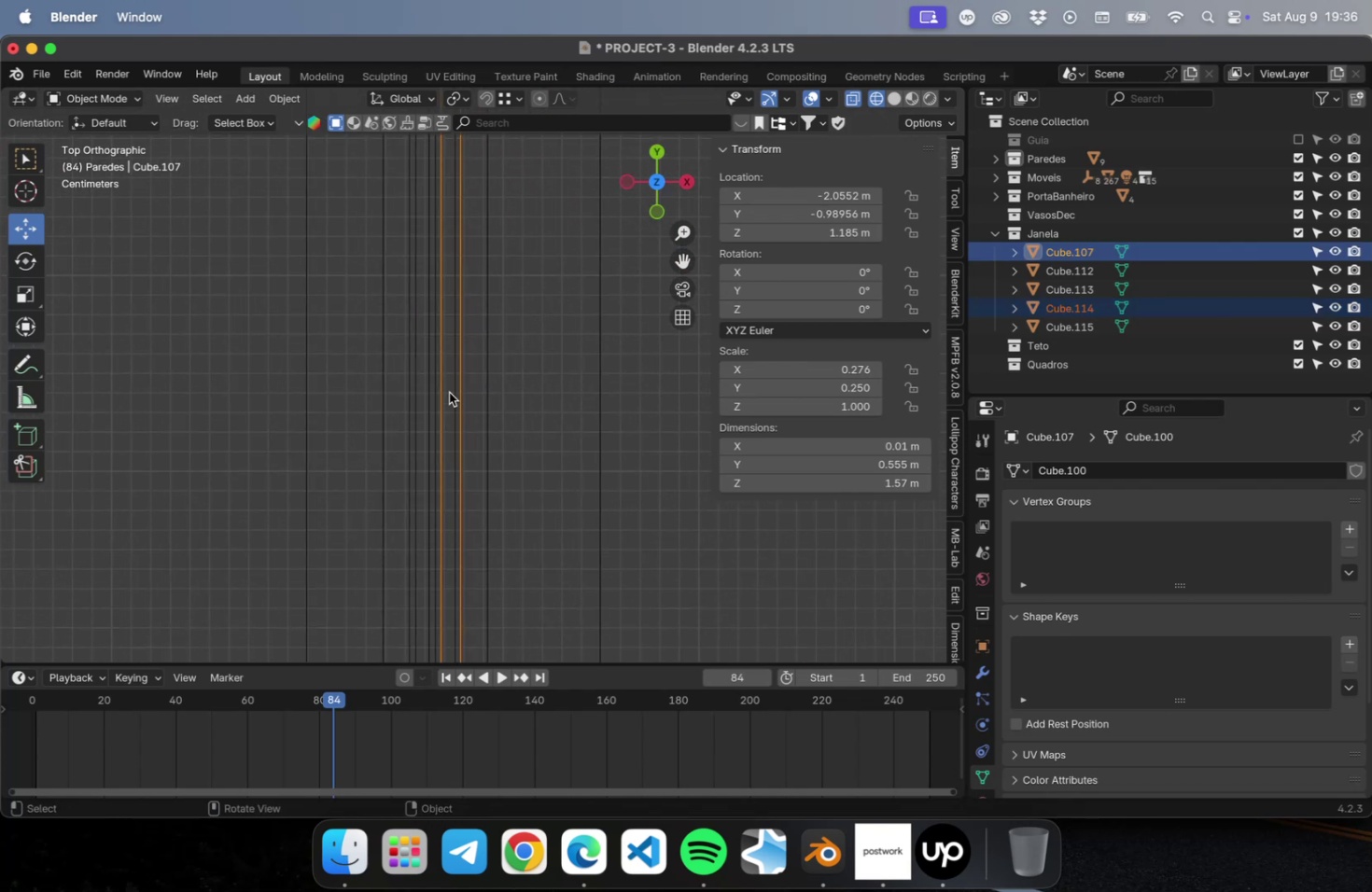 
hold_key(key=ShiftLeft, duration=0.81)
 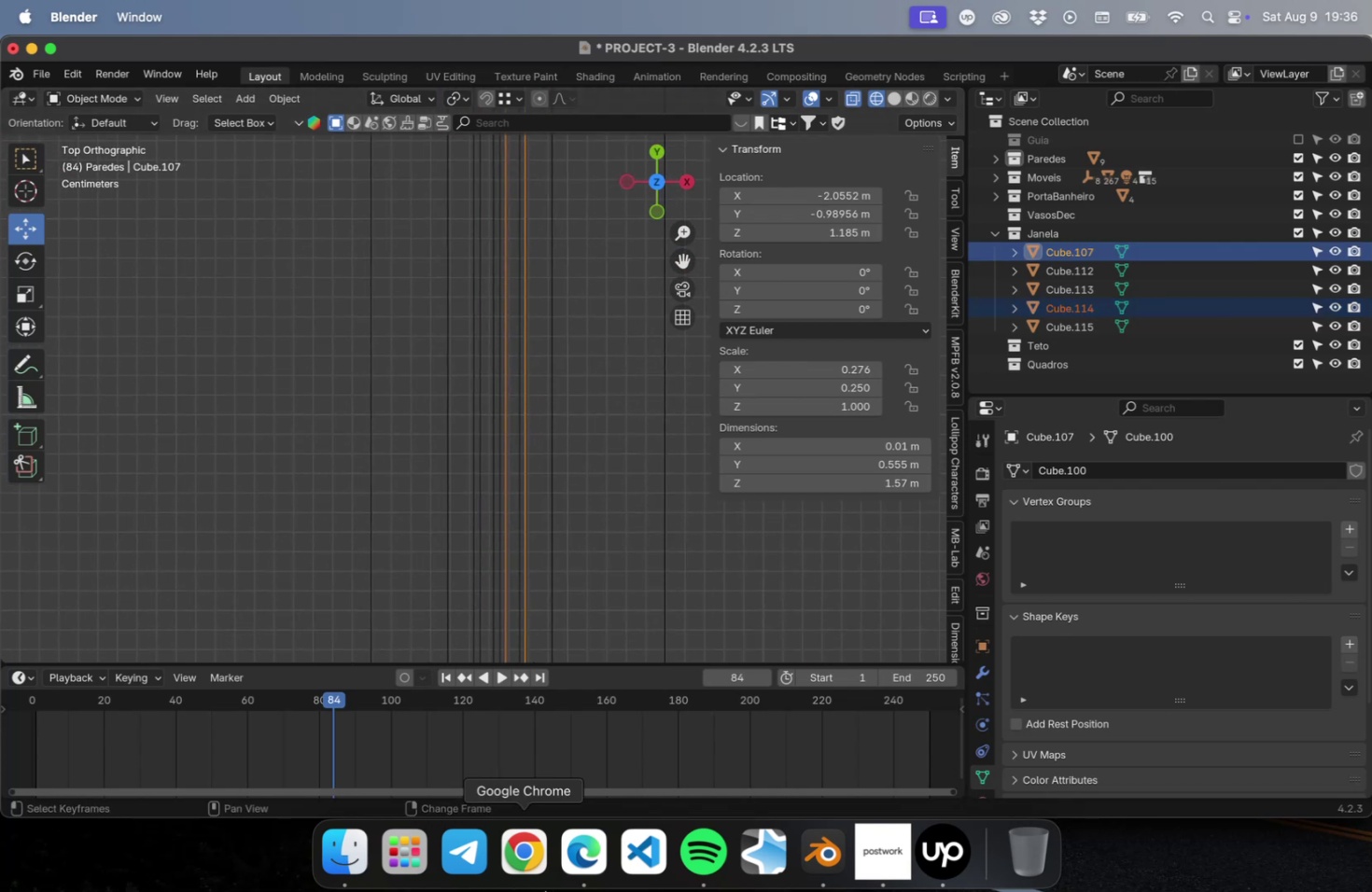 
hold_key(key=ShiftLeft, duration=1.02)
 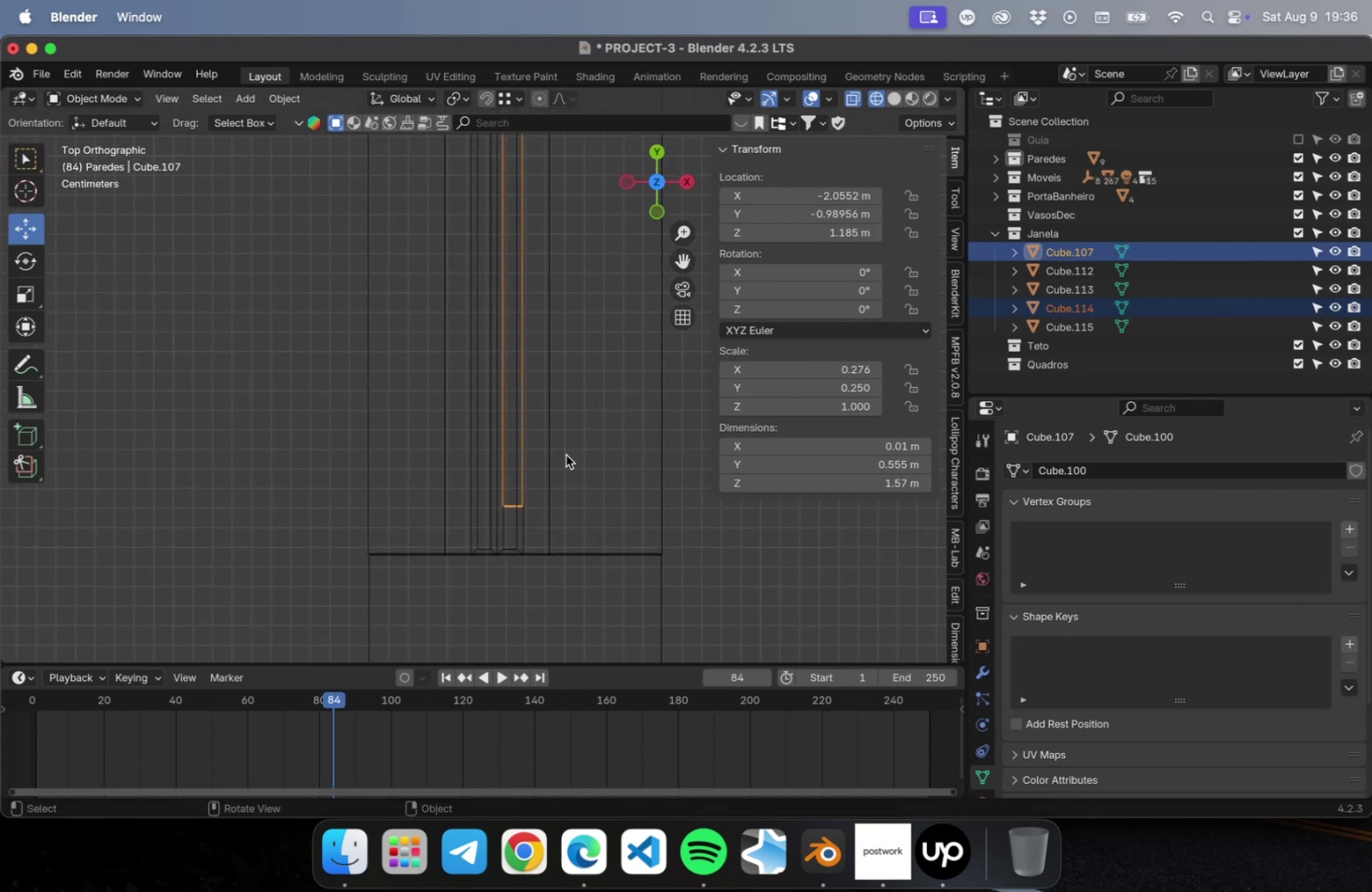 
scroll: coordinate [548, 487], scroll_direction: up, amount: 3.0
 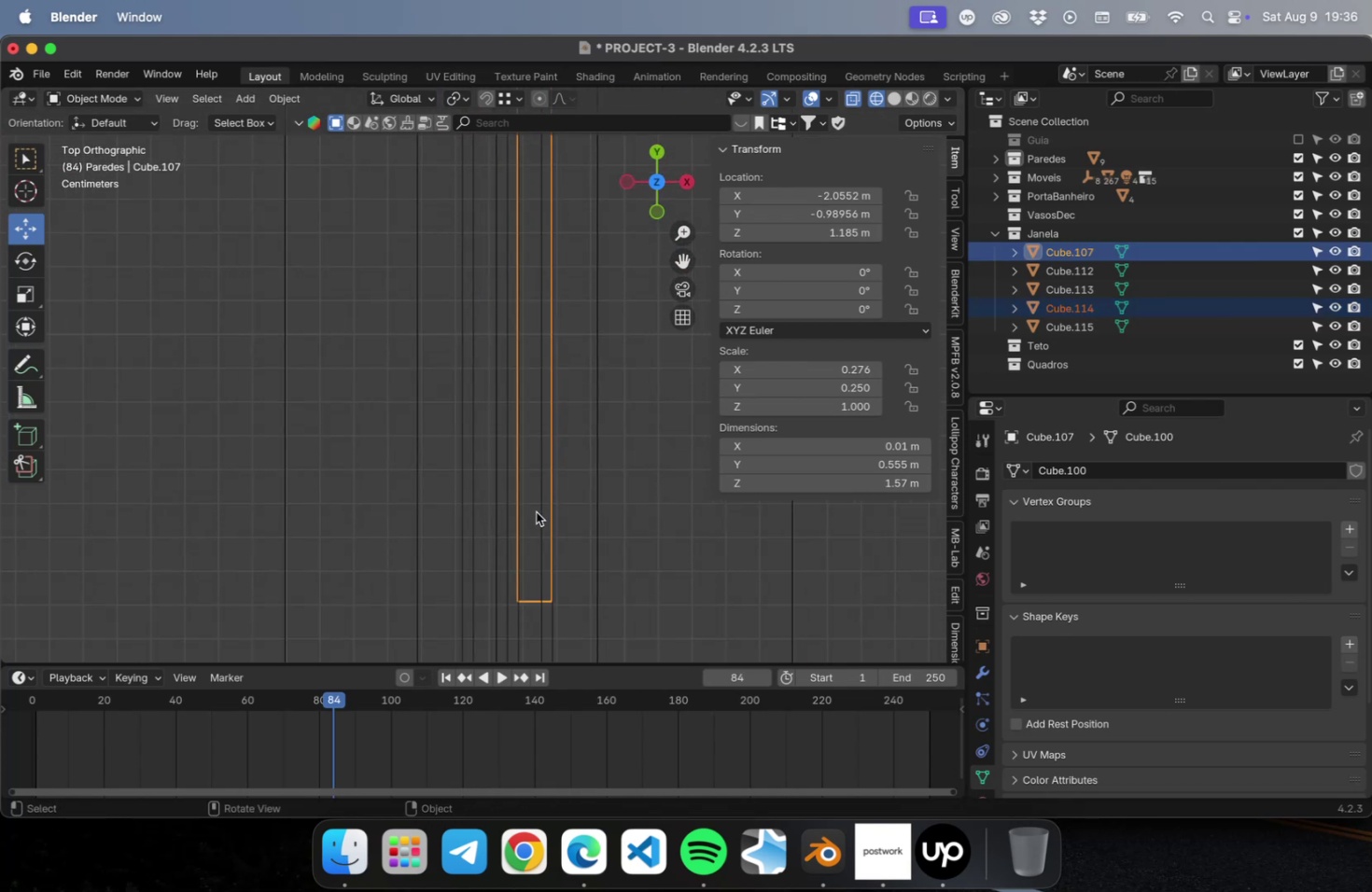 
hold_key(key=ShiftLeft, duration=0.63)
 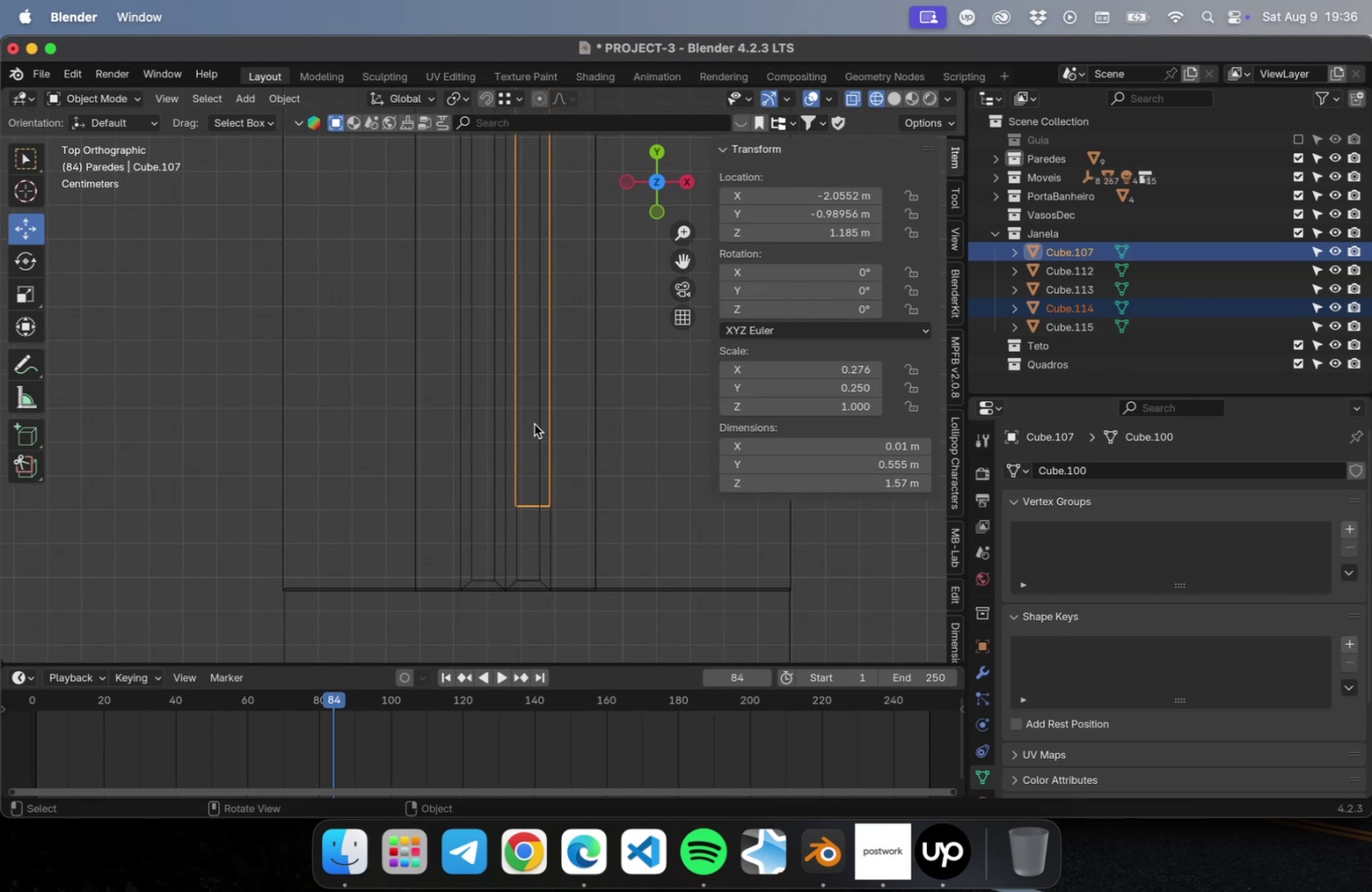 
left_click([833, 448])
 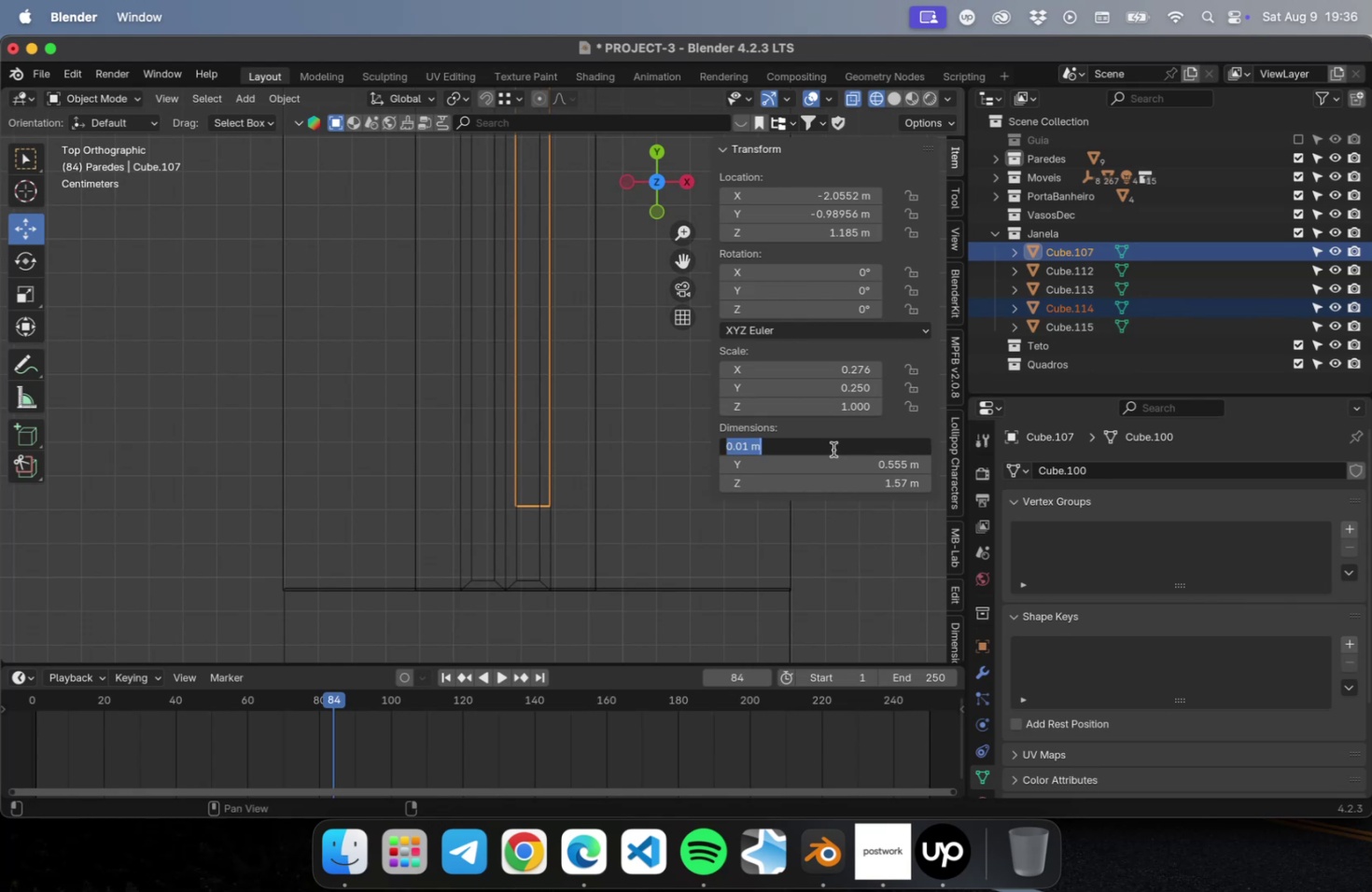 
type(0.006)
 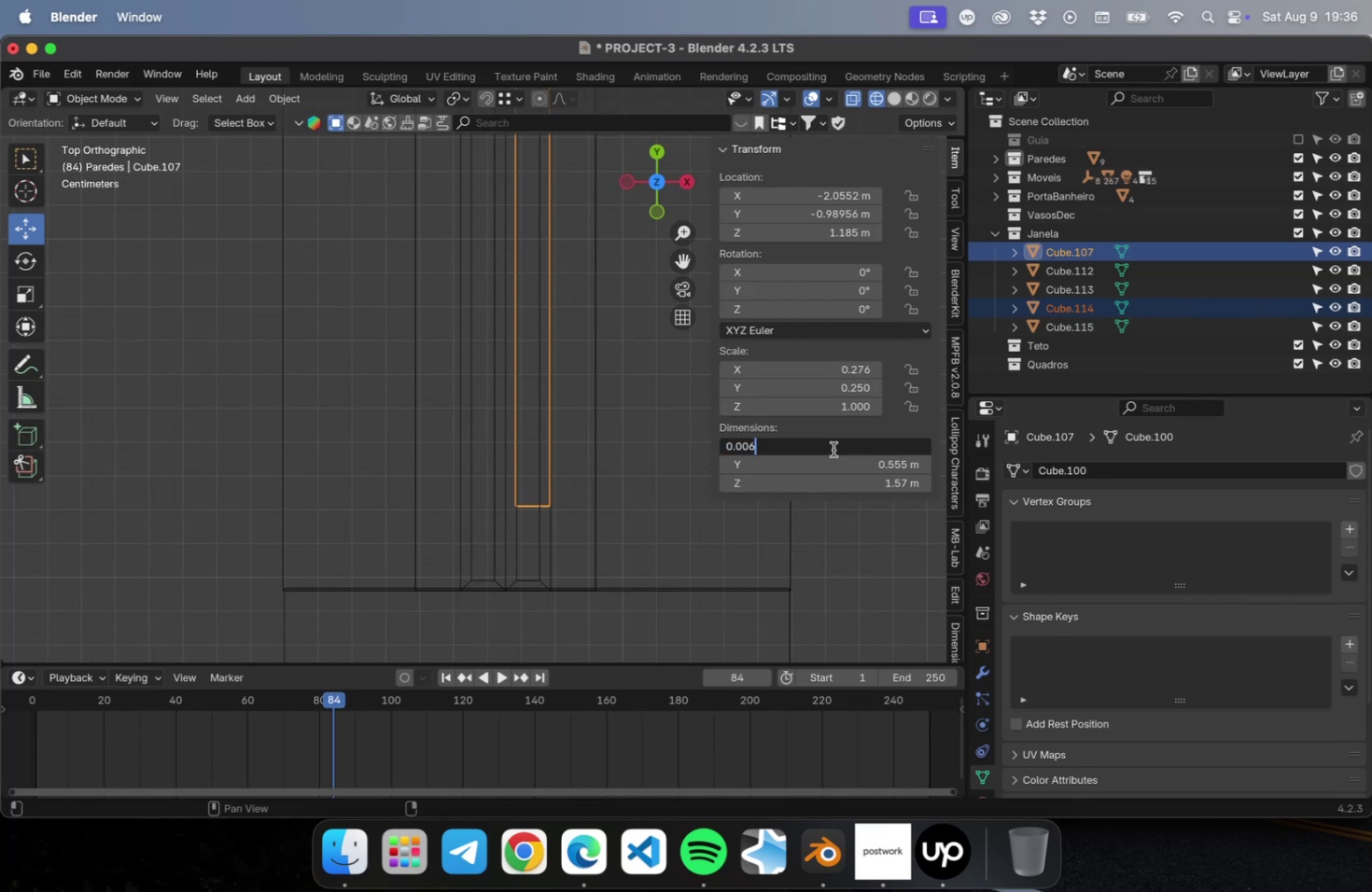 
key(Enter)
 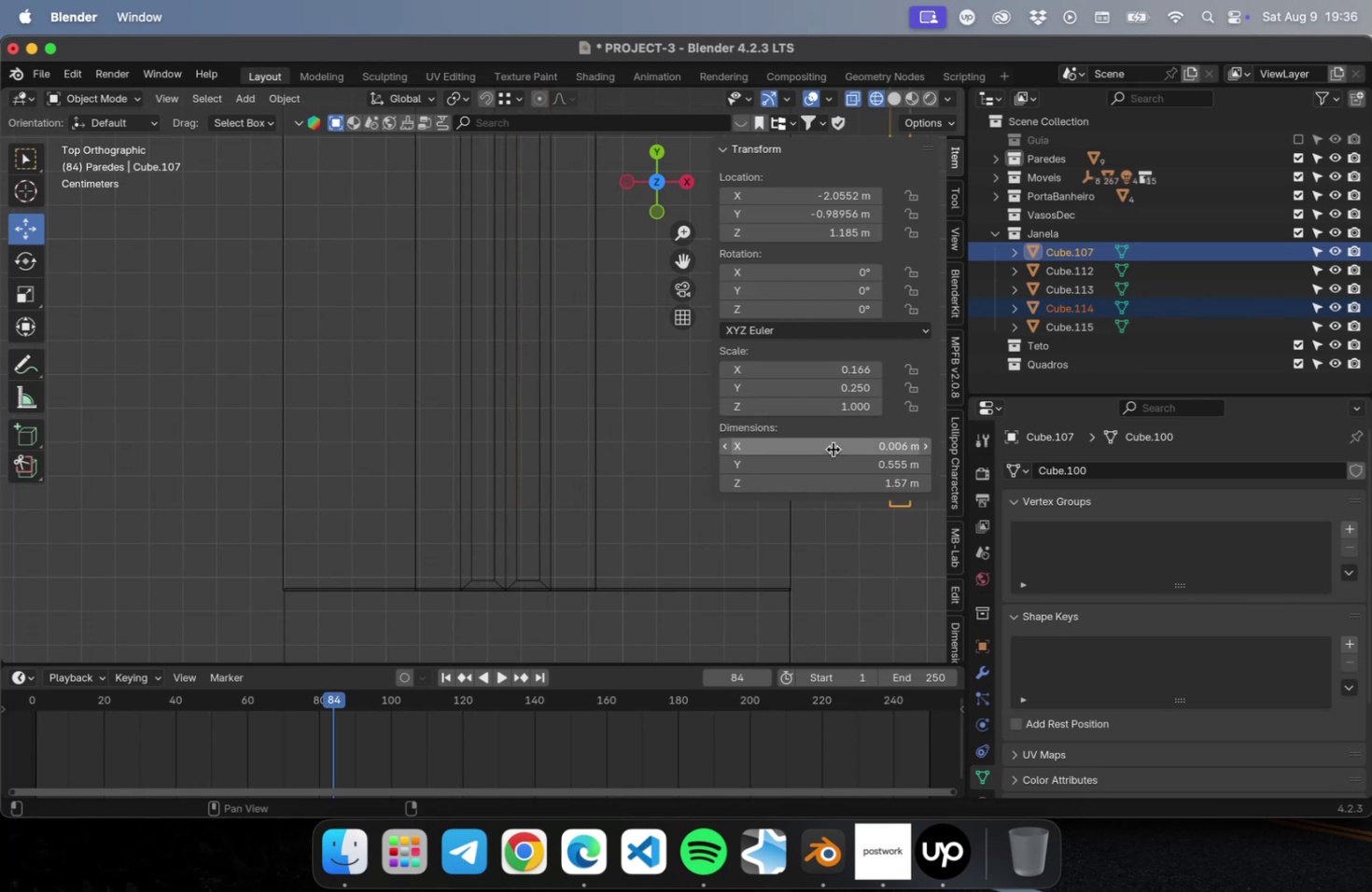 
key(Escape)
 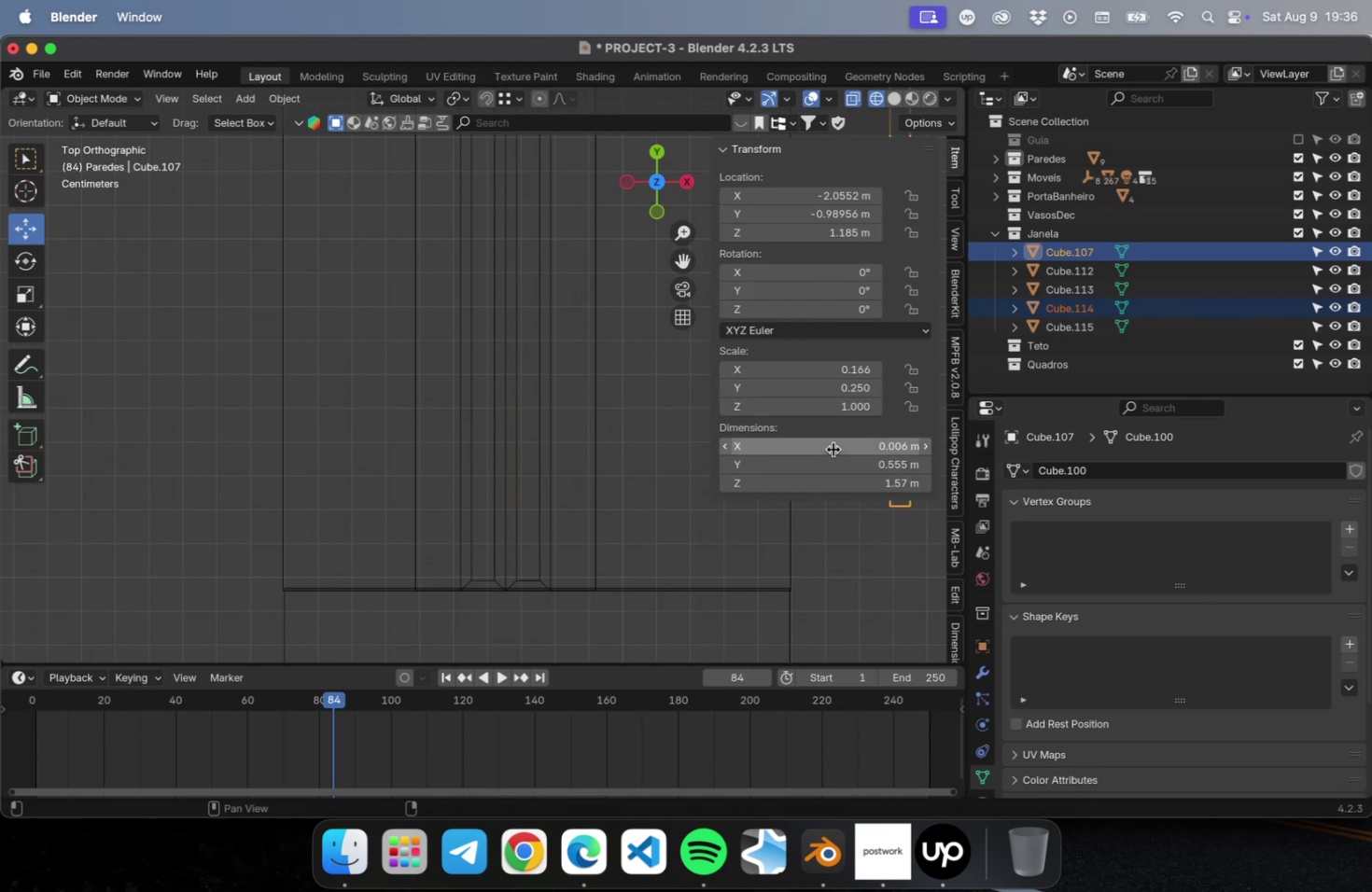 
key(Escape)
 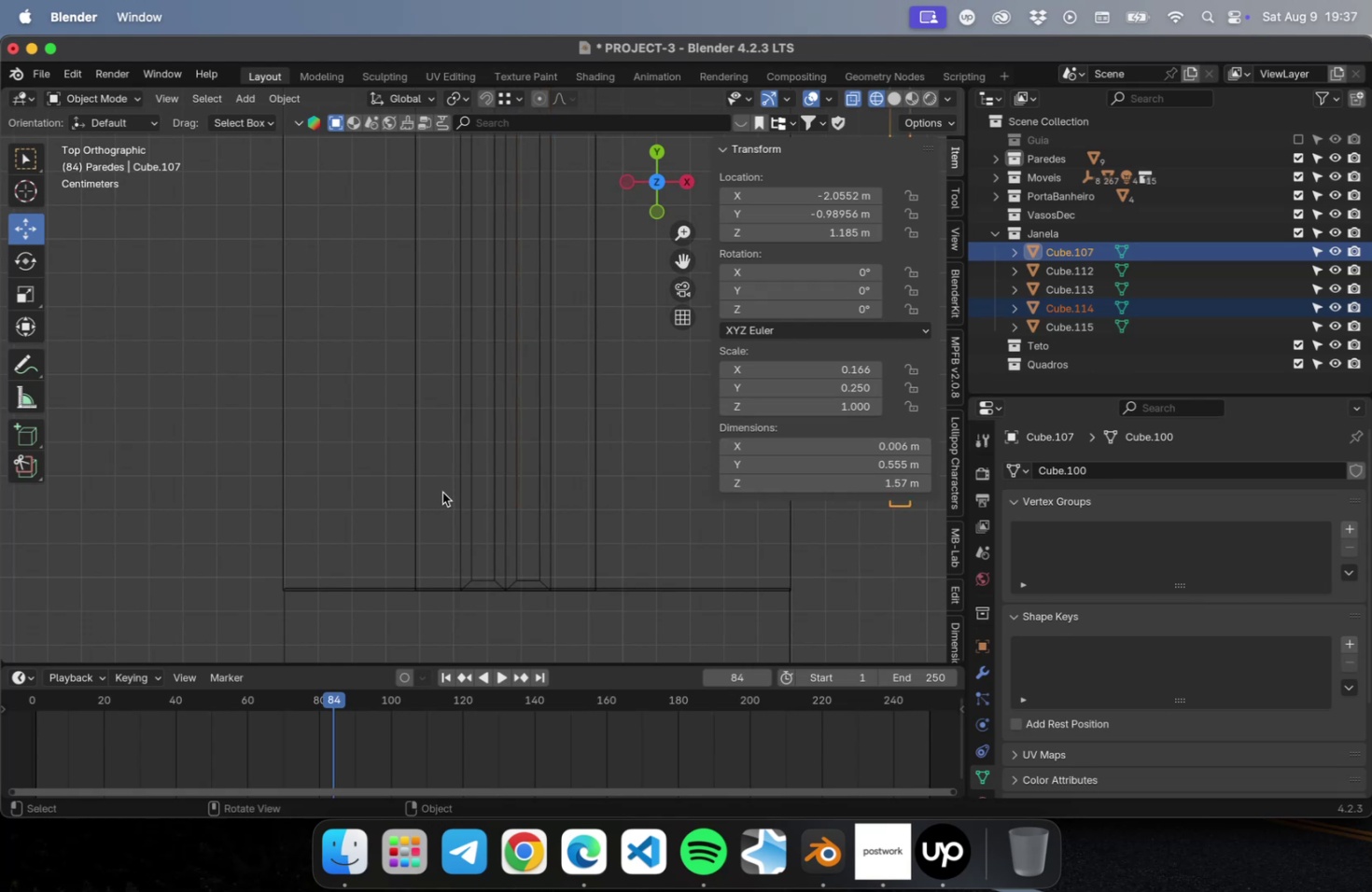 
key(Meta+Z)
 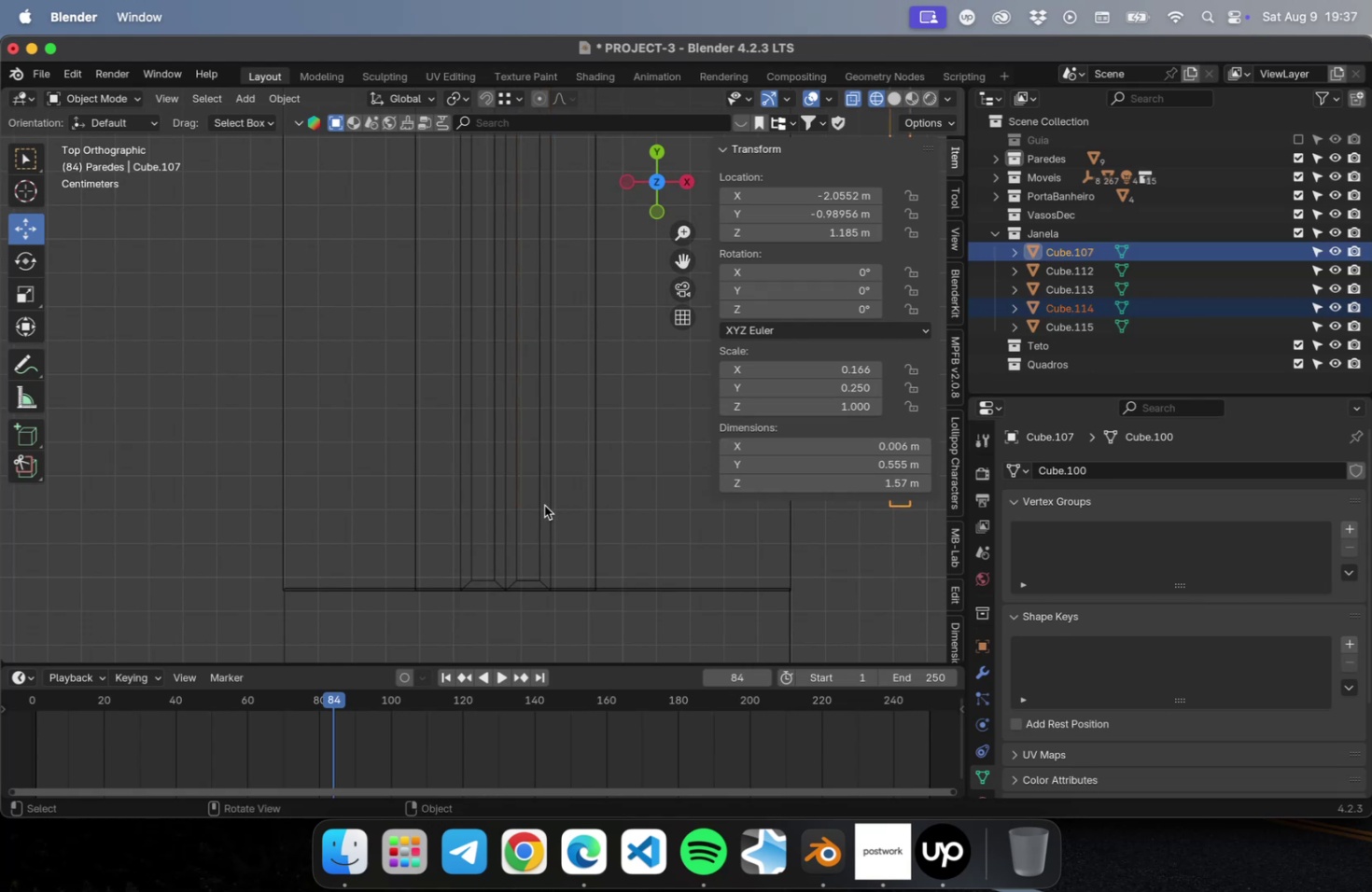 
key(Meta+CommandLeft)
 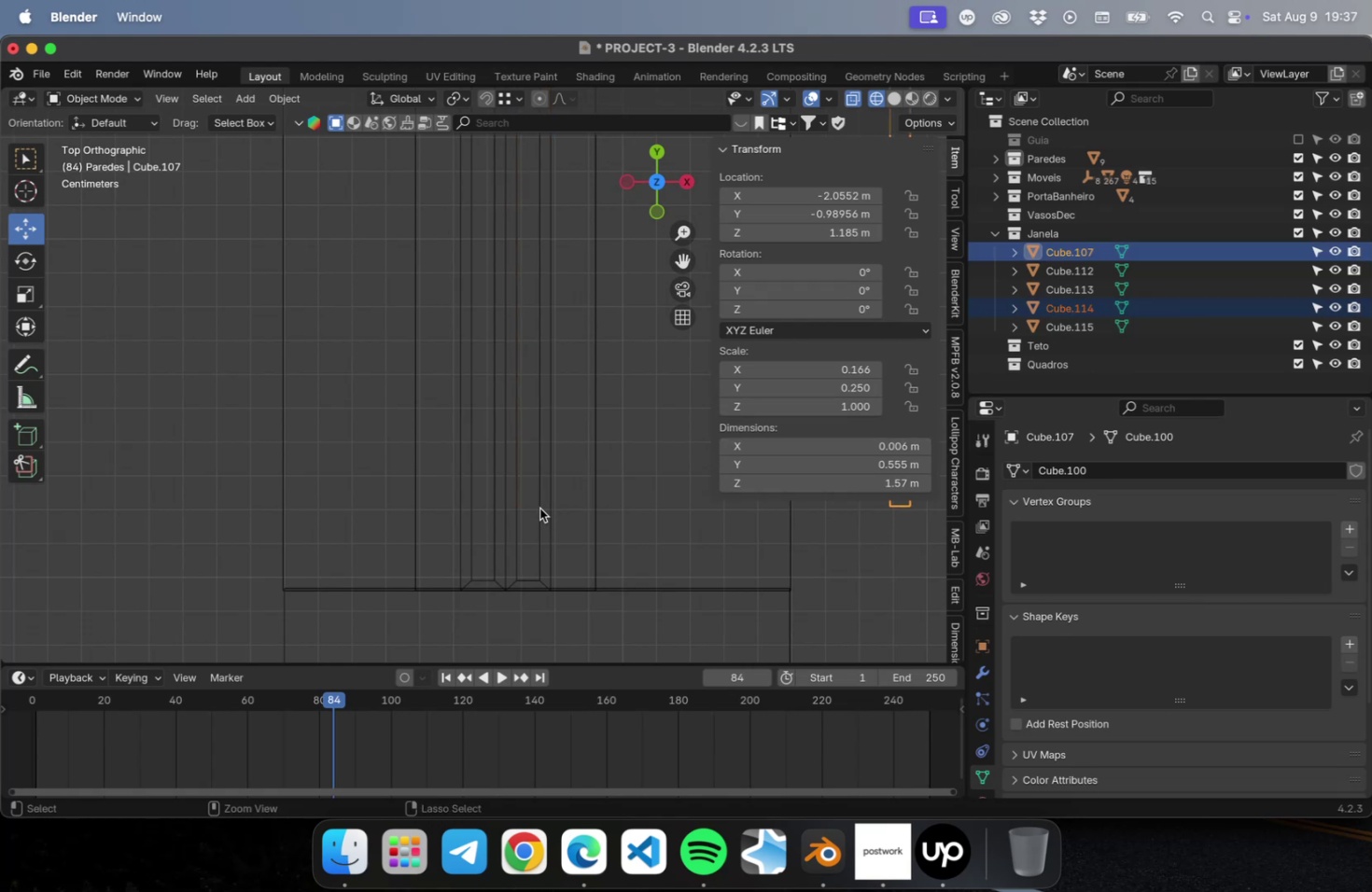 
key(Meta+Z)
 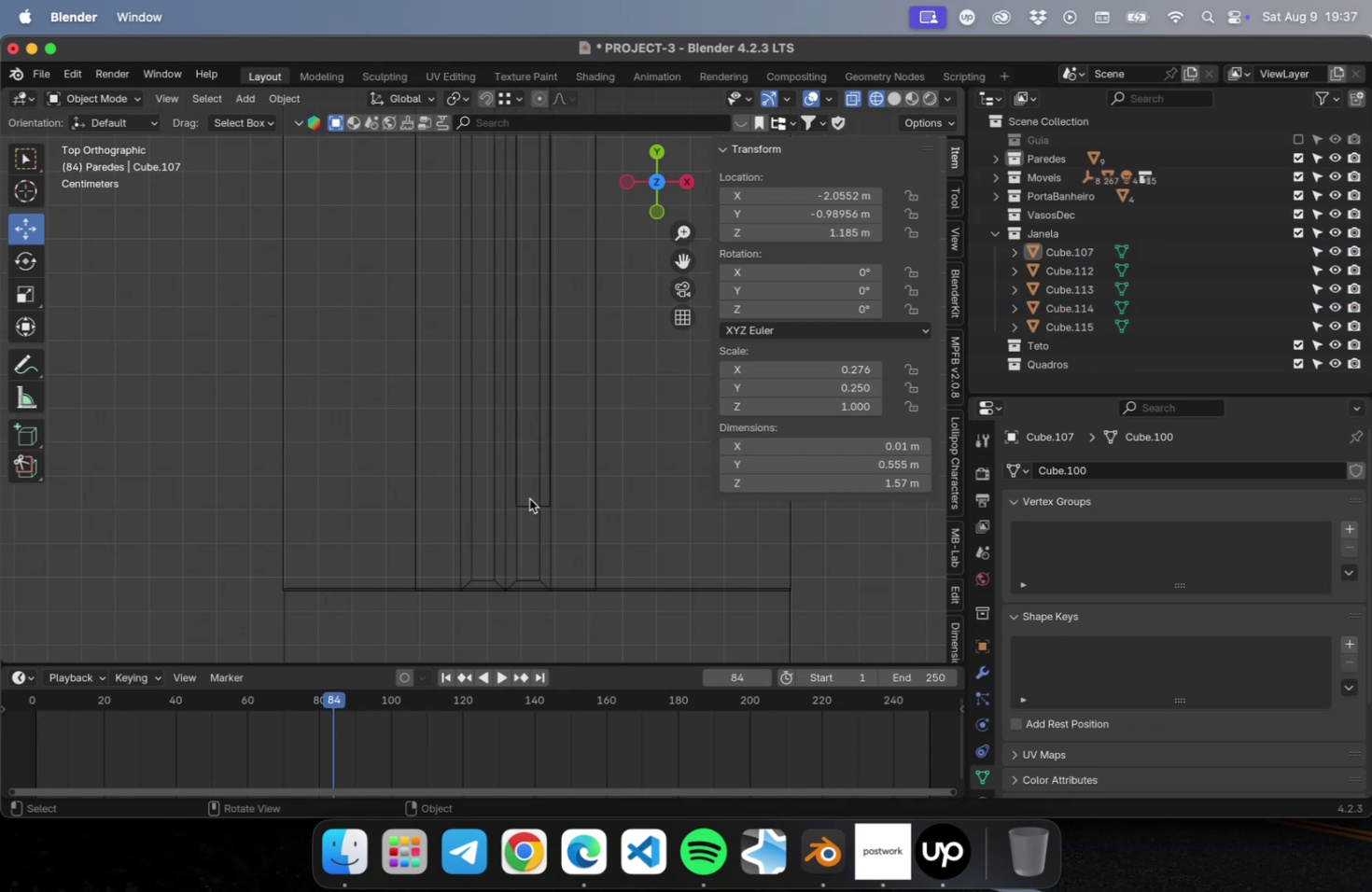 
left_click([529, 505])
 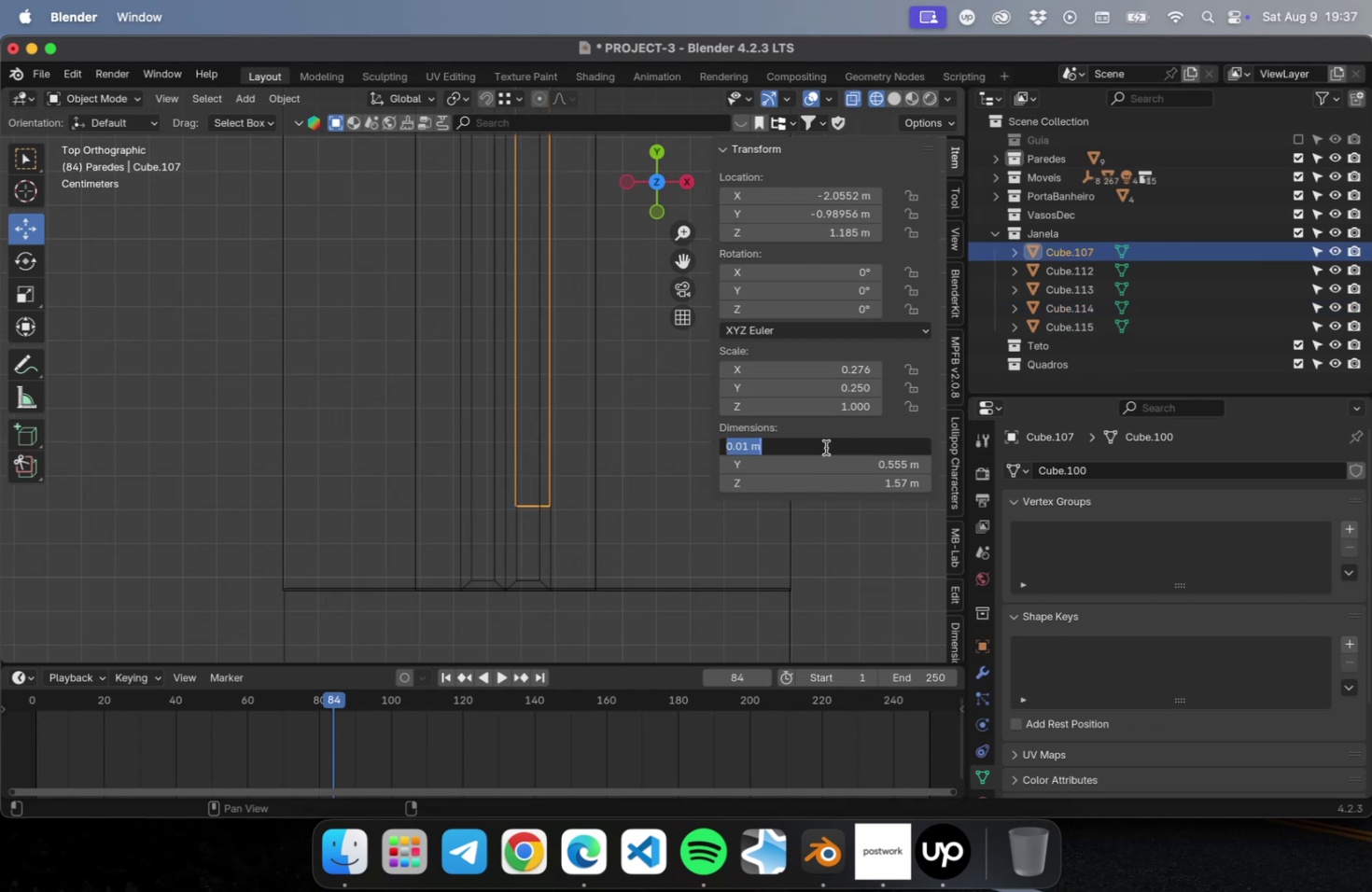 
type(0.006)
 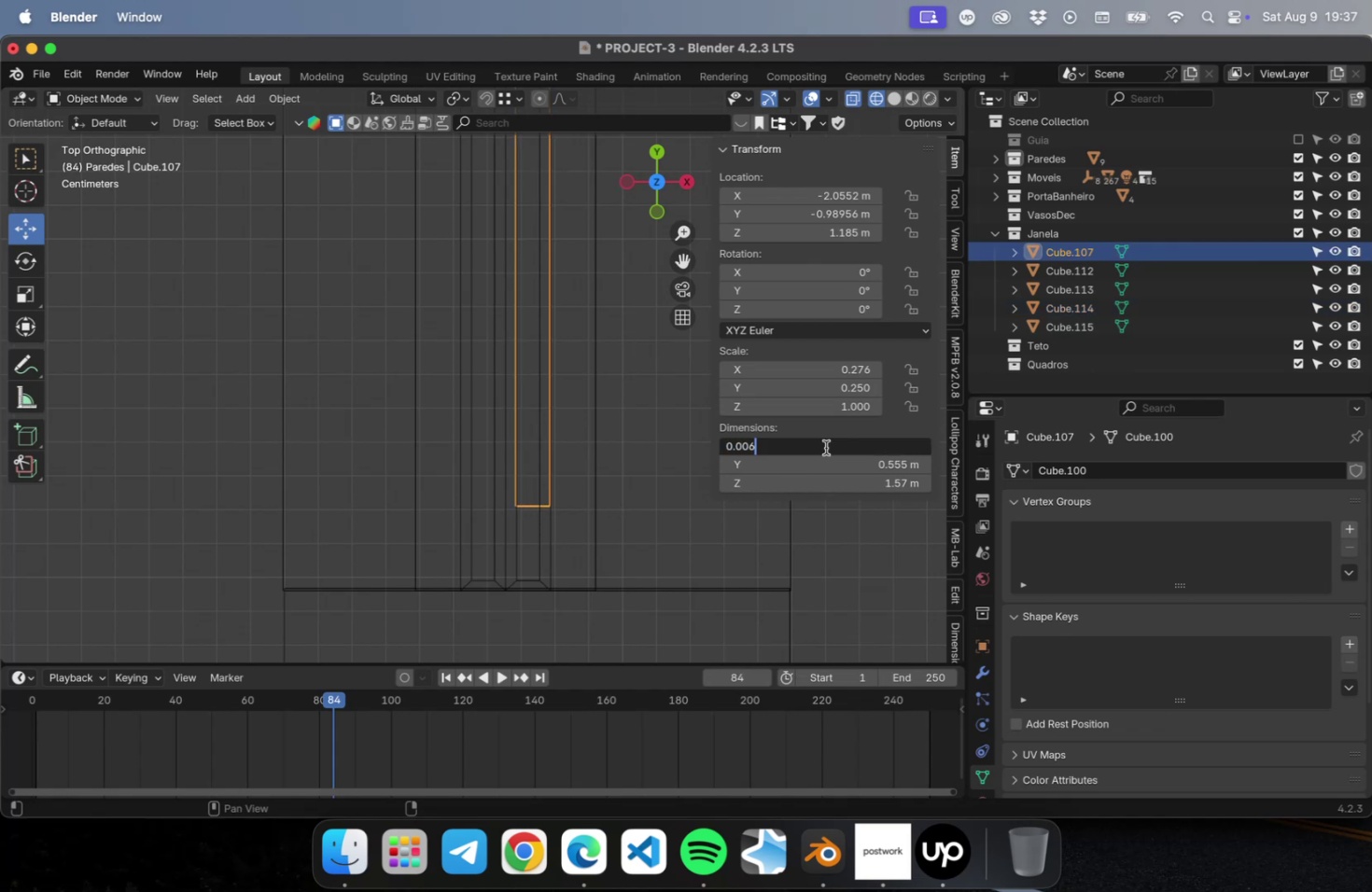 
key(Enter)
 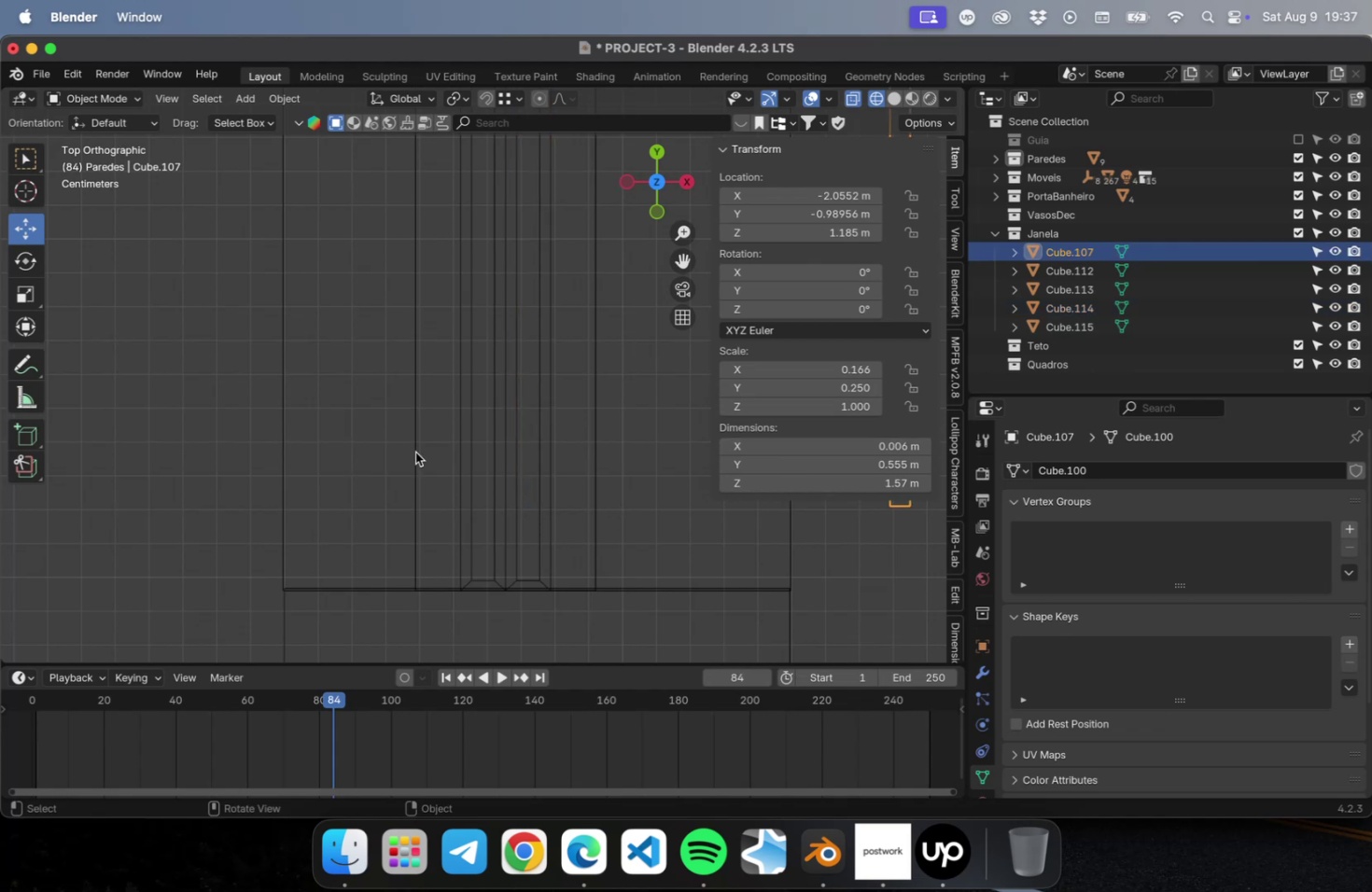 
key(Meta+CommandLeft)
 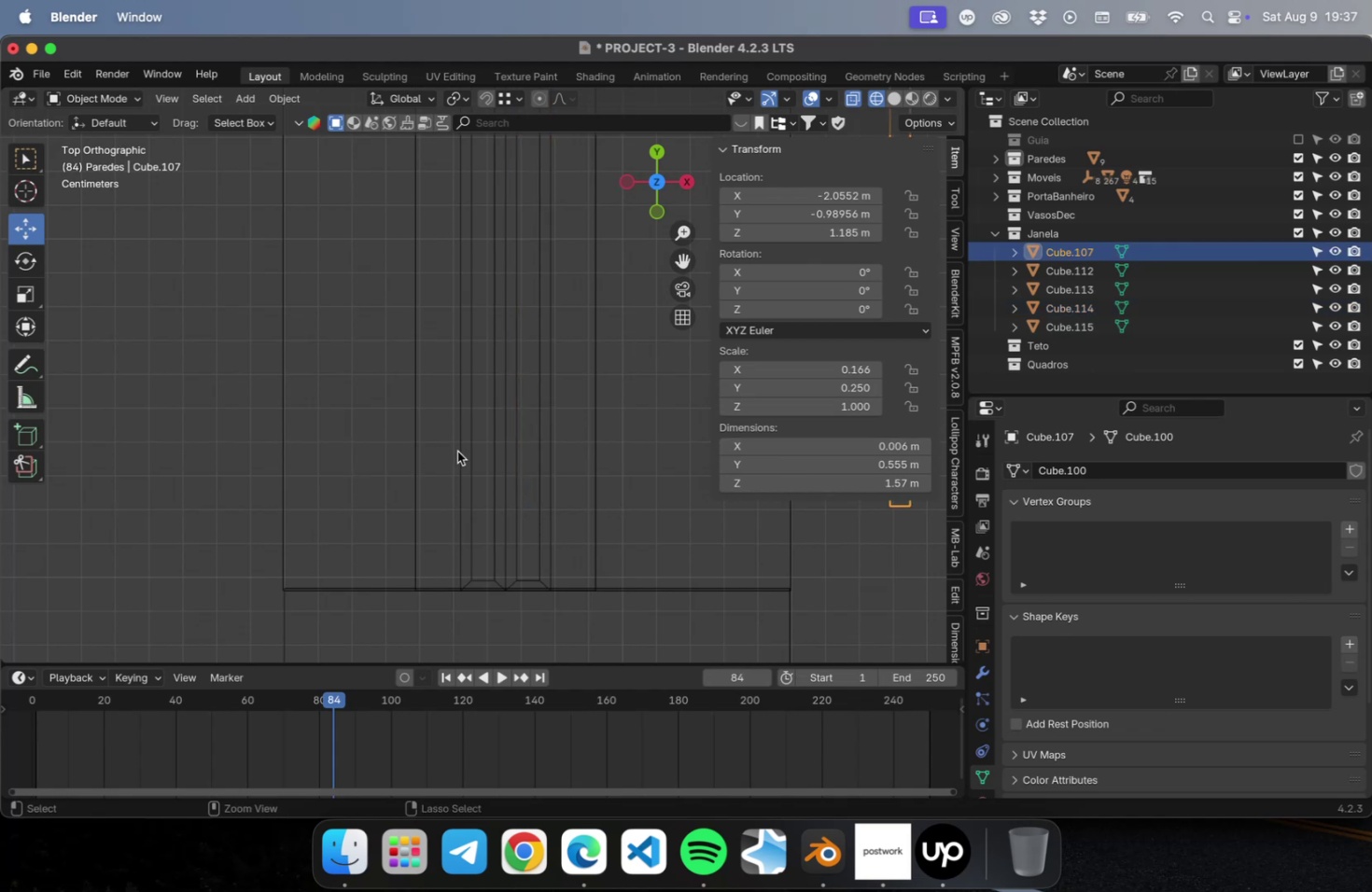 
key(Meta+Z)
 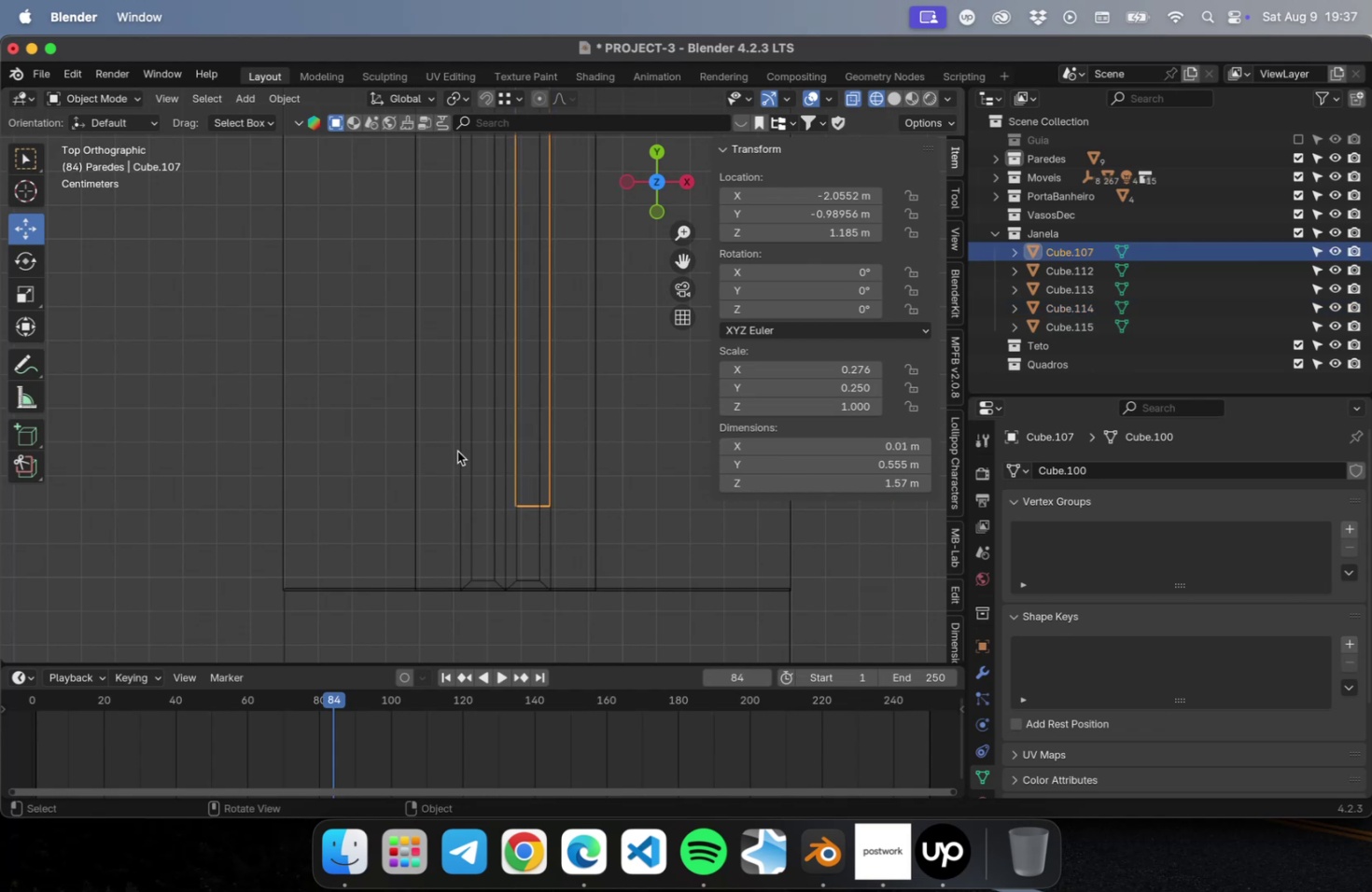 
scroll: coordinate [543, 419], scroll_direction: down, amount: 60.0
 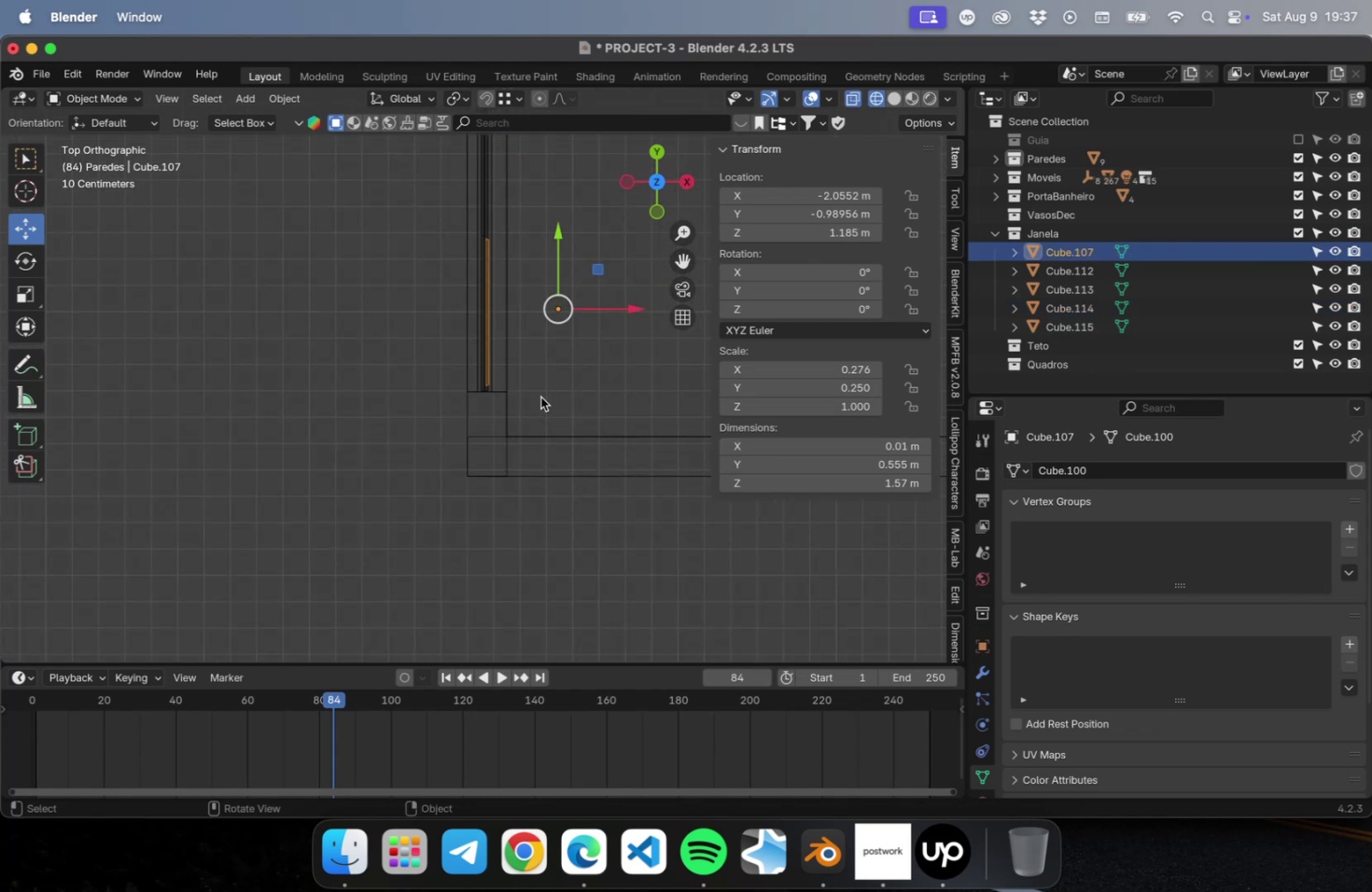 
hold_key(key=ShiftLeft, duration=0.45)
 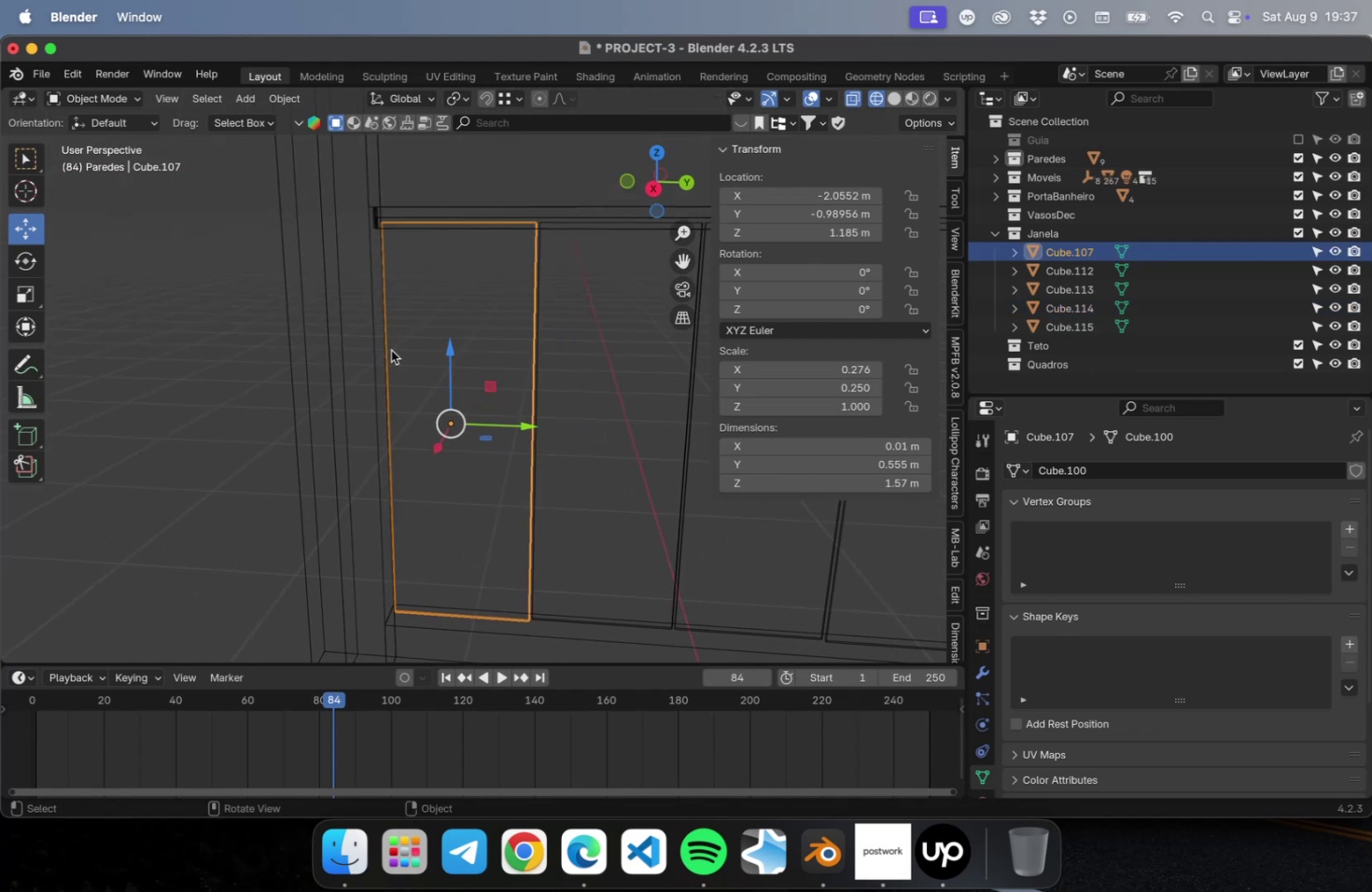 
key(Shift+ShiftLeft)
 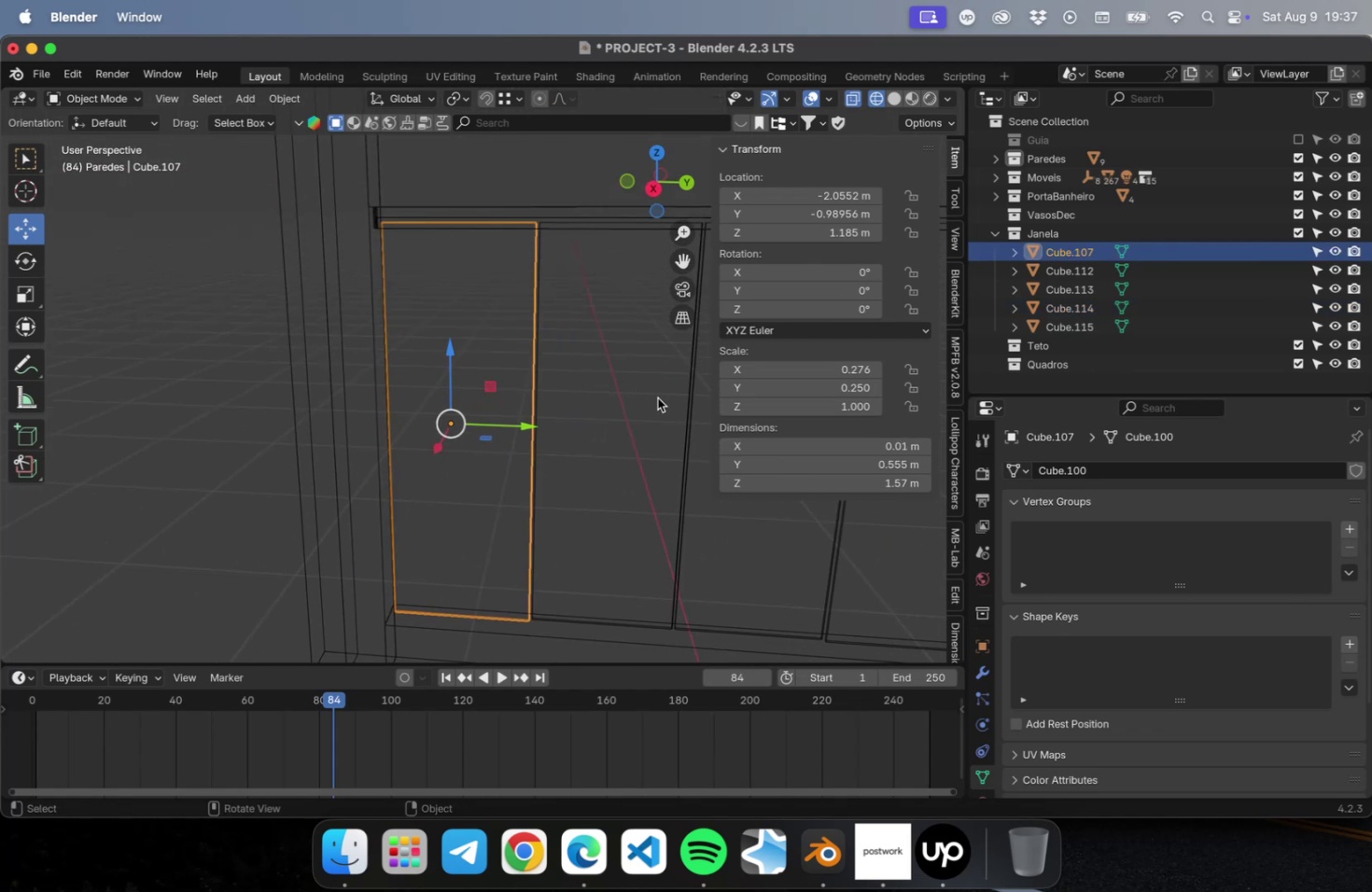 
hold_key(key=ShiftLeft, duration=1.05)
 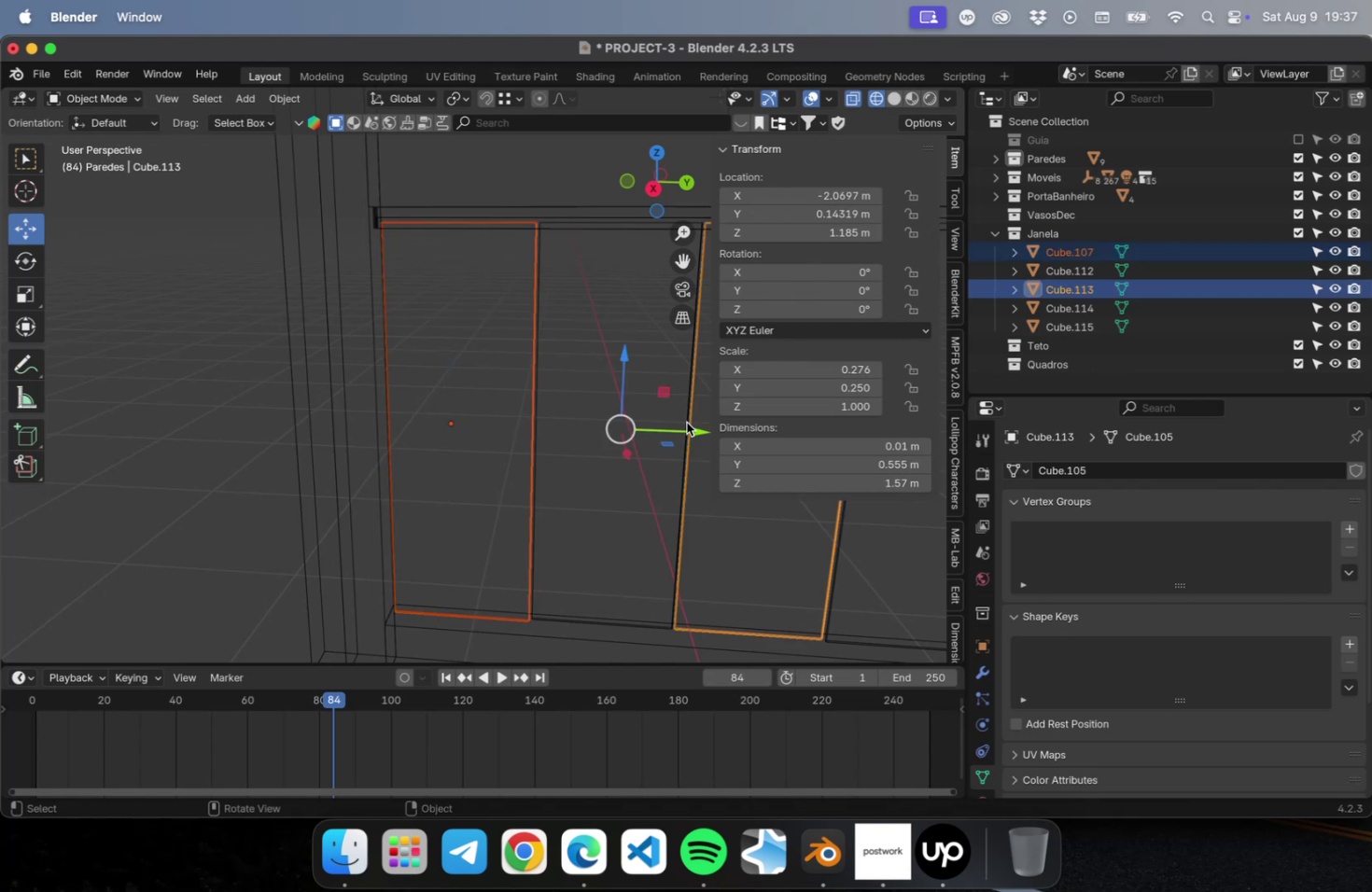 
hold_key(key=ShiftLeft, duration=0.71)
 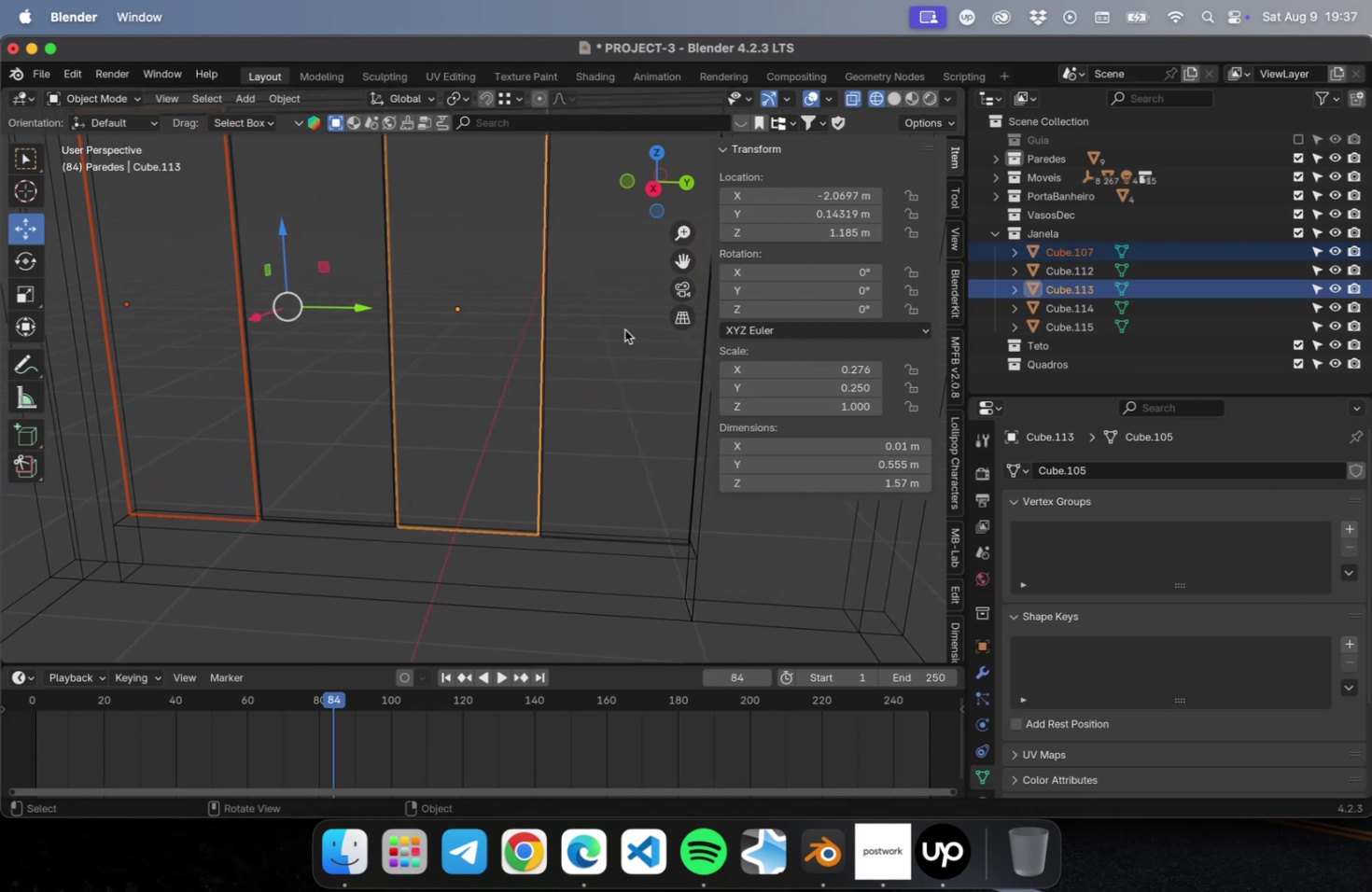 
left_click_drag(start_coordinate=[624, 330], to_coordinate=[294, 372])
 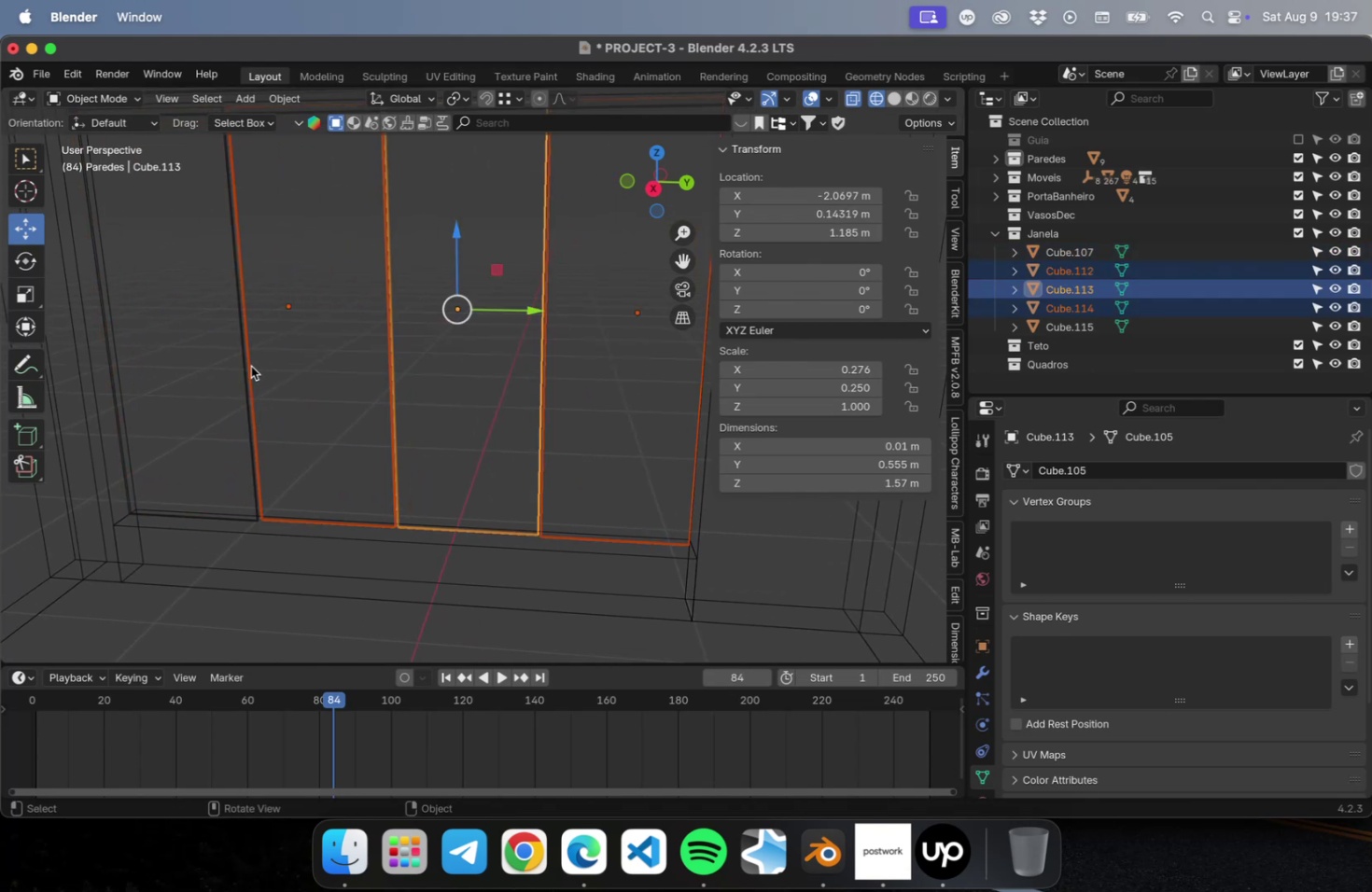 
left_click_drag(start_coordinate=[169, 328], to_coordinate=[617, 425])
 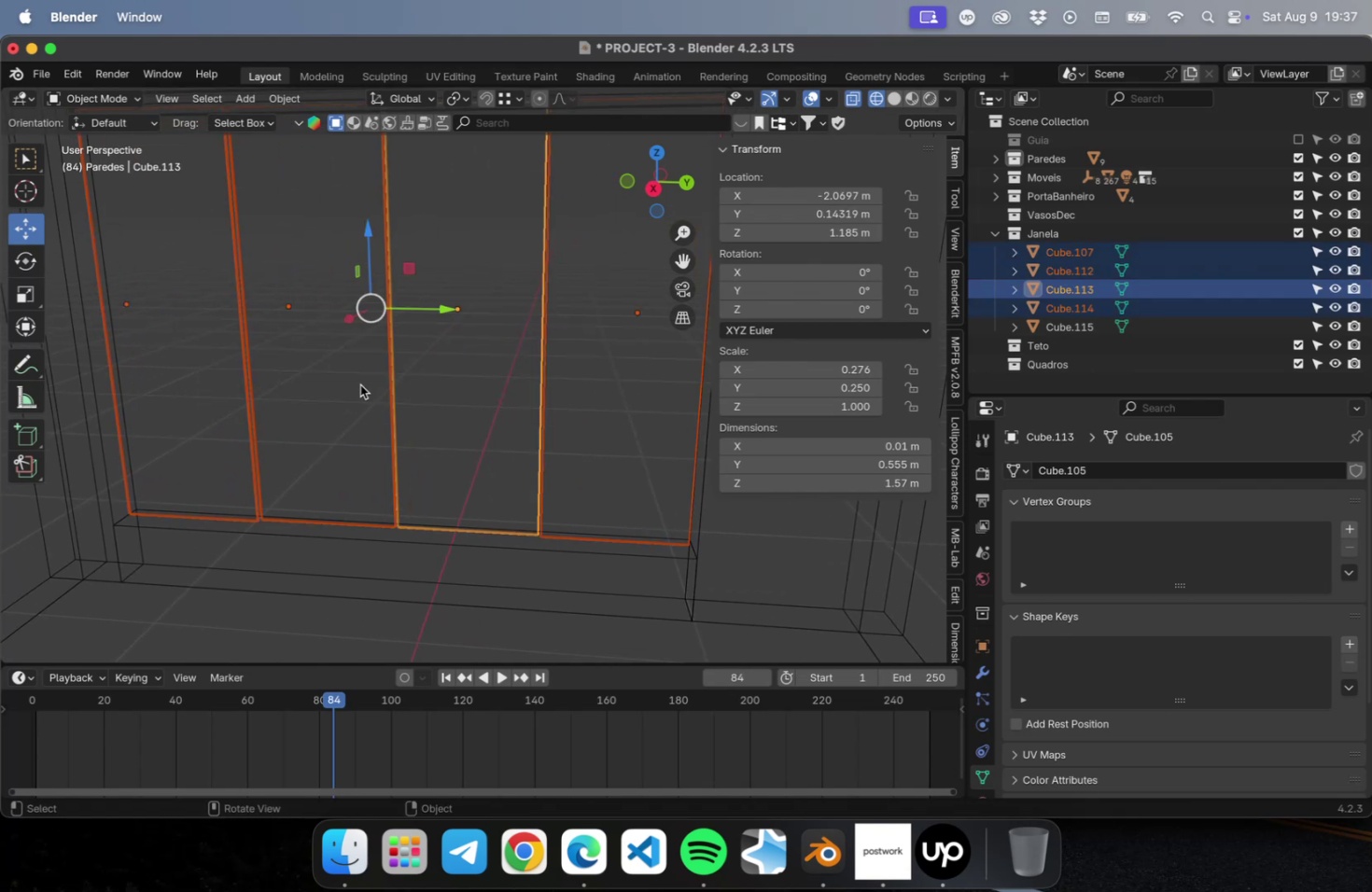 
right_click([360, 384])
 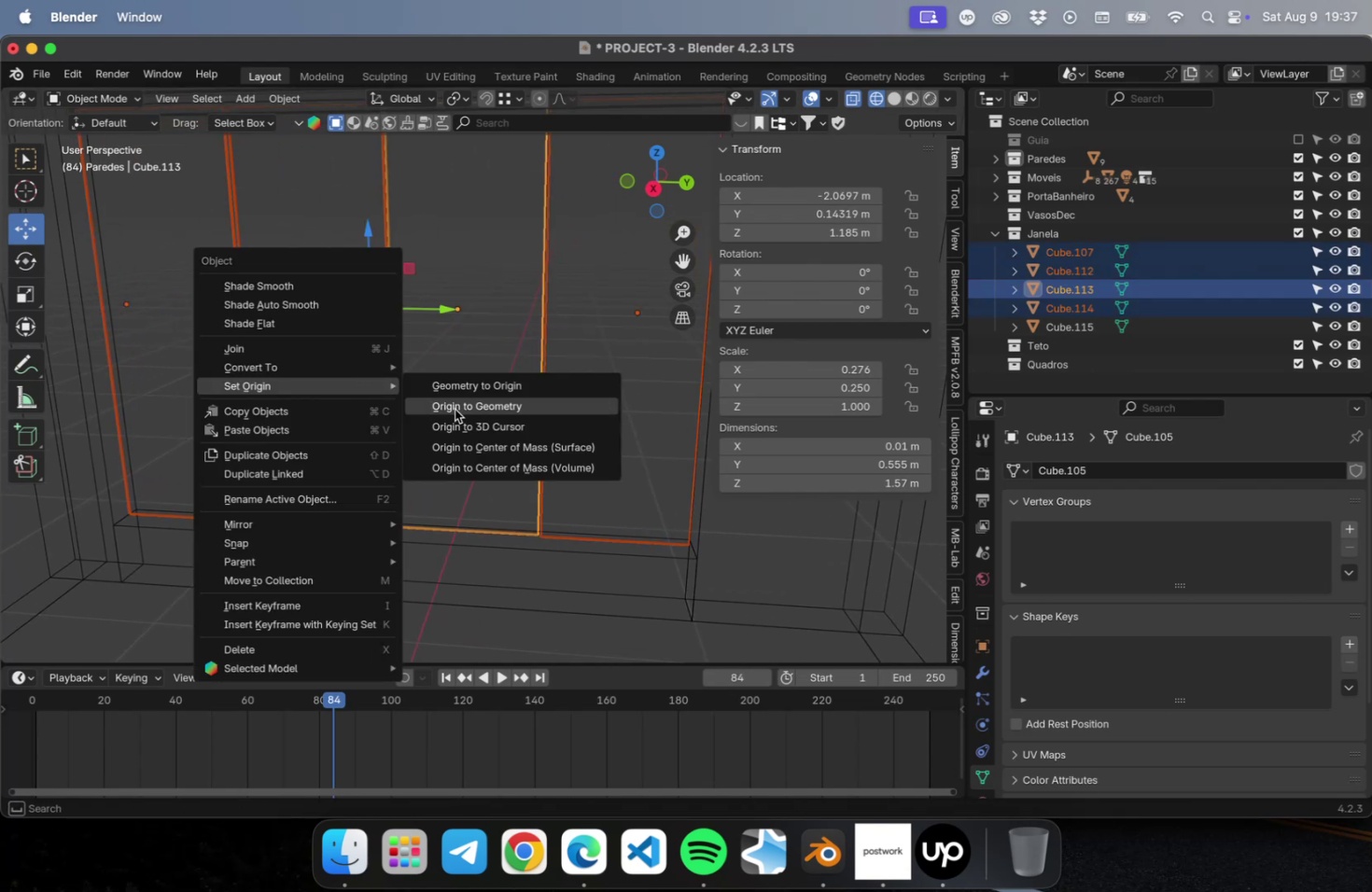 
left_click([456, 410])
 